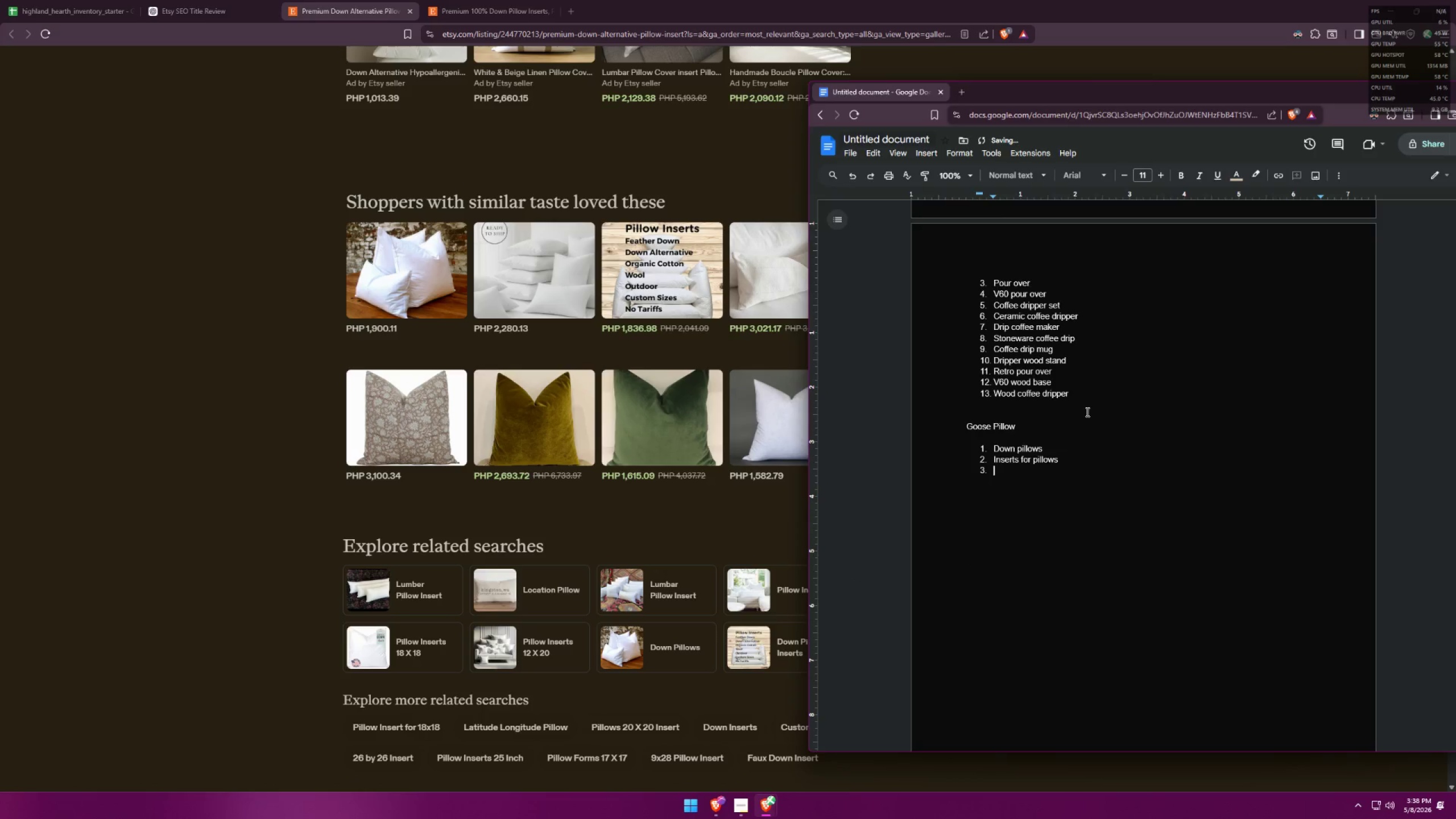 
key(Alt+AltLeft)
 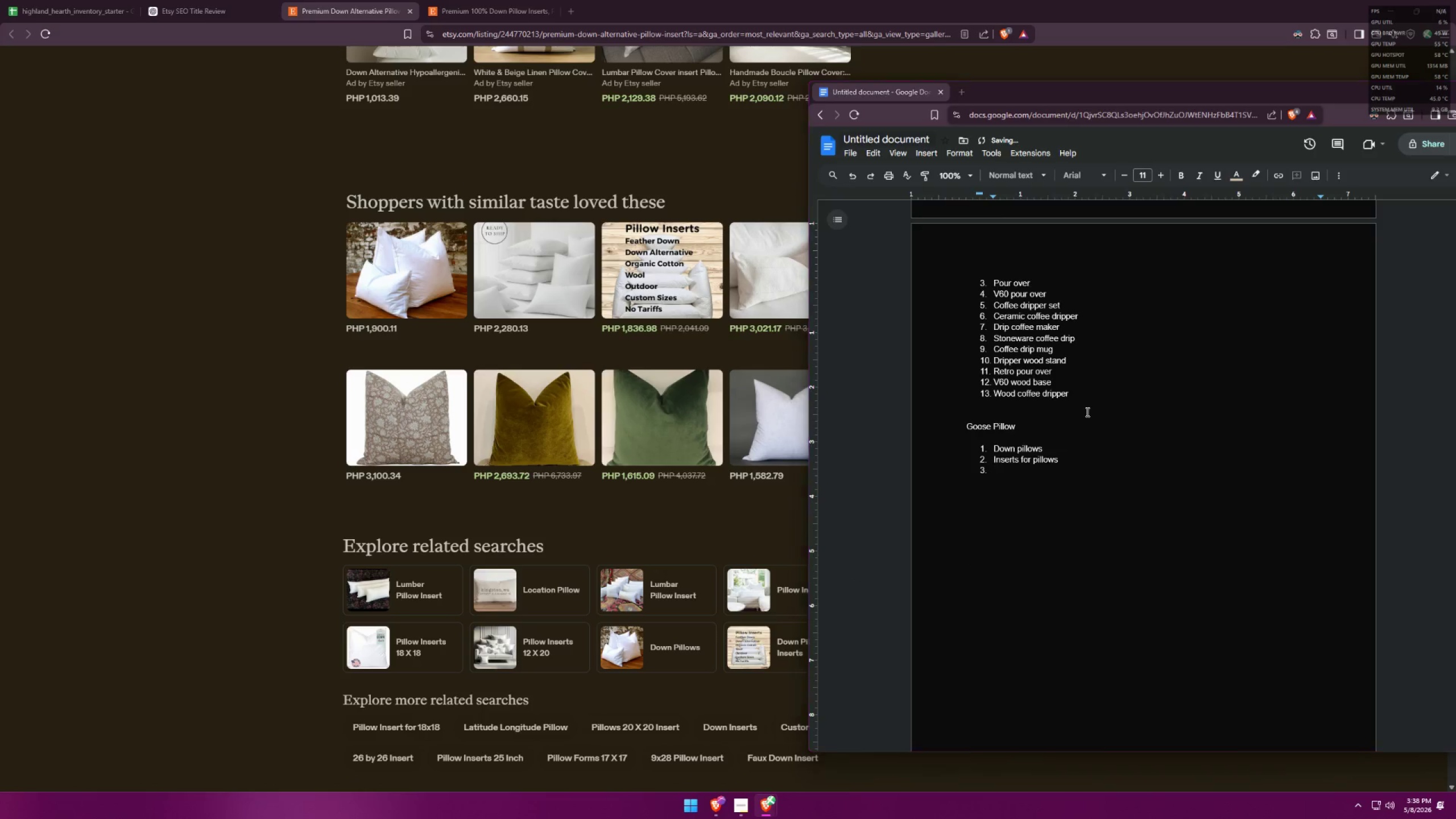 
key(Alt+Tab)
 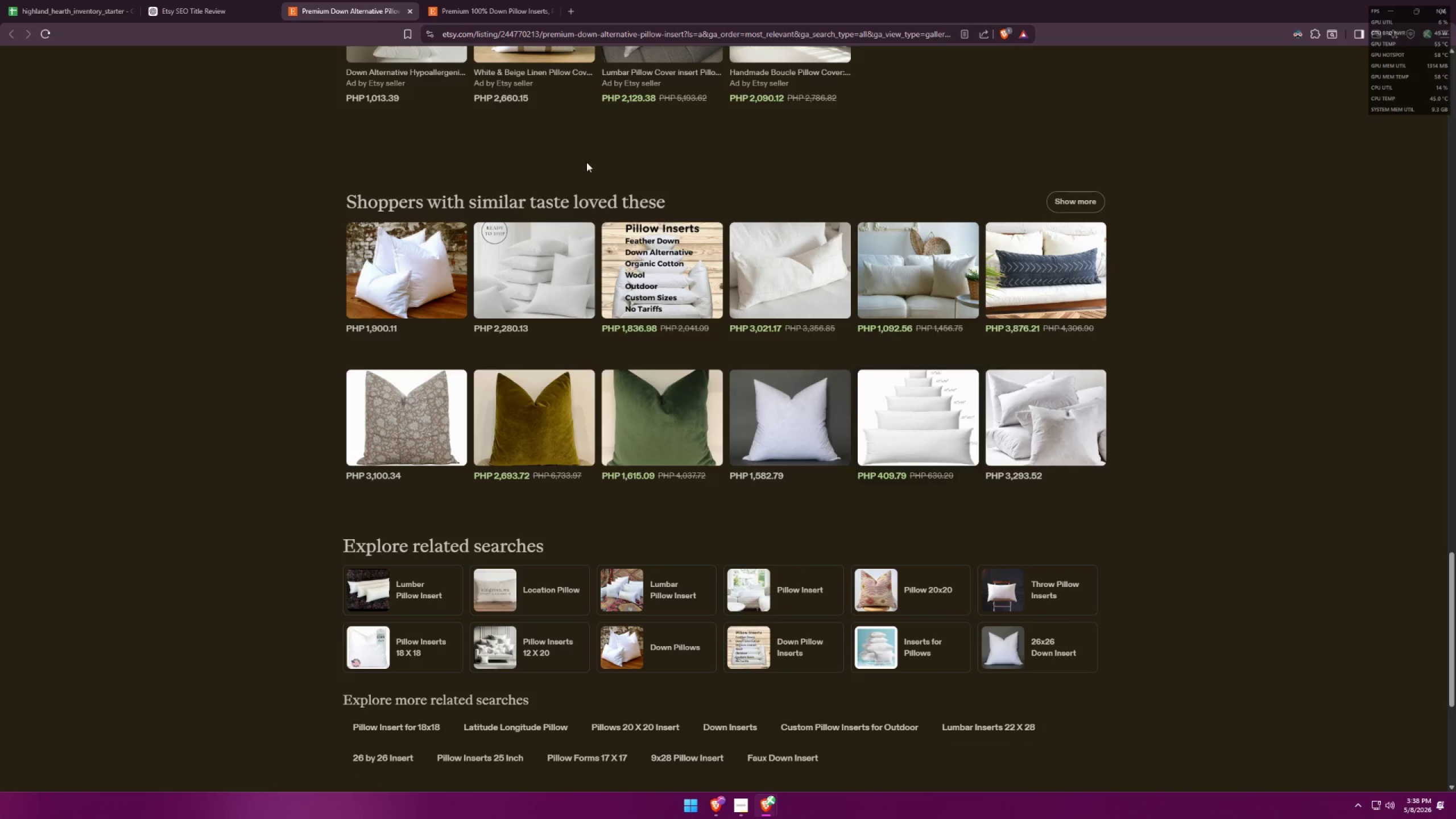 
left_click([481, 0])
 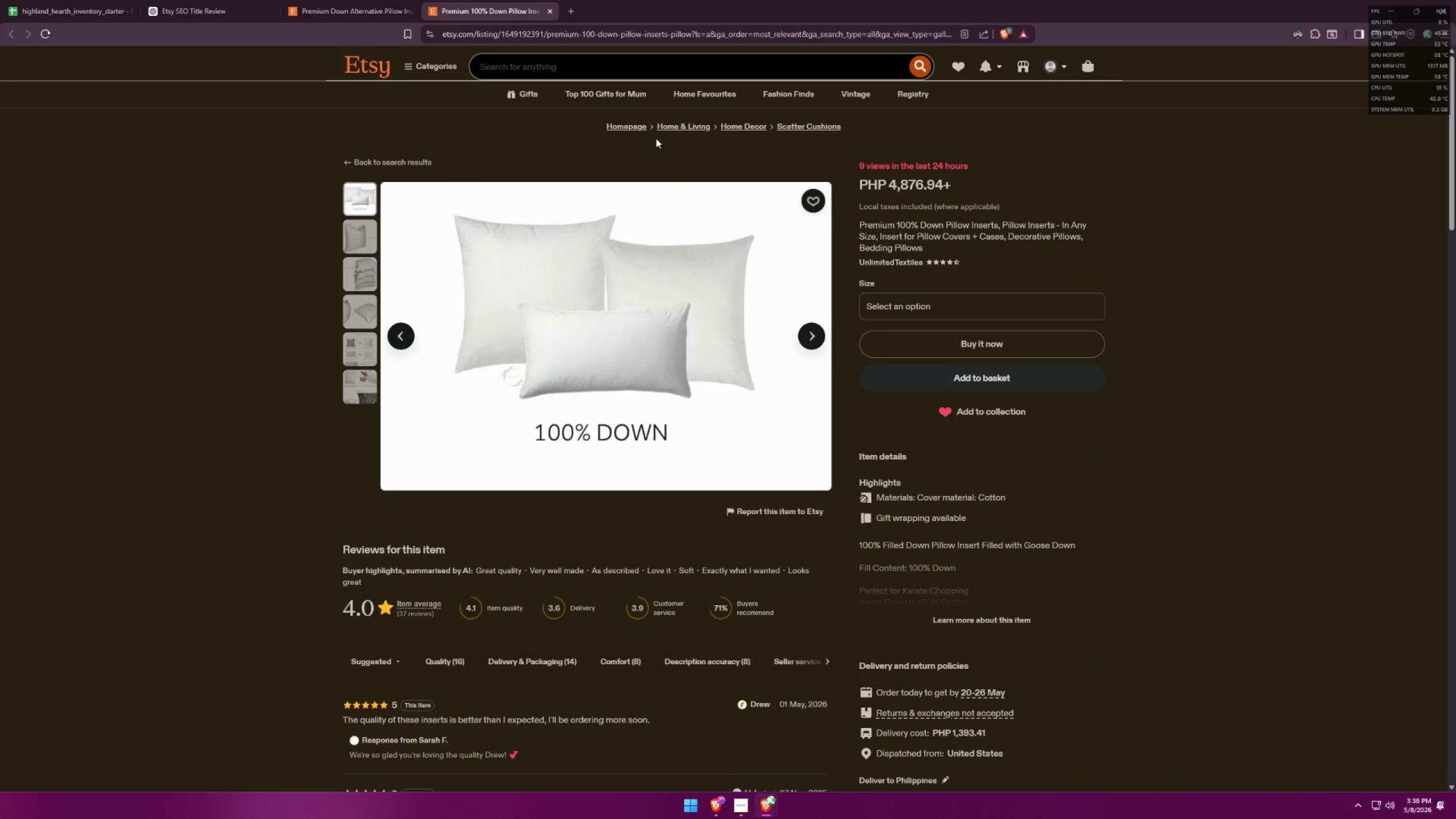 
scroll: coordinate [920, 371], scroll_direction: down, amount: 38.0
 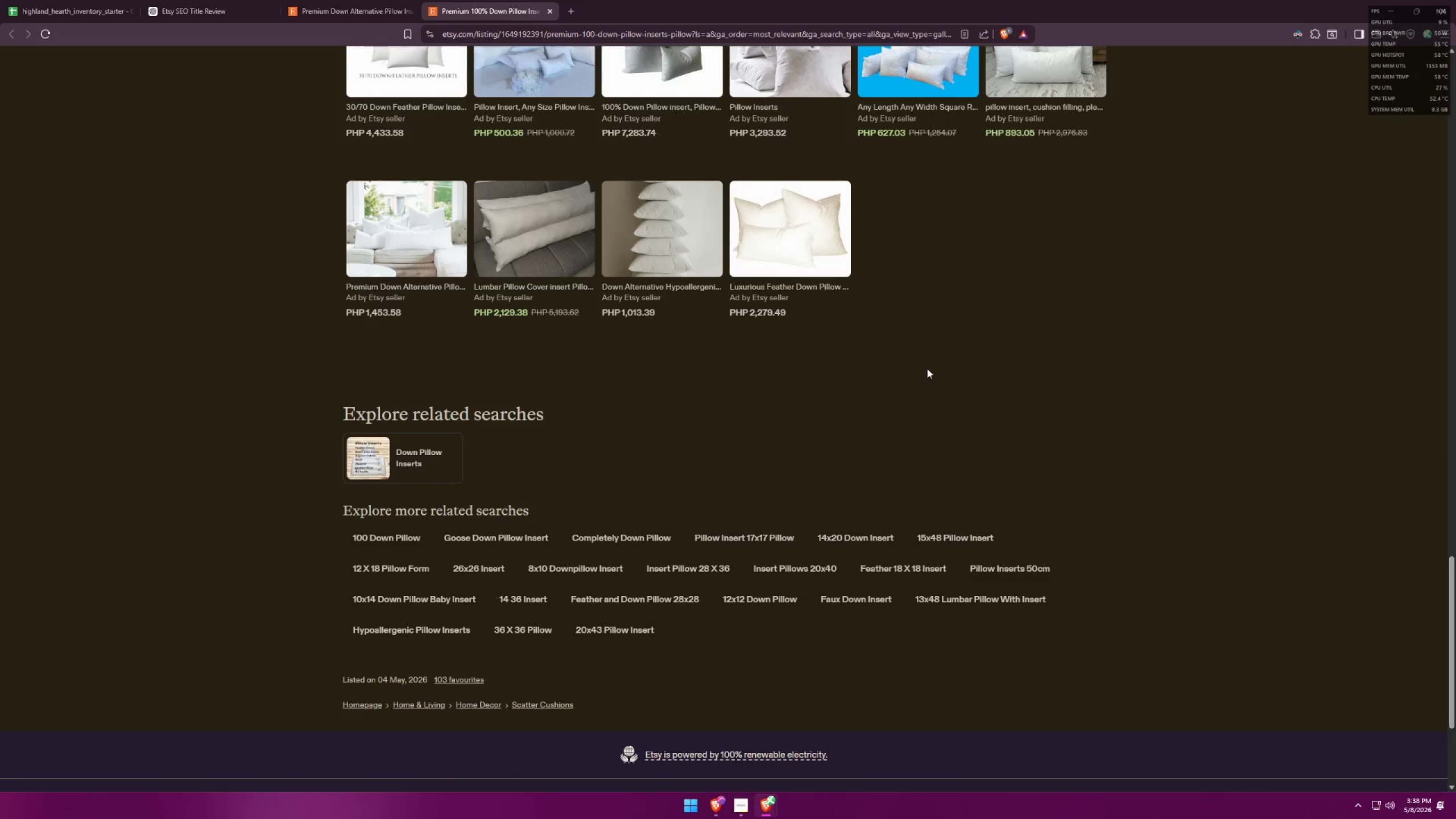 
key(Alt+AltLeft)
 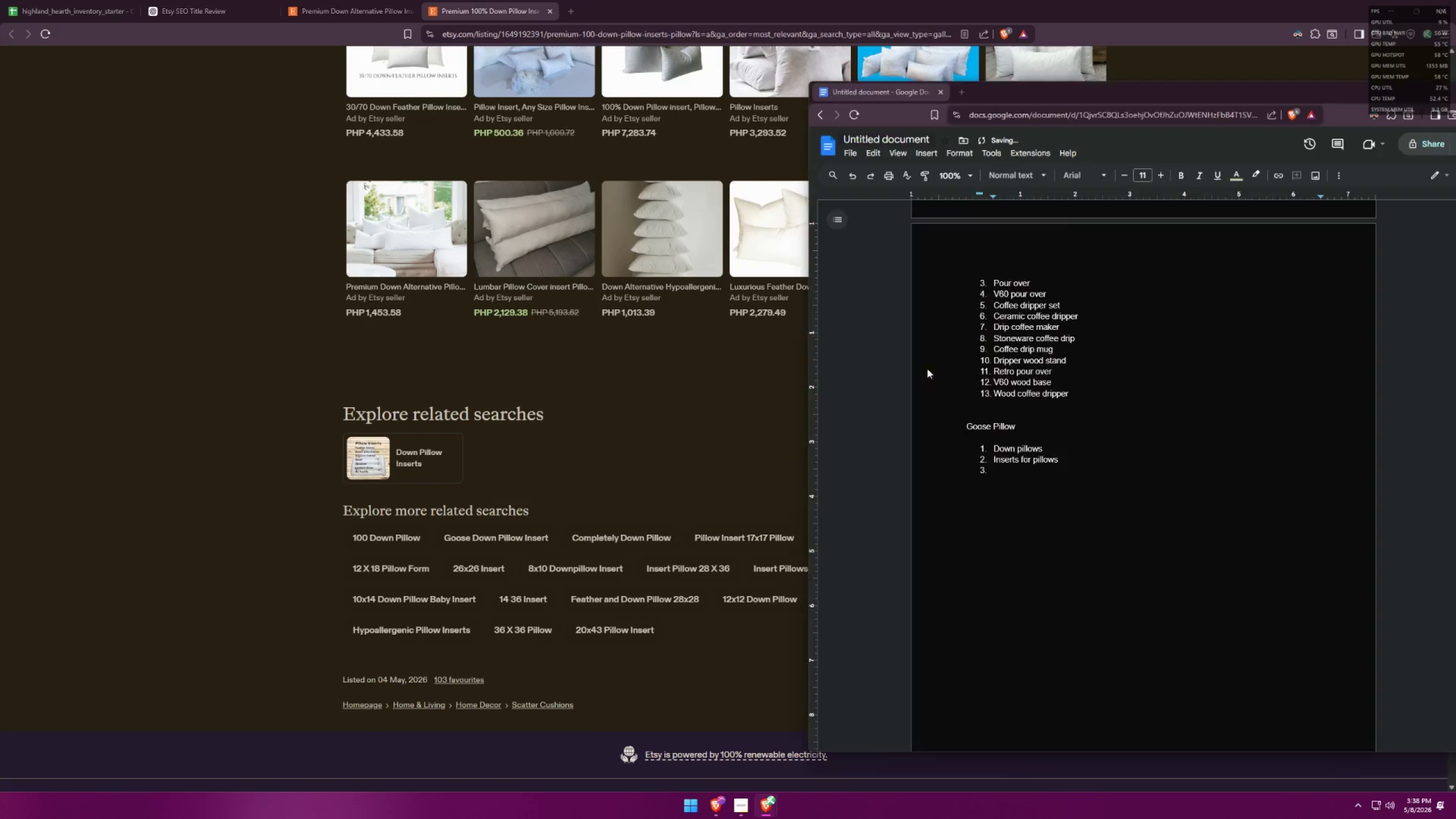 
key(Tab)
type(Down pillow inserts)
 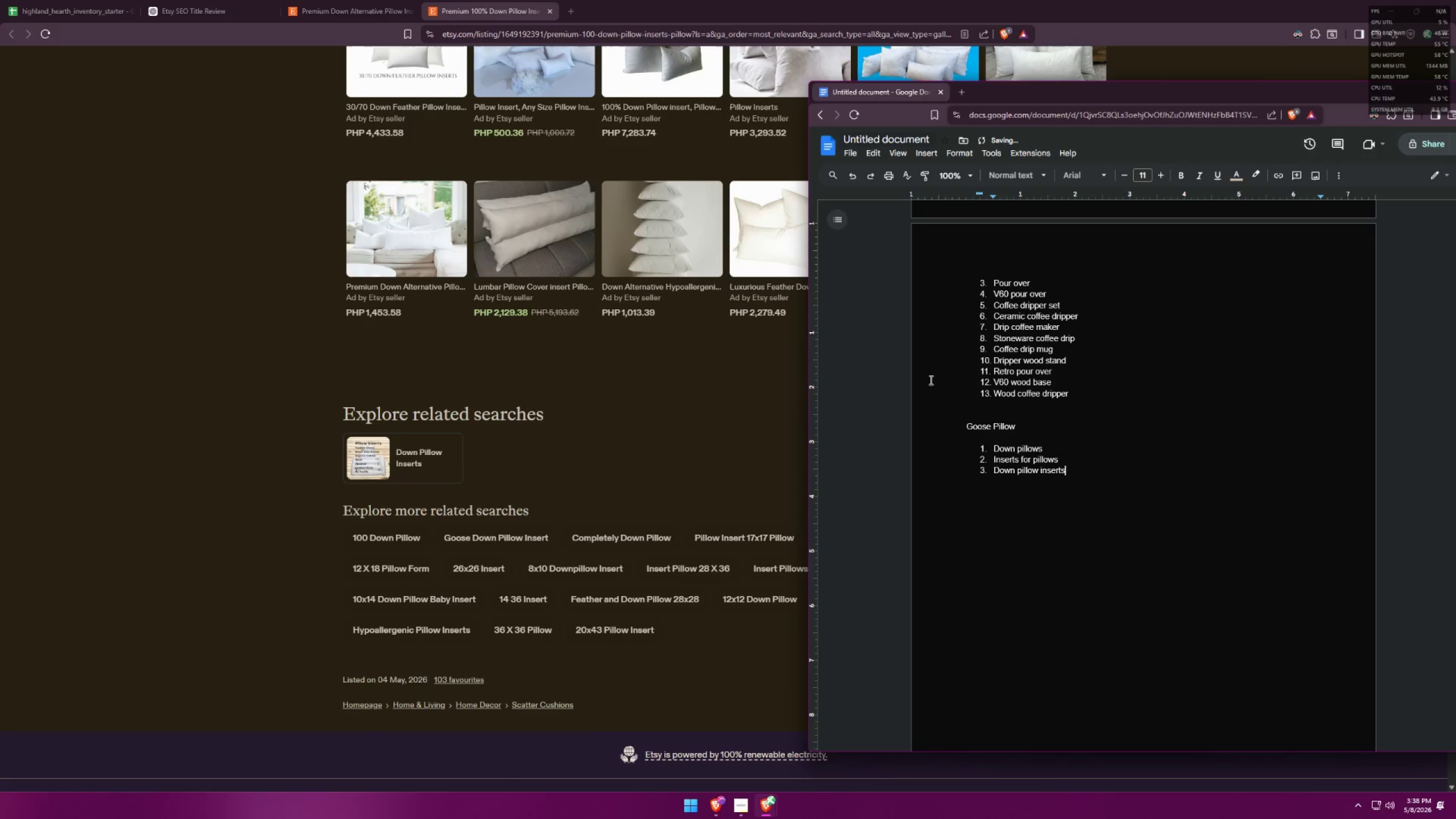 
key(Enter)
 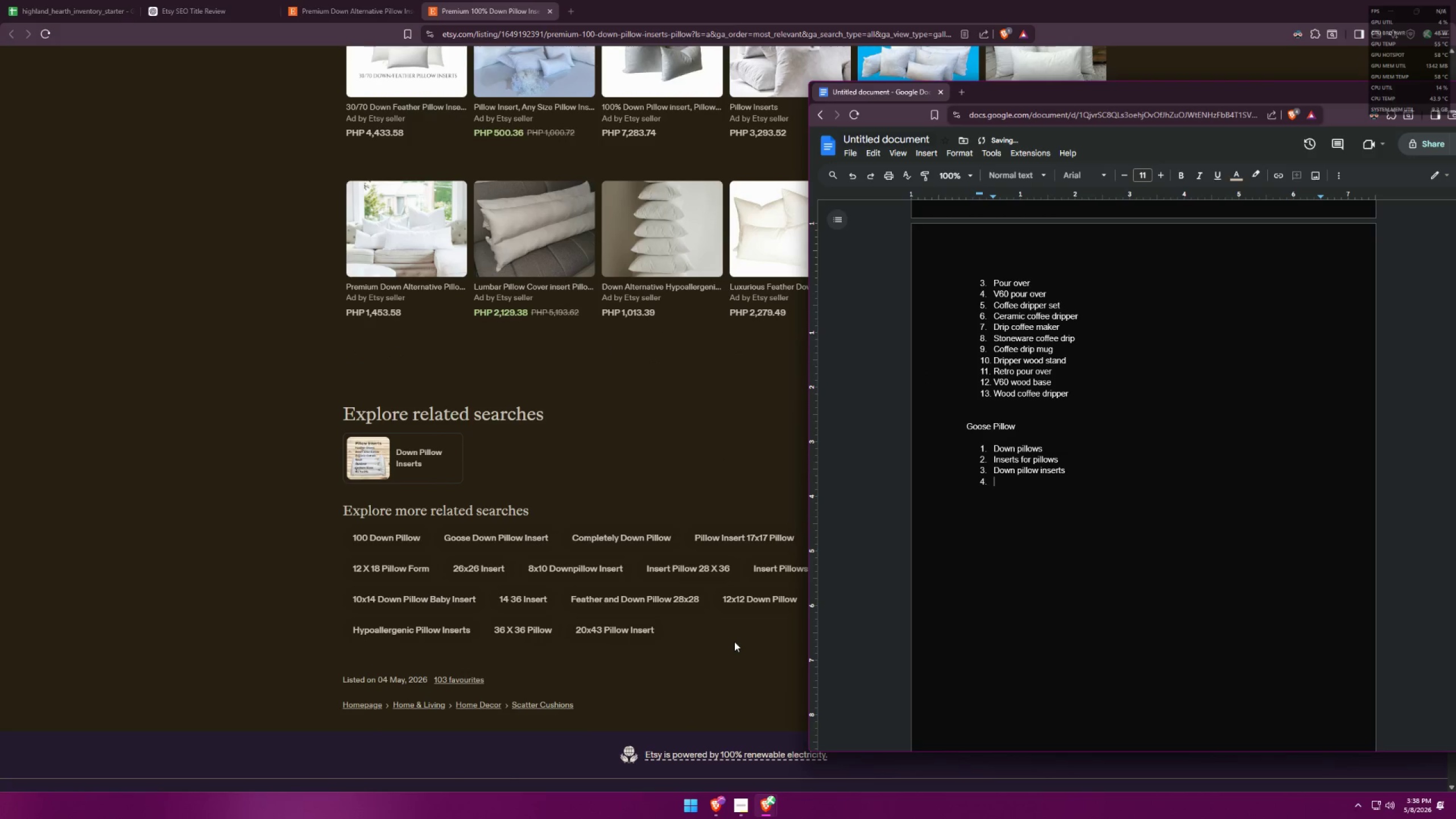 
type(Completely o)
key(Backspace)
type(down pillow)
 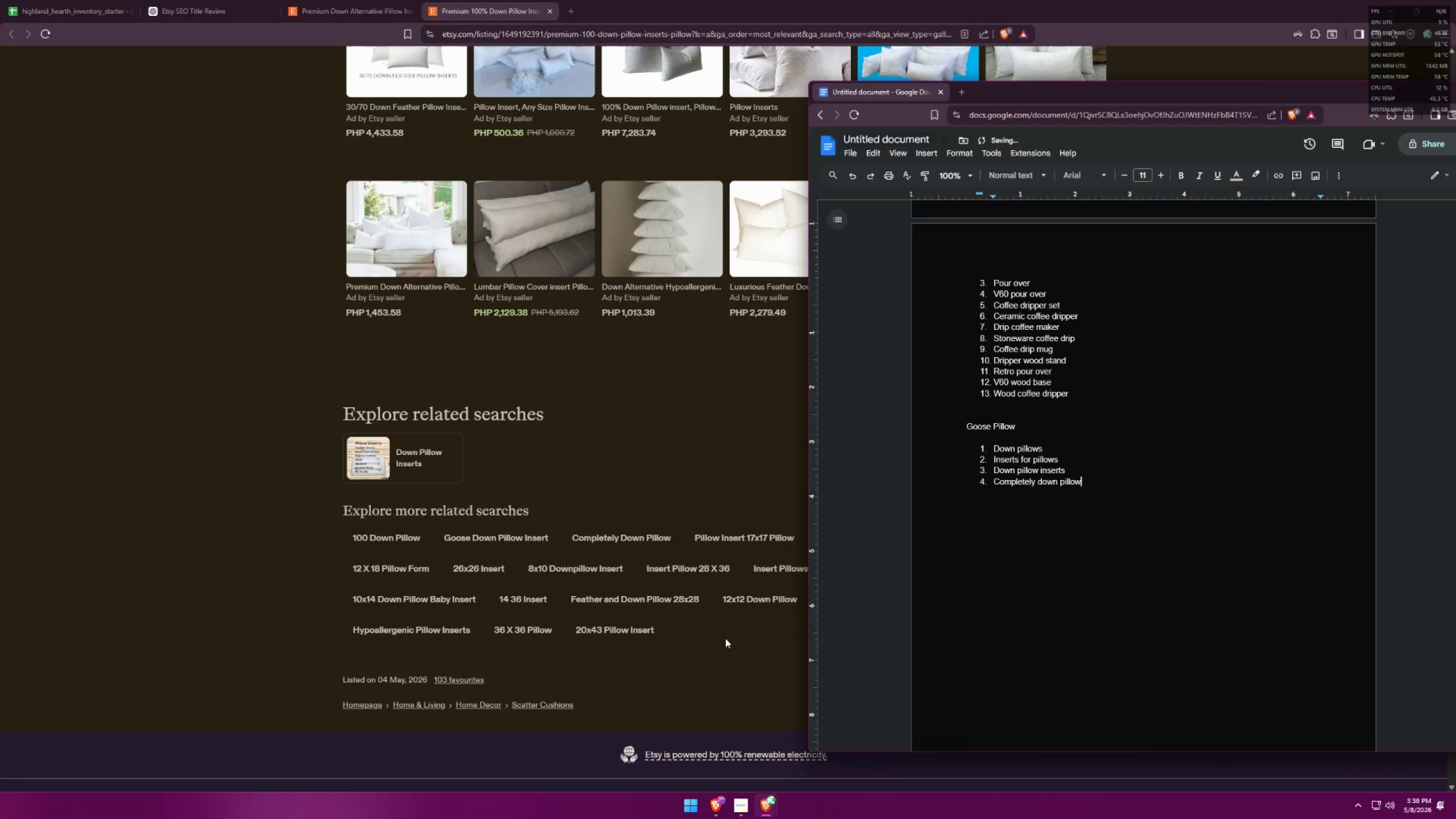 
key(Alt+AltLeft)
 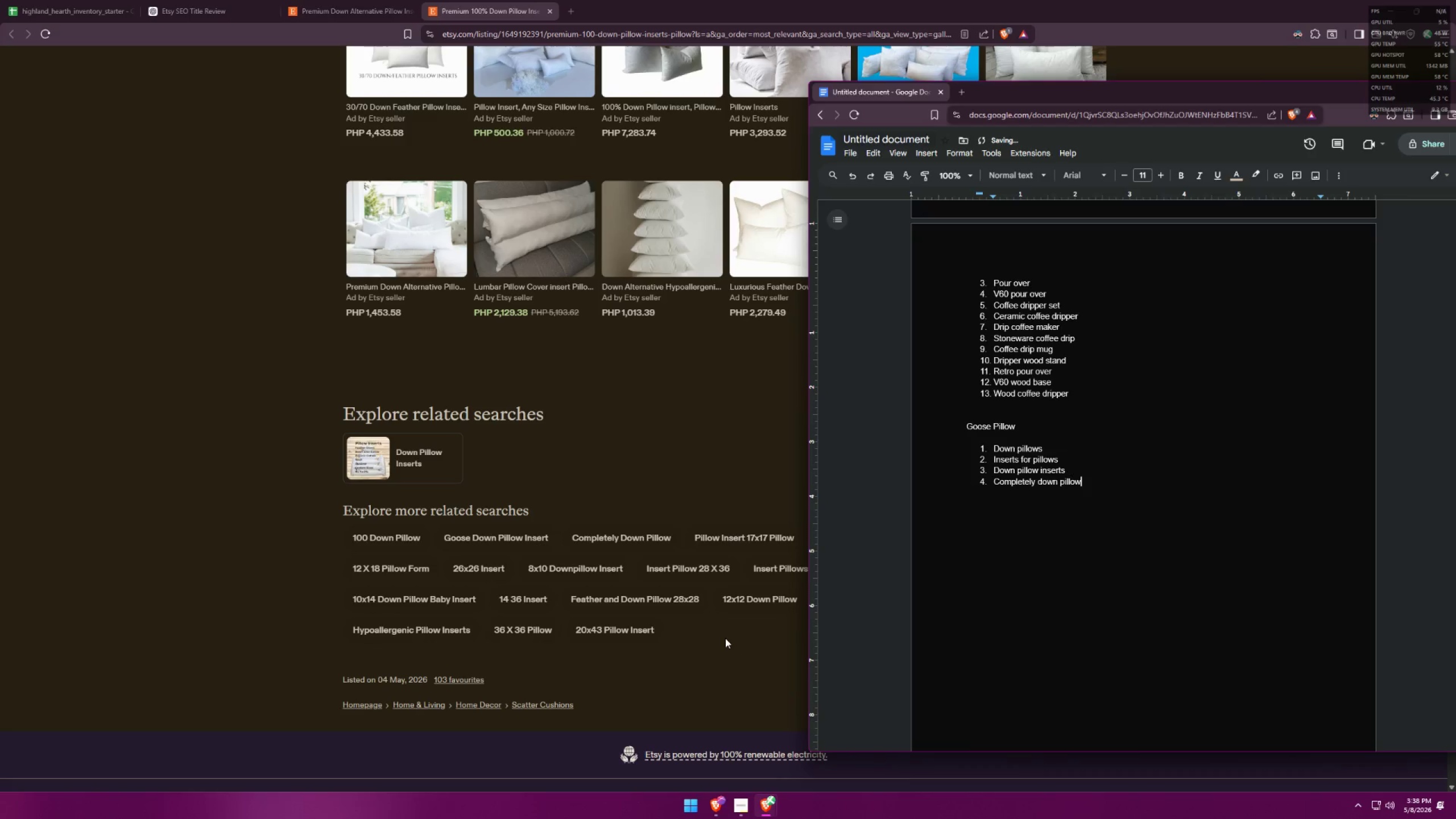 
key(Alt+Tab)
 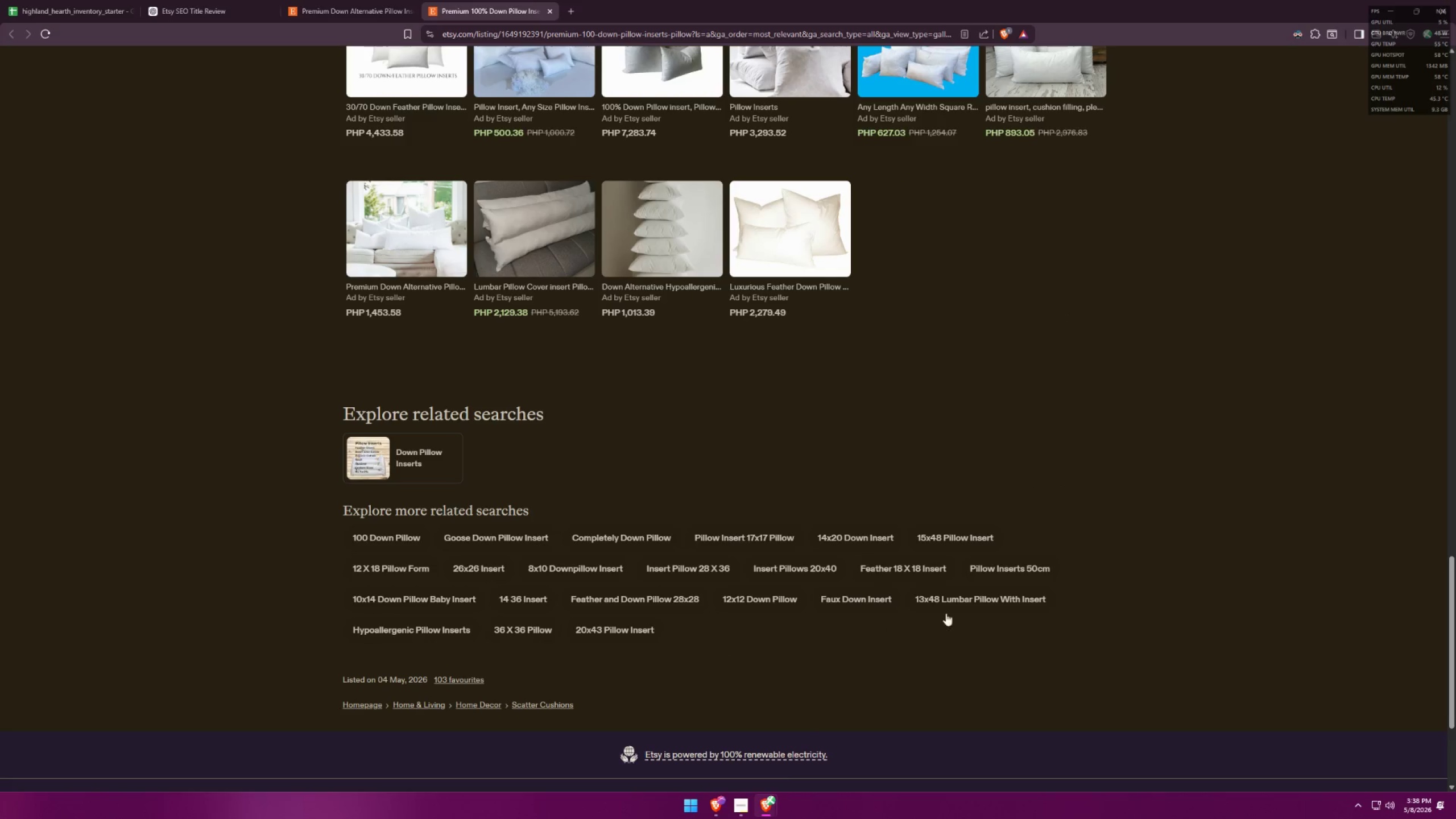 
scroll: coordinate [1031, 547], scroll_direction: up, amount: 1.0
 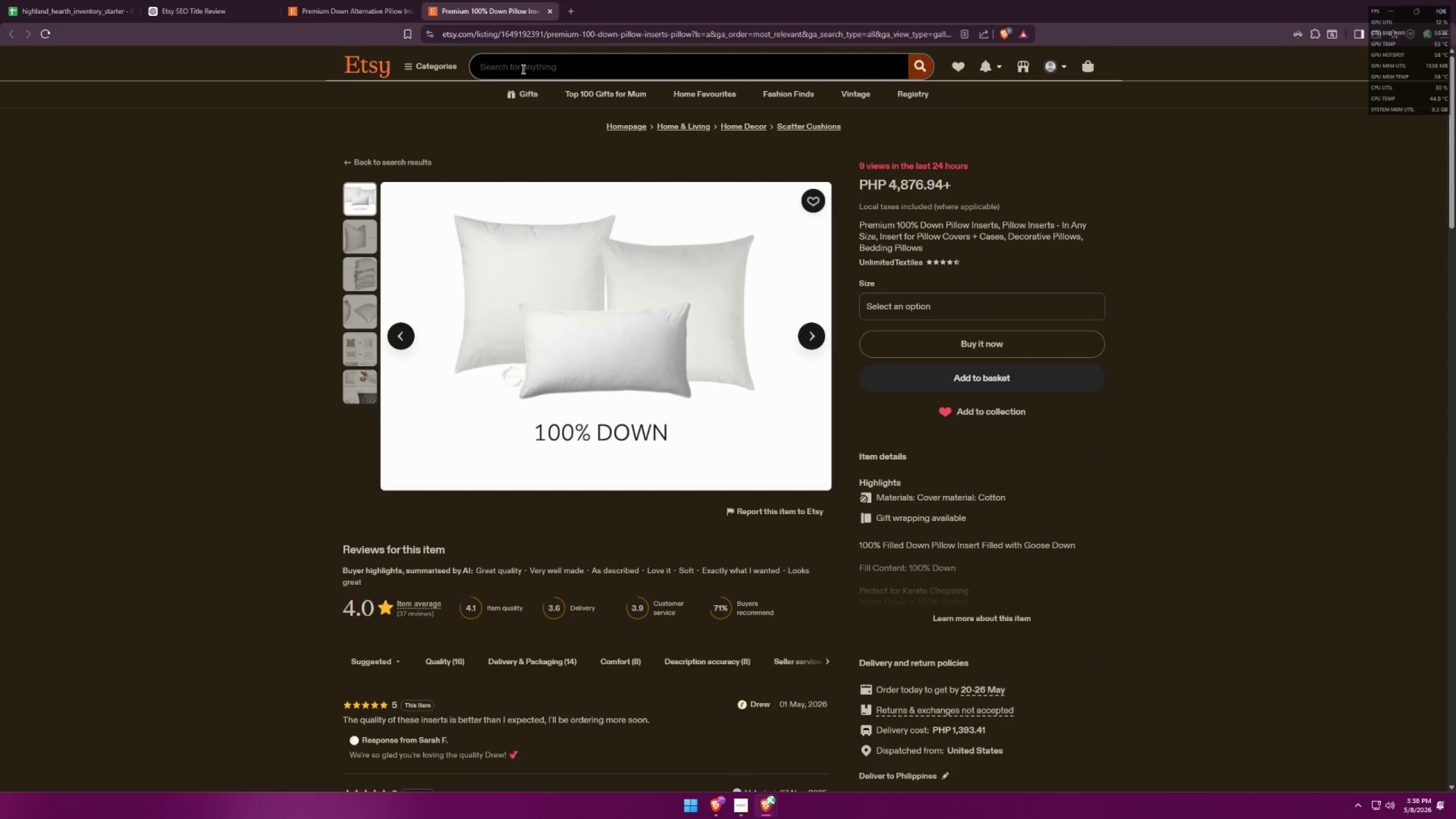 
key(Alt+AltLeft)
 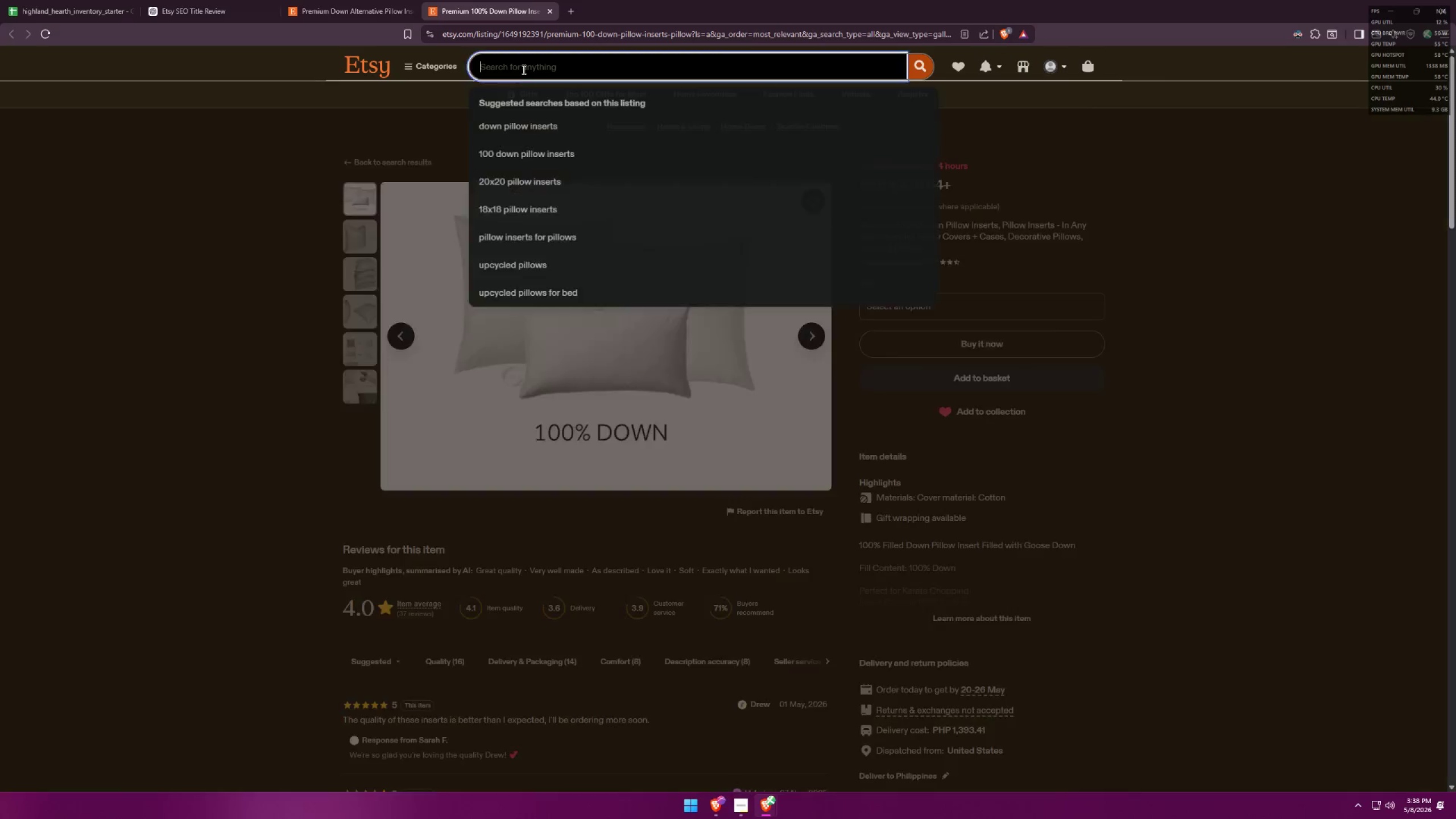 
key(Alt+Tab)
 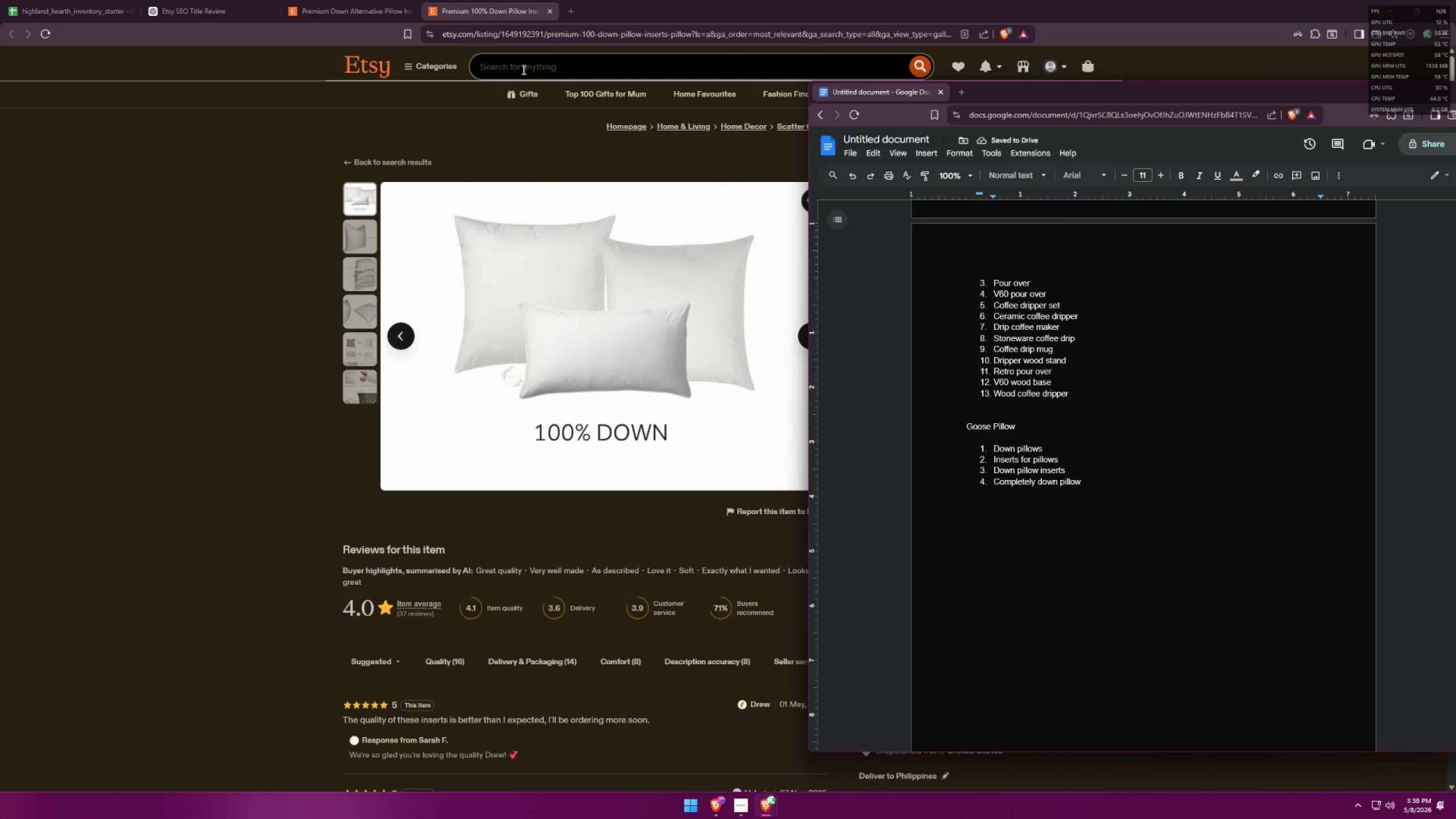 
key(Alt+AltLeft)
 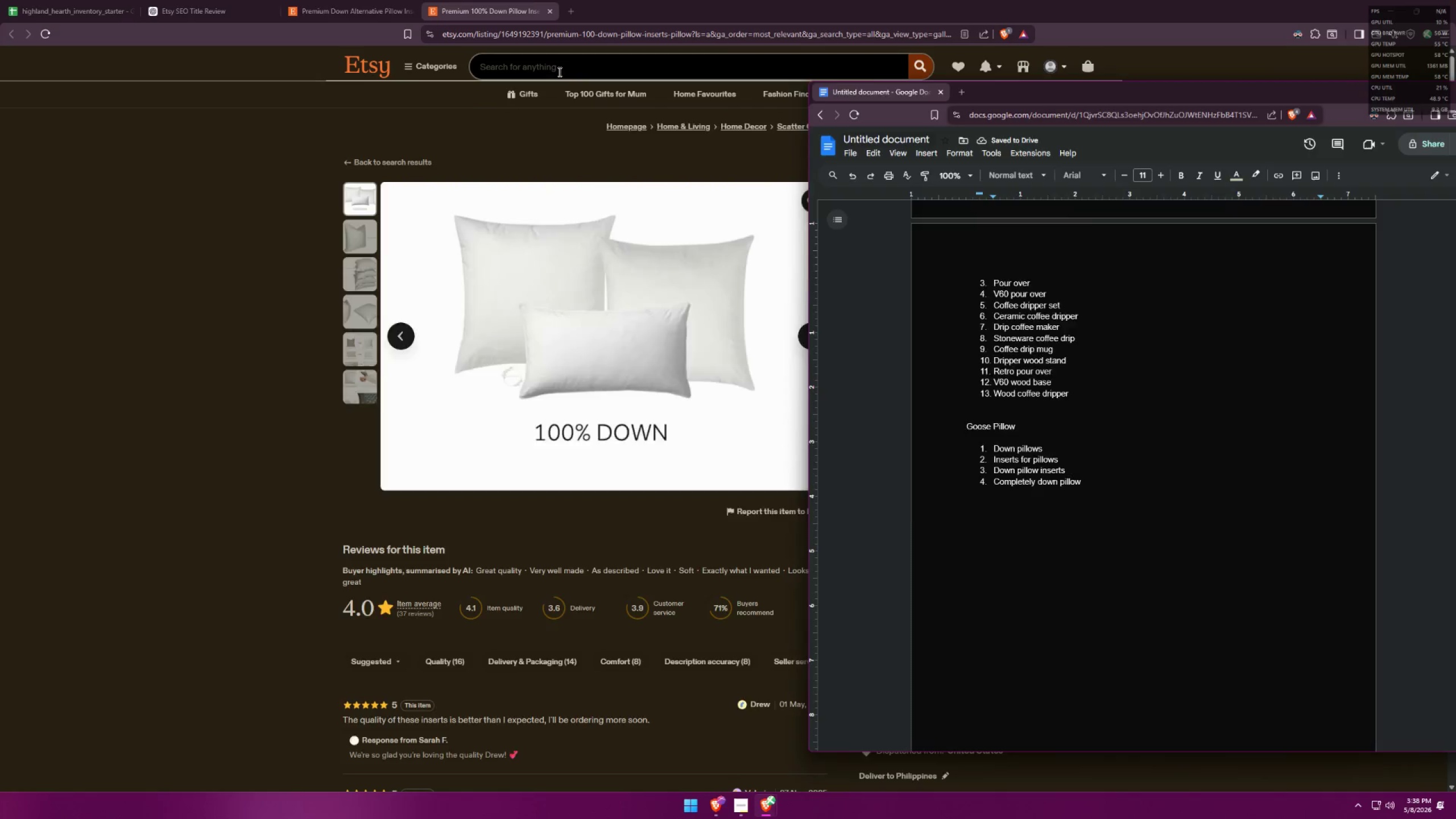 
key(Alt+Tab)
 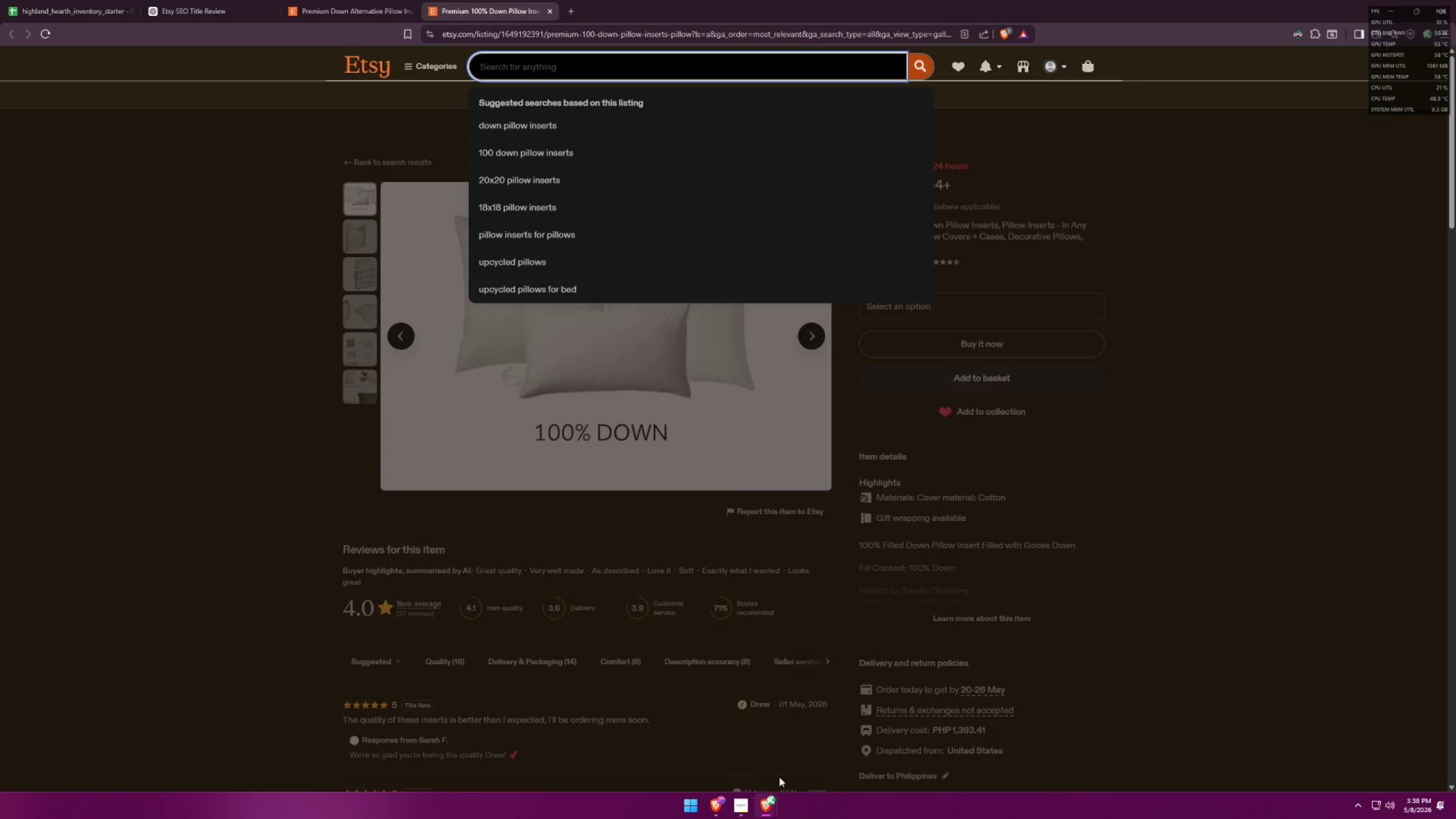 
left_click([769, 804])
 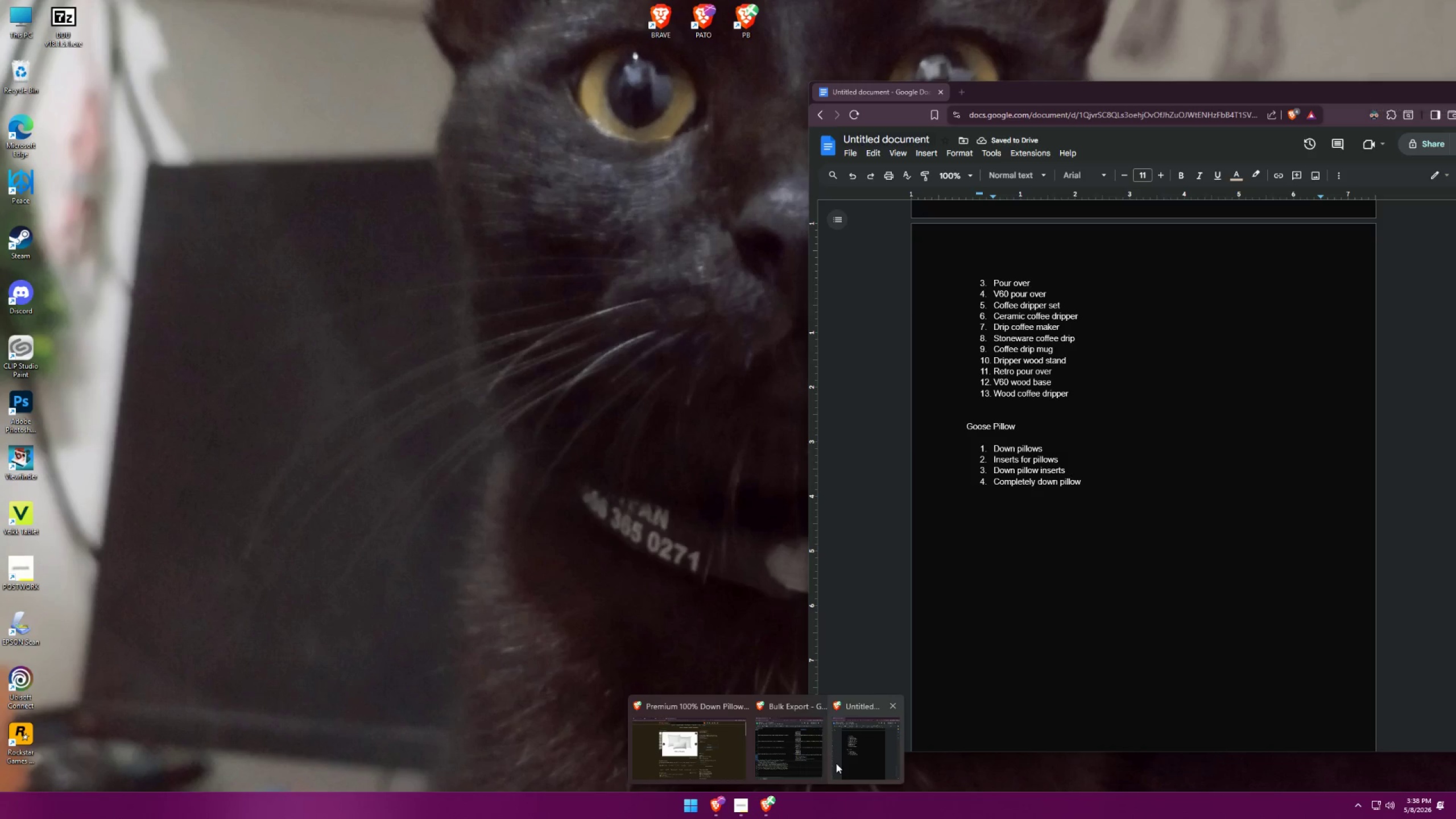 
left_click([796, 758])
 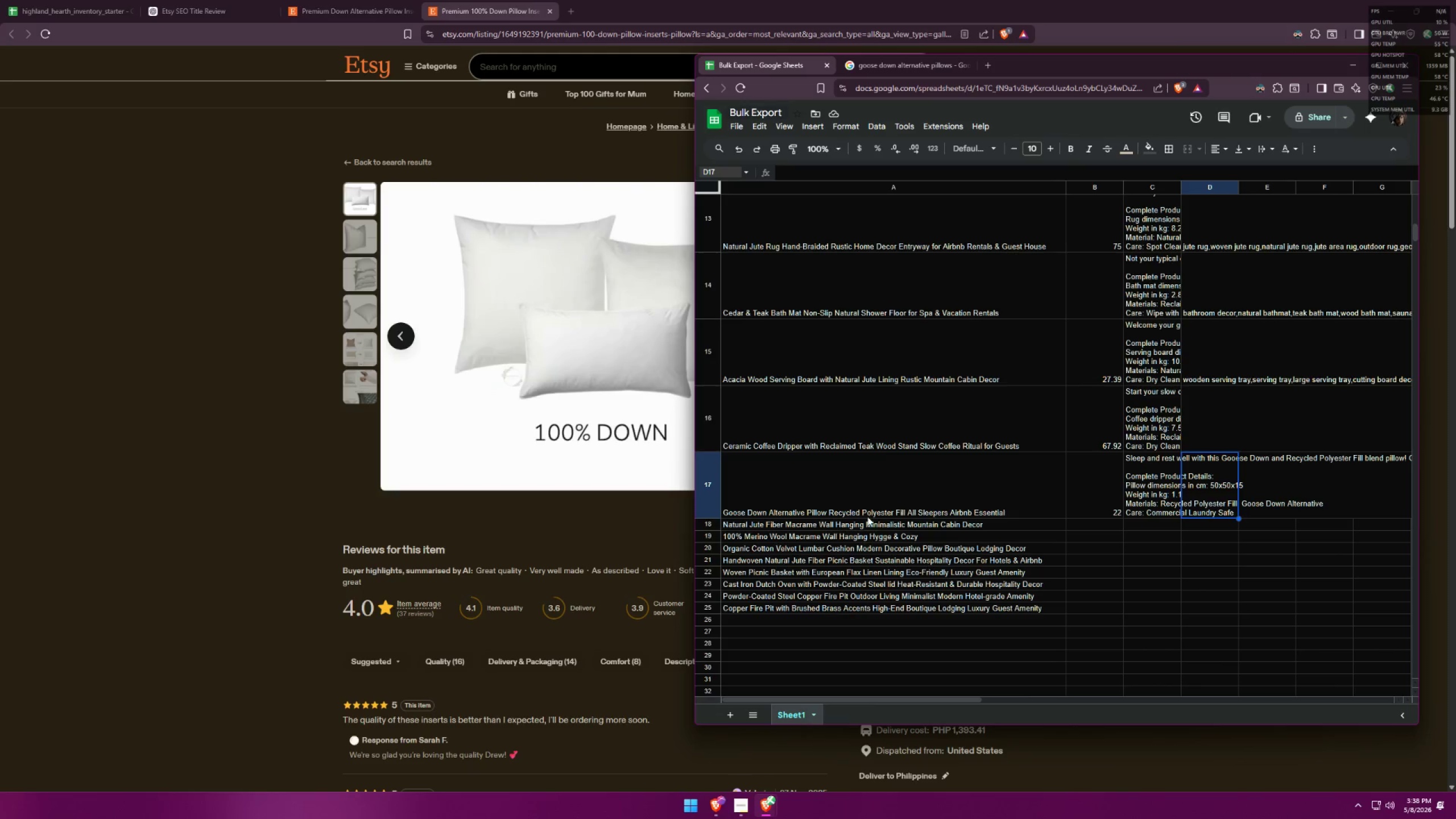 
left_click([842, 494])
 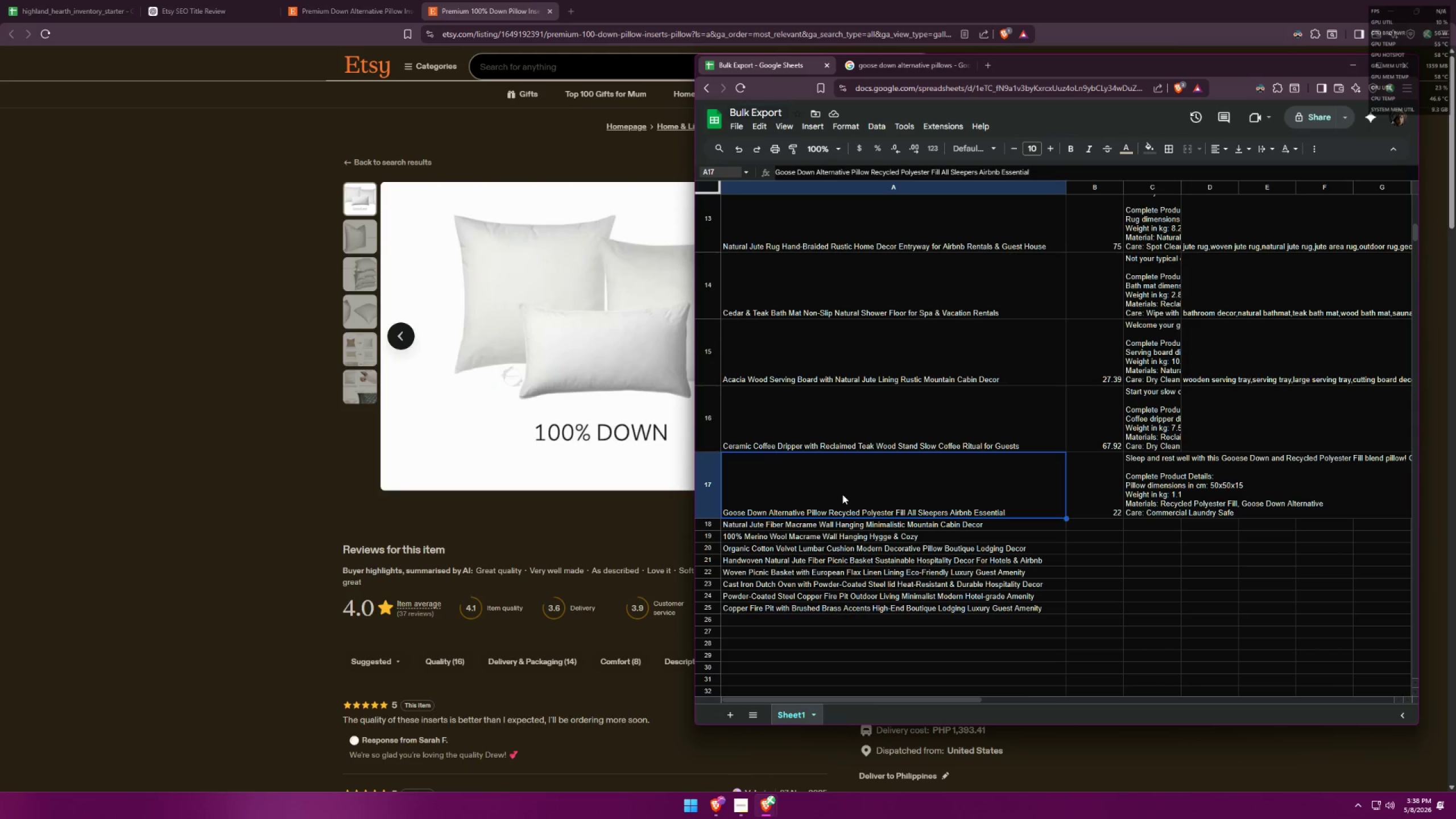 
key(Control+ControlLeft)
 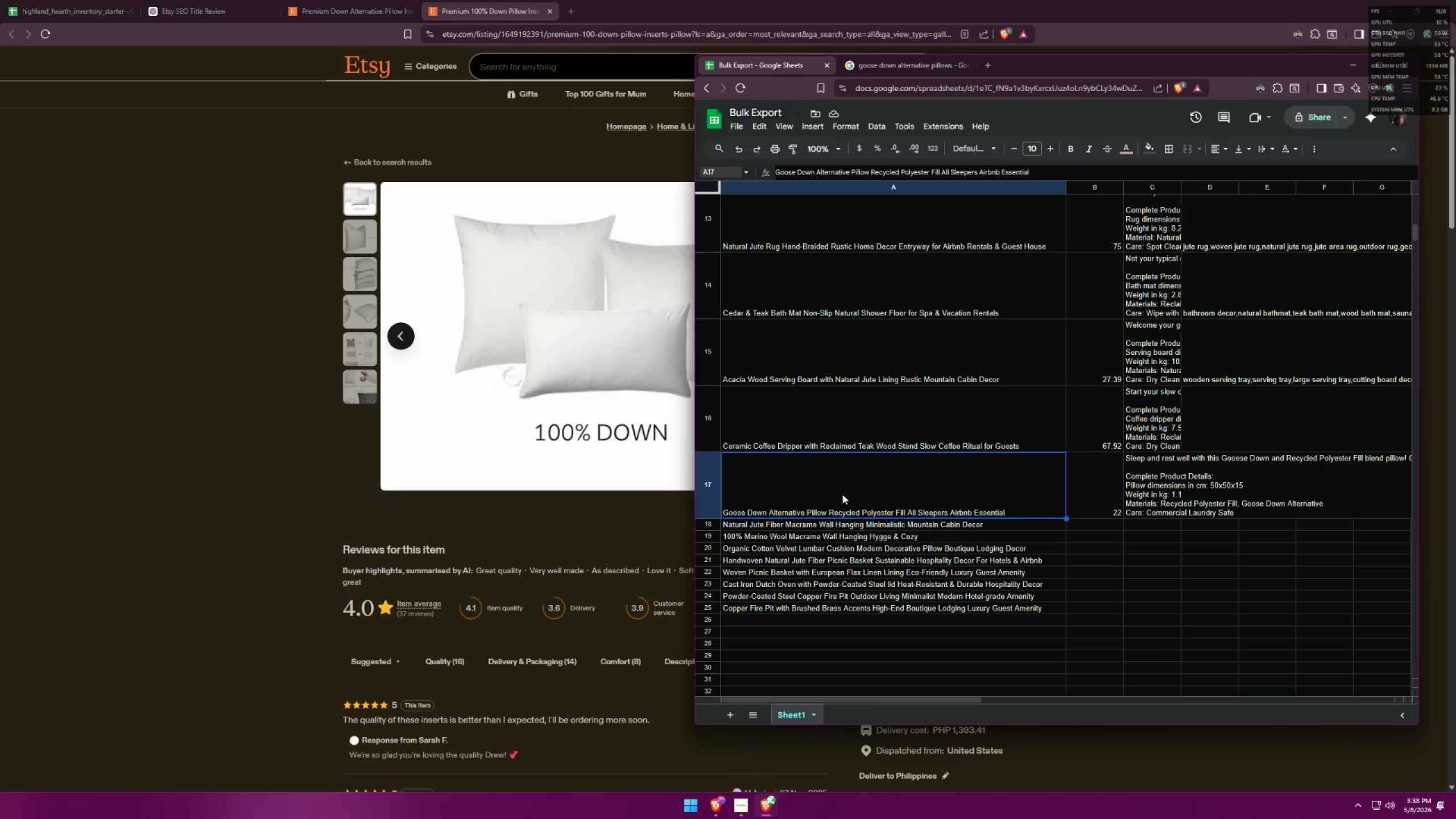 
key(Control+C)
 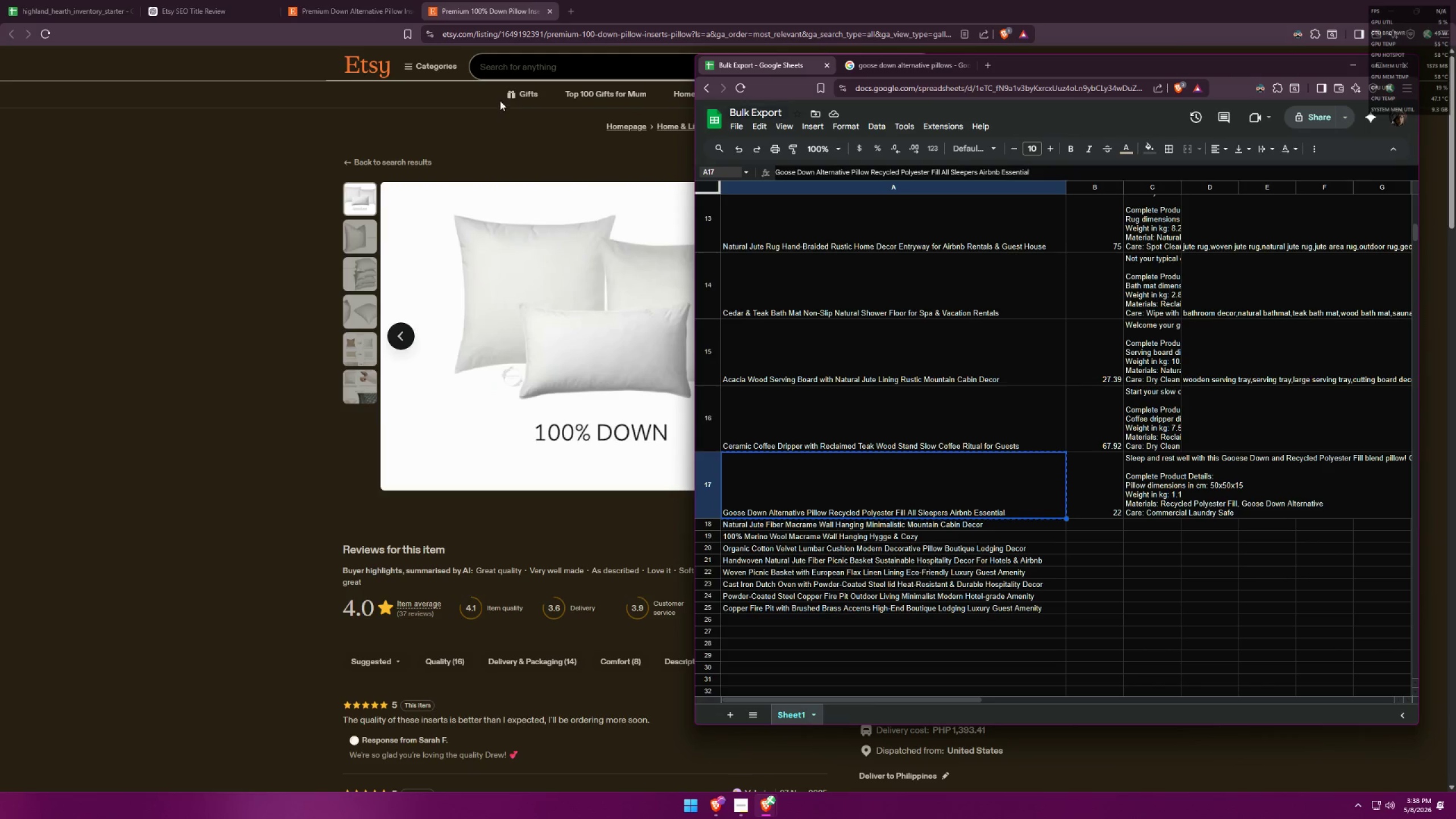 
left_click([568, 72])
 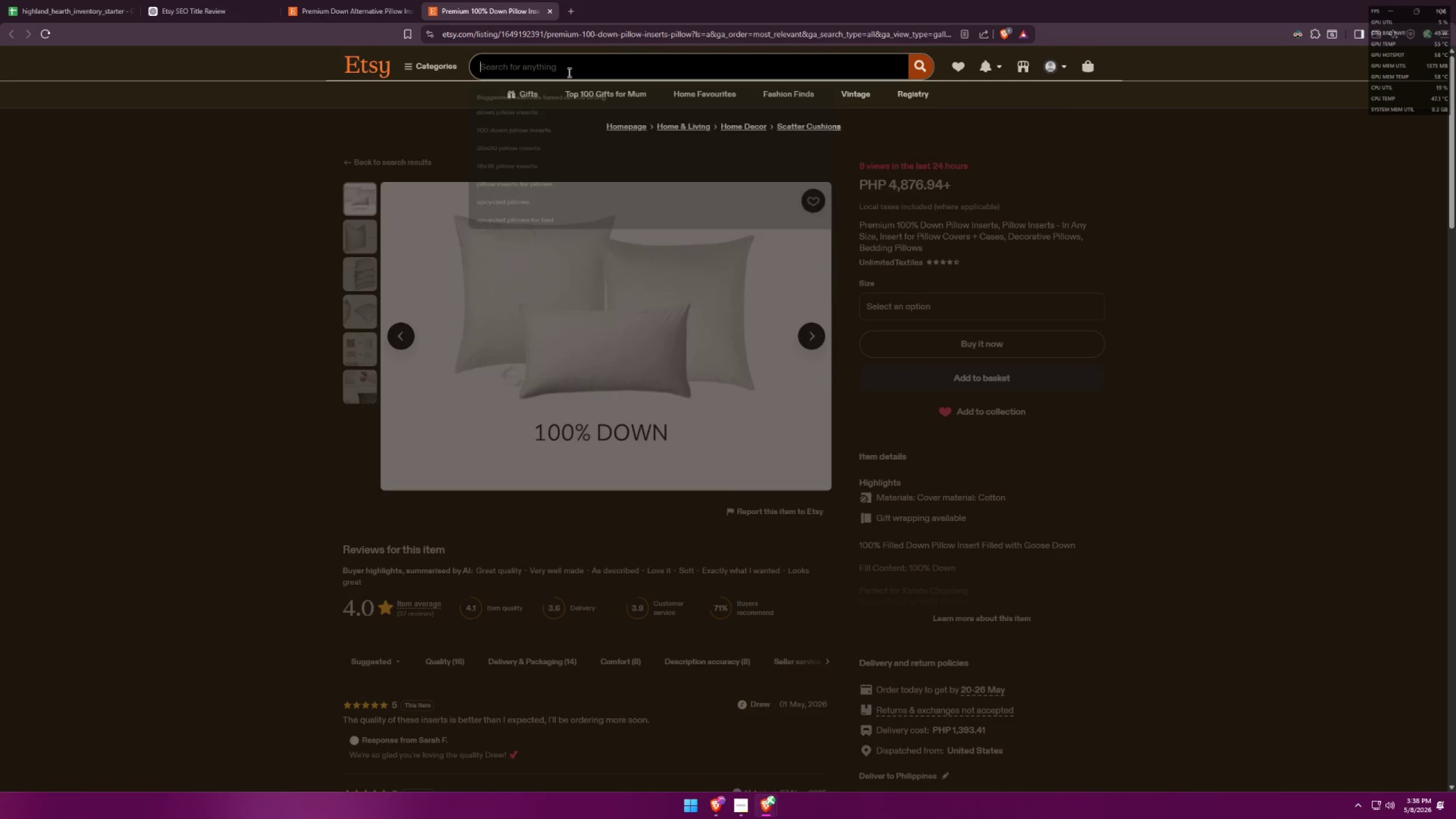 
key(Control+ControlLeft)
 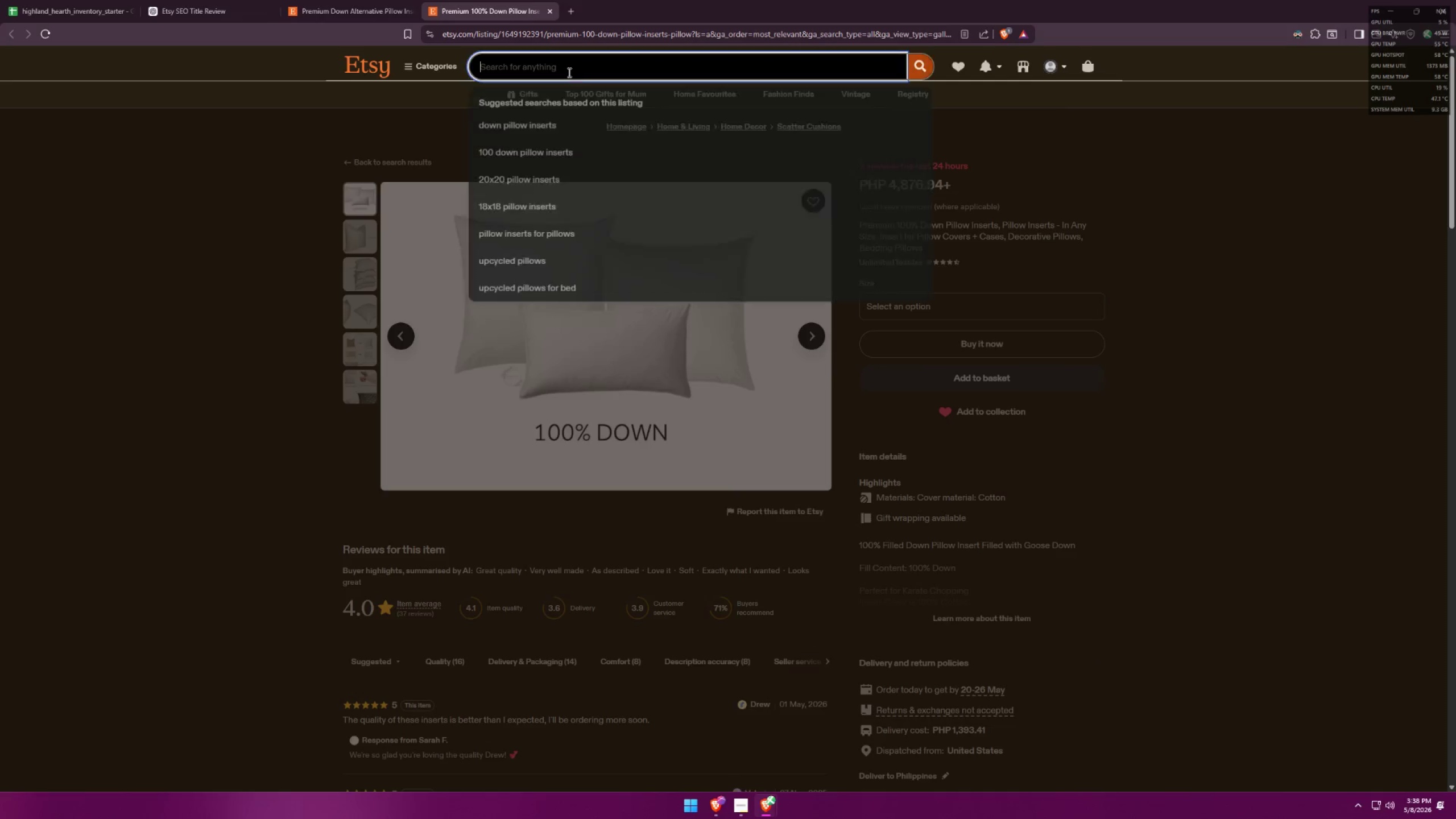 
key(Control+V)
 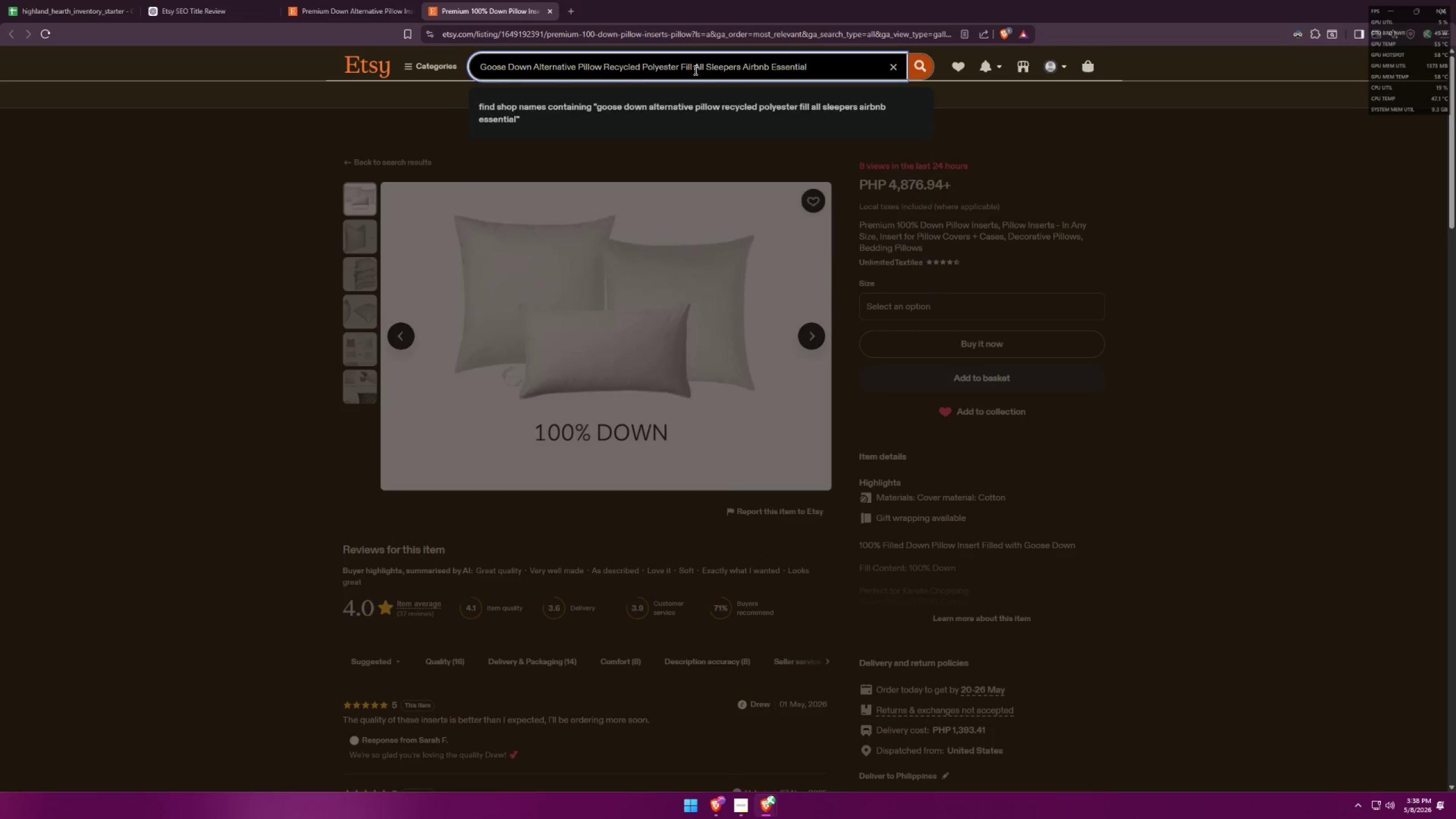 
left_click_drag(start_coordinate=[692, 68], to_coordinate=[970, 81])
 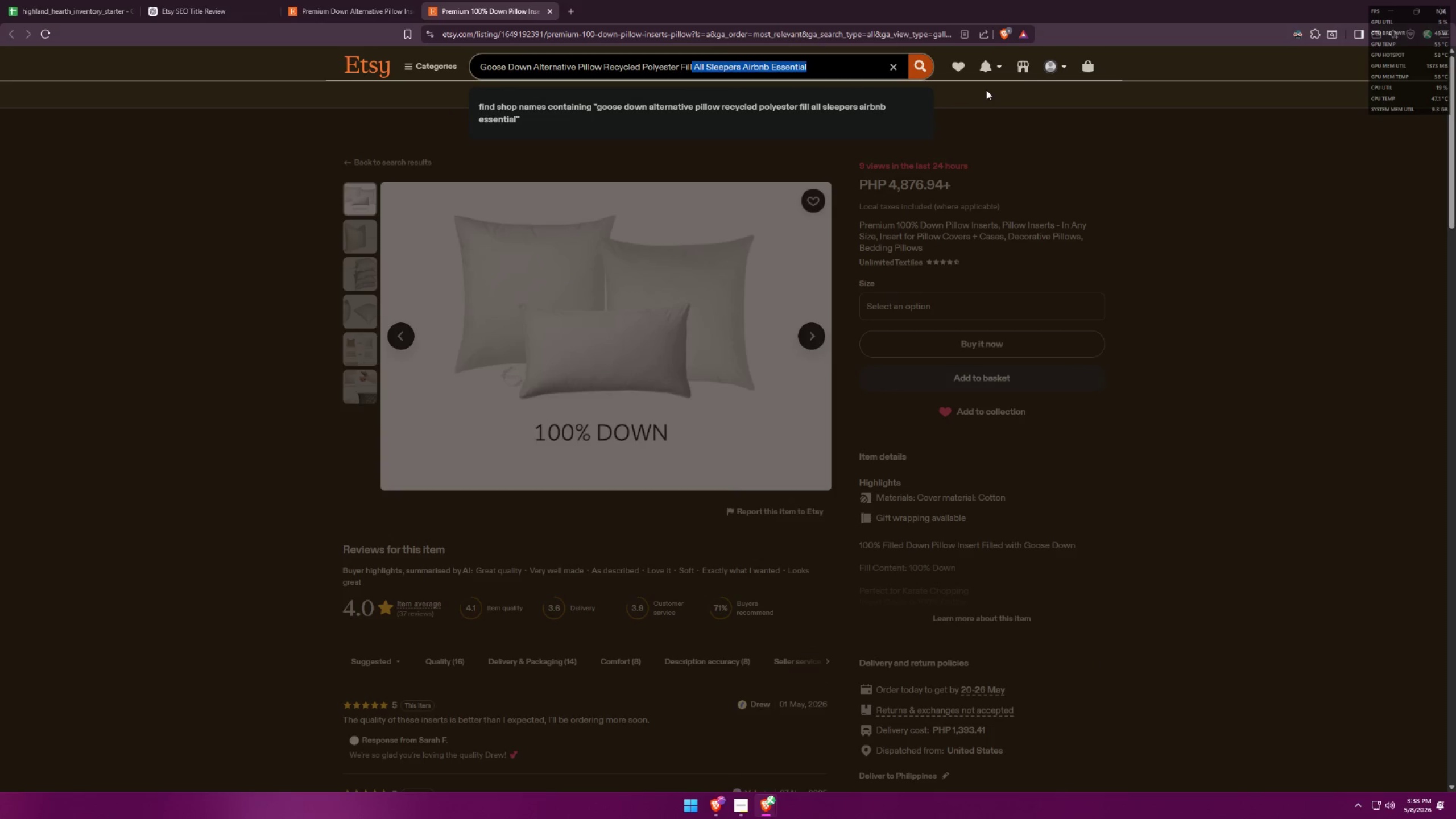 
key(Backspace)
 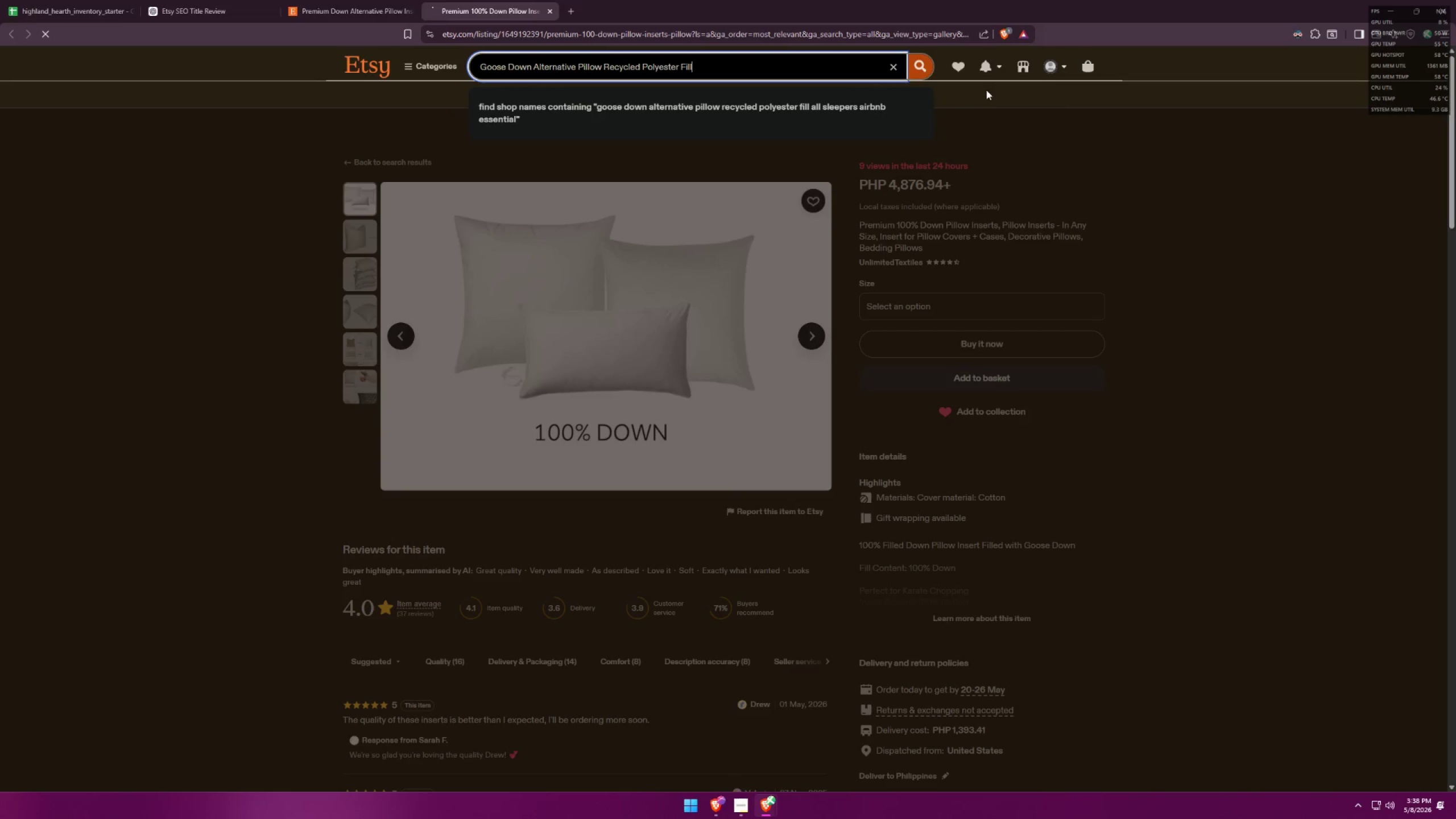 
key(Enter)
 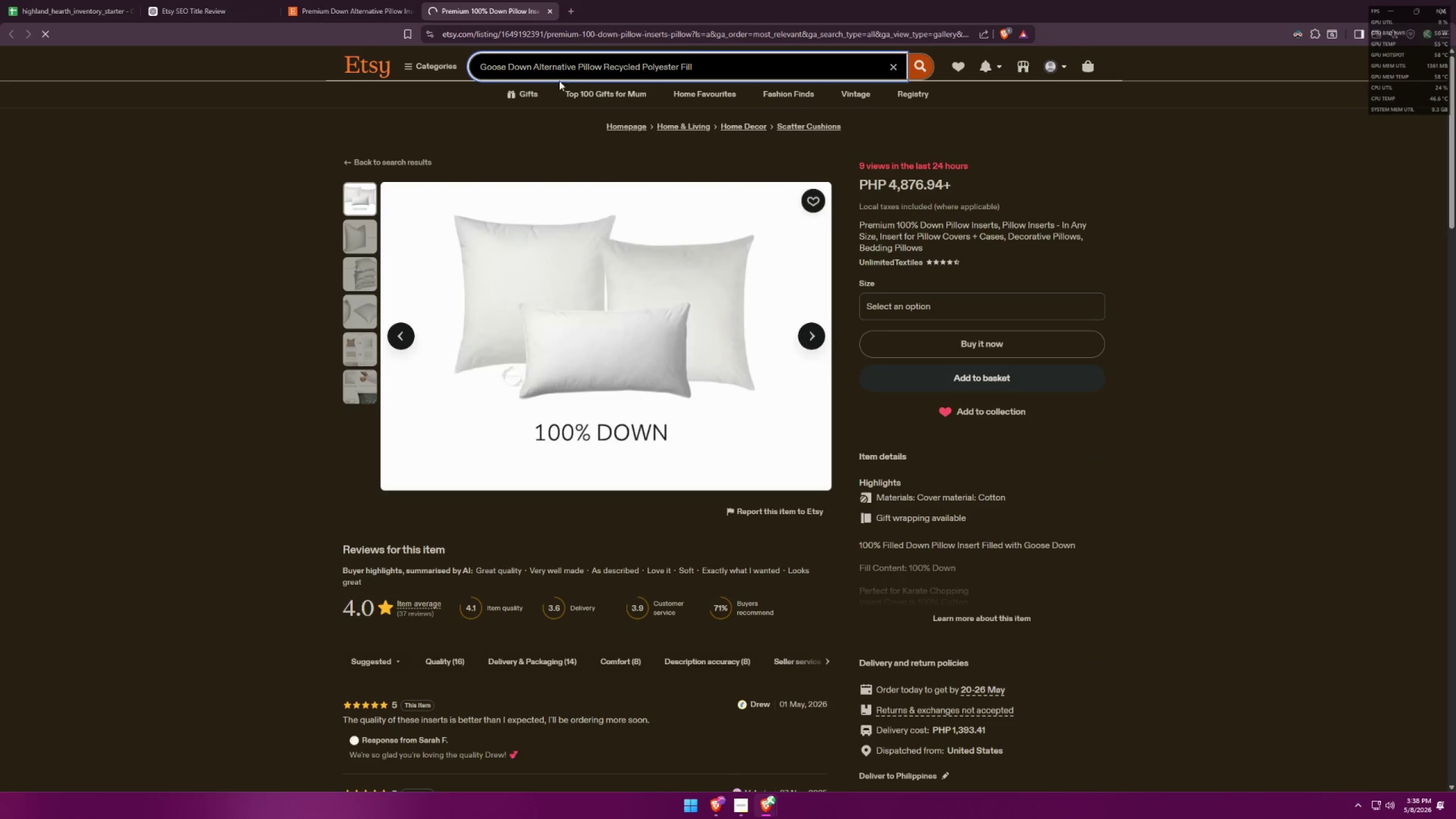 
left_click([383, 0])
 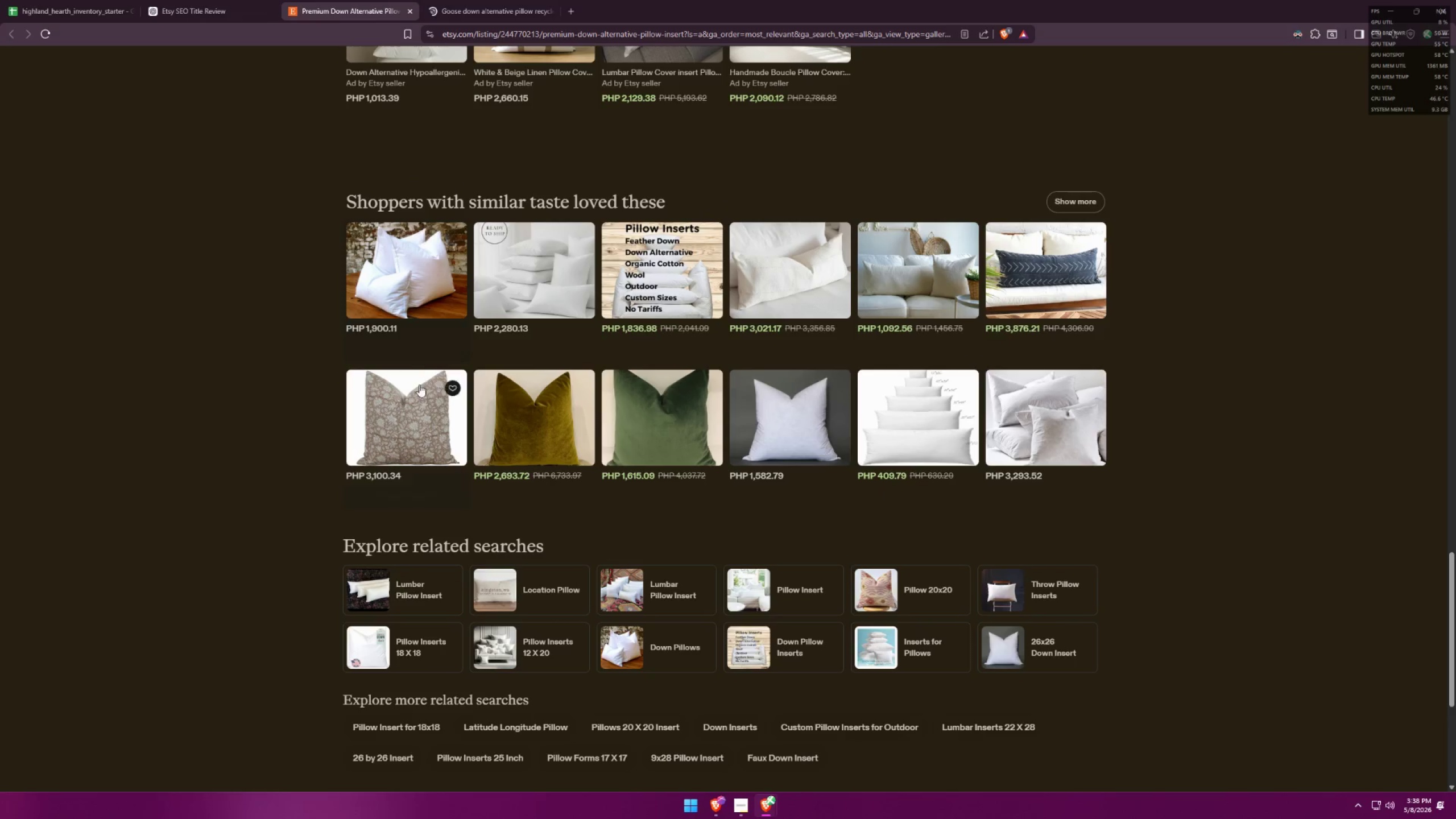 
scroll: coordinate [431, 418], scroll_direction: down, amount: 2.0
 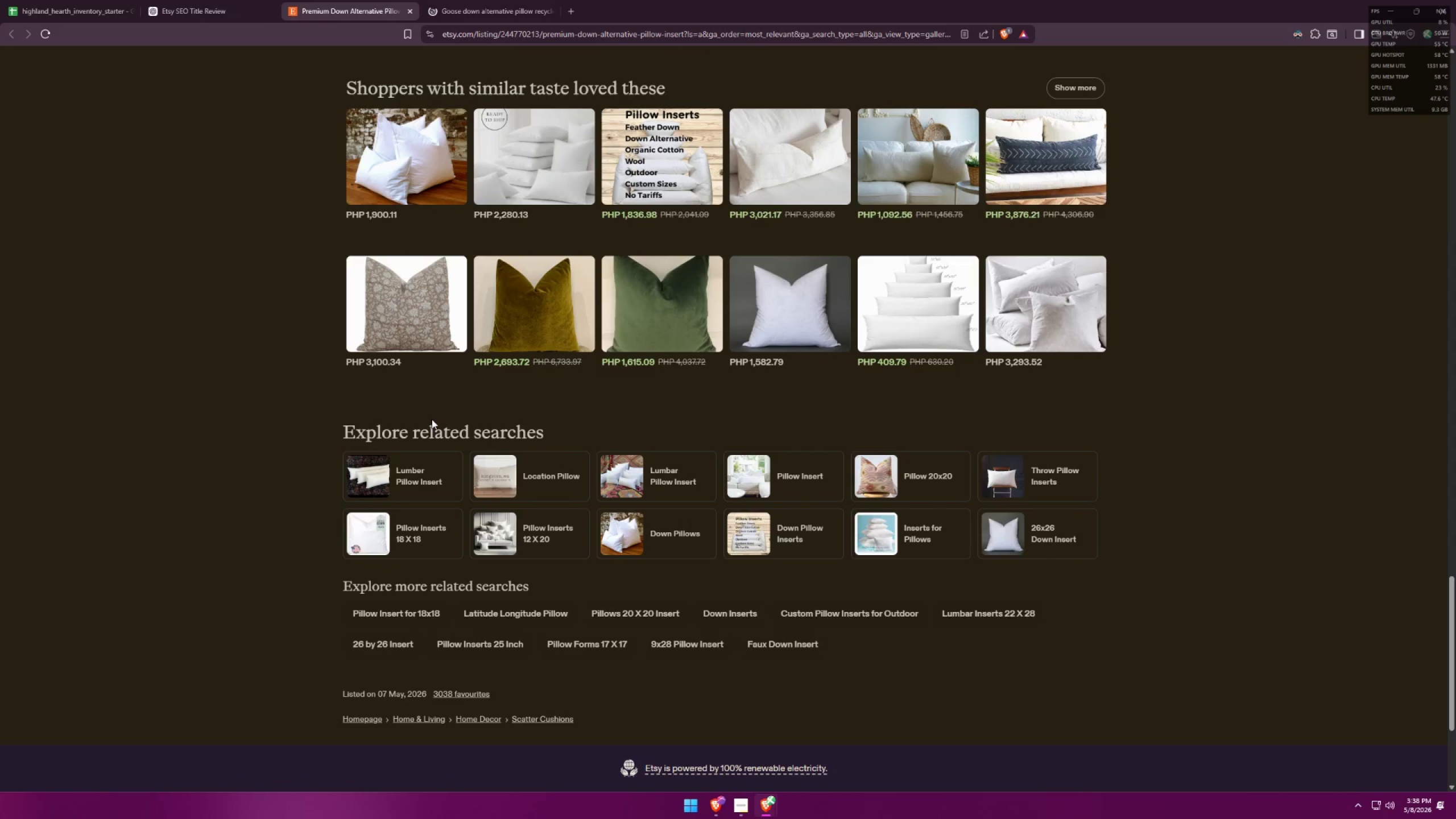 
key(Alt+AltLeft)
 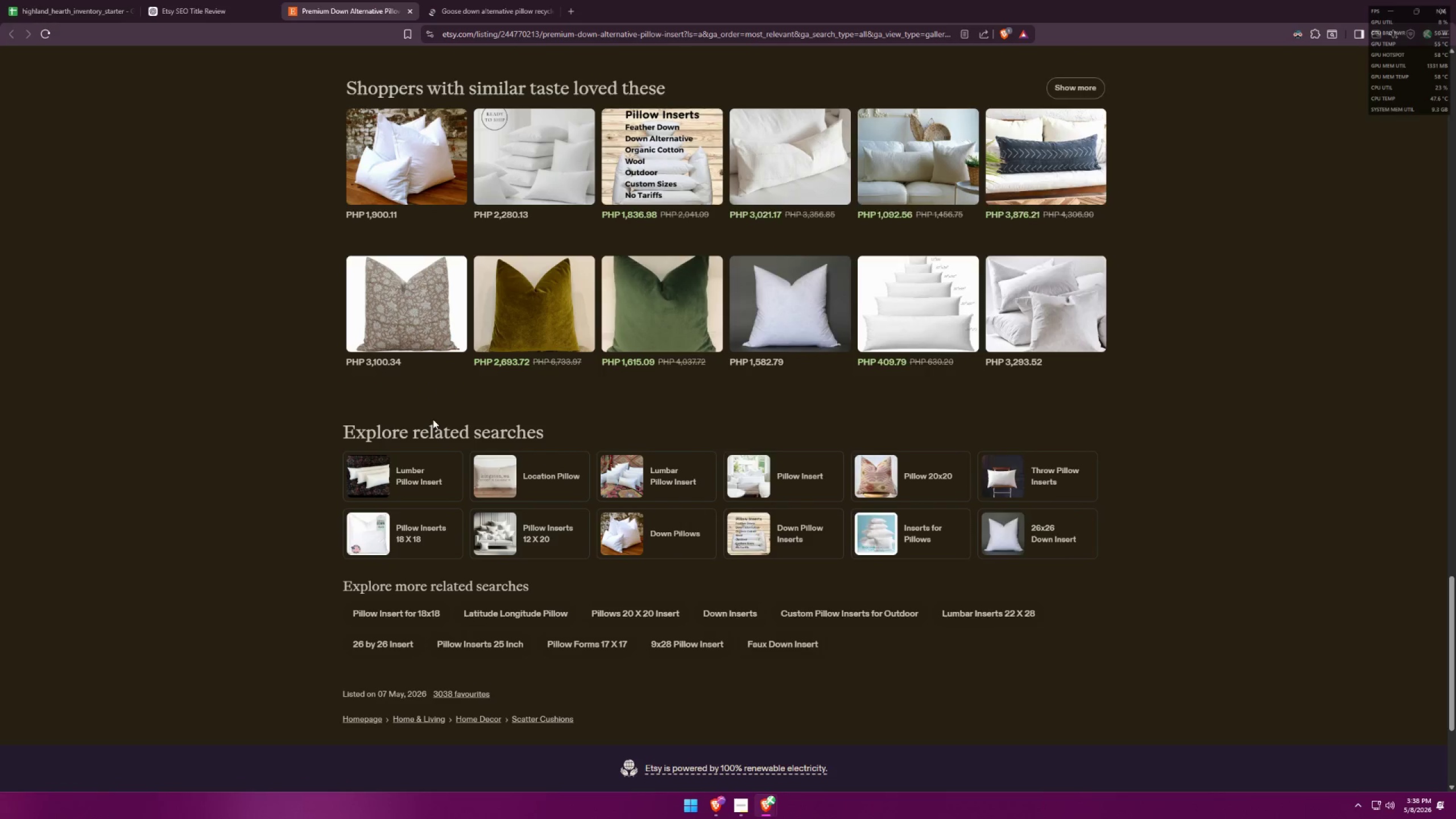 
key(Alt+Tab)
 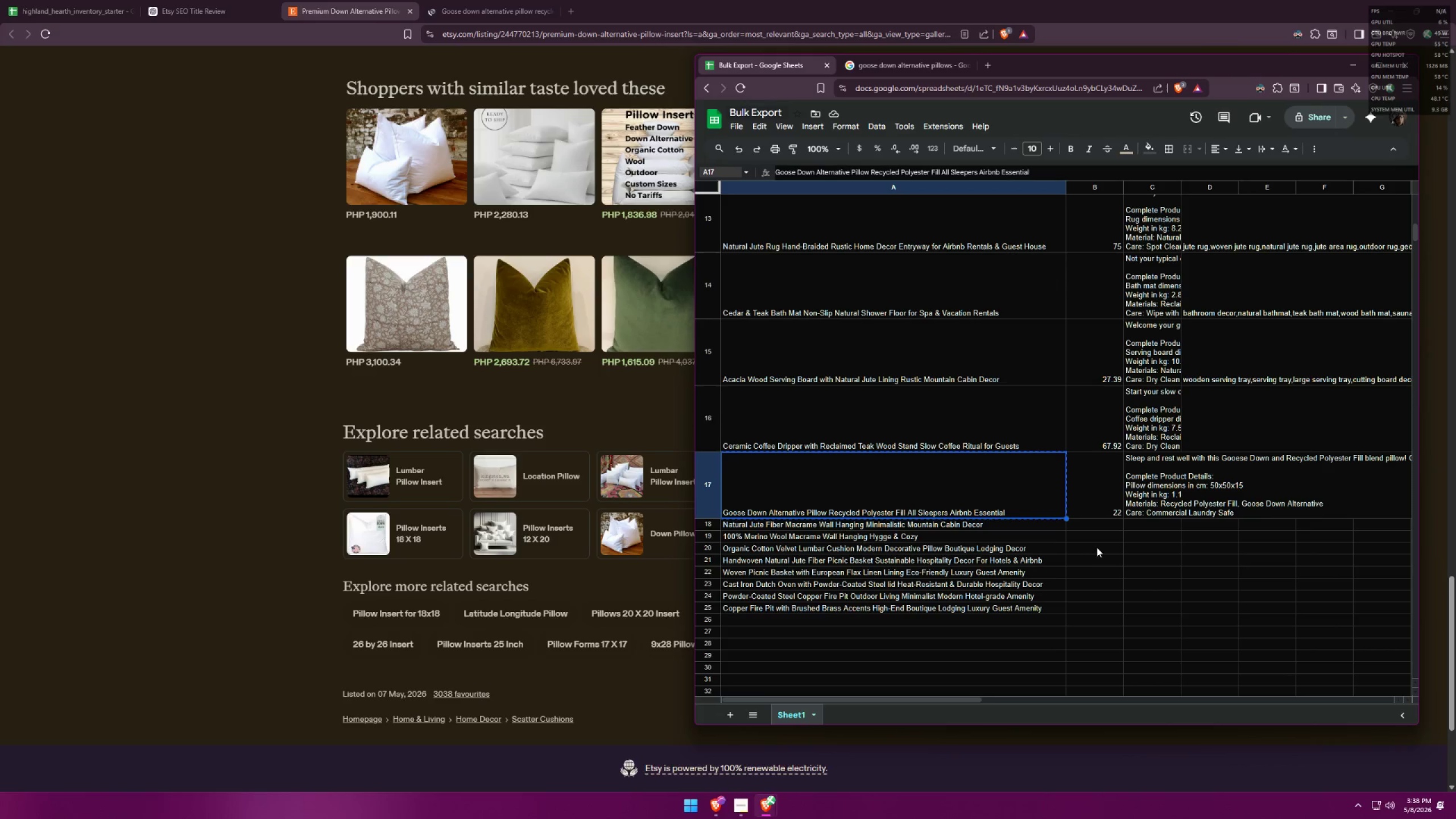 
key(Alt+AltLeft)
 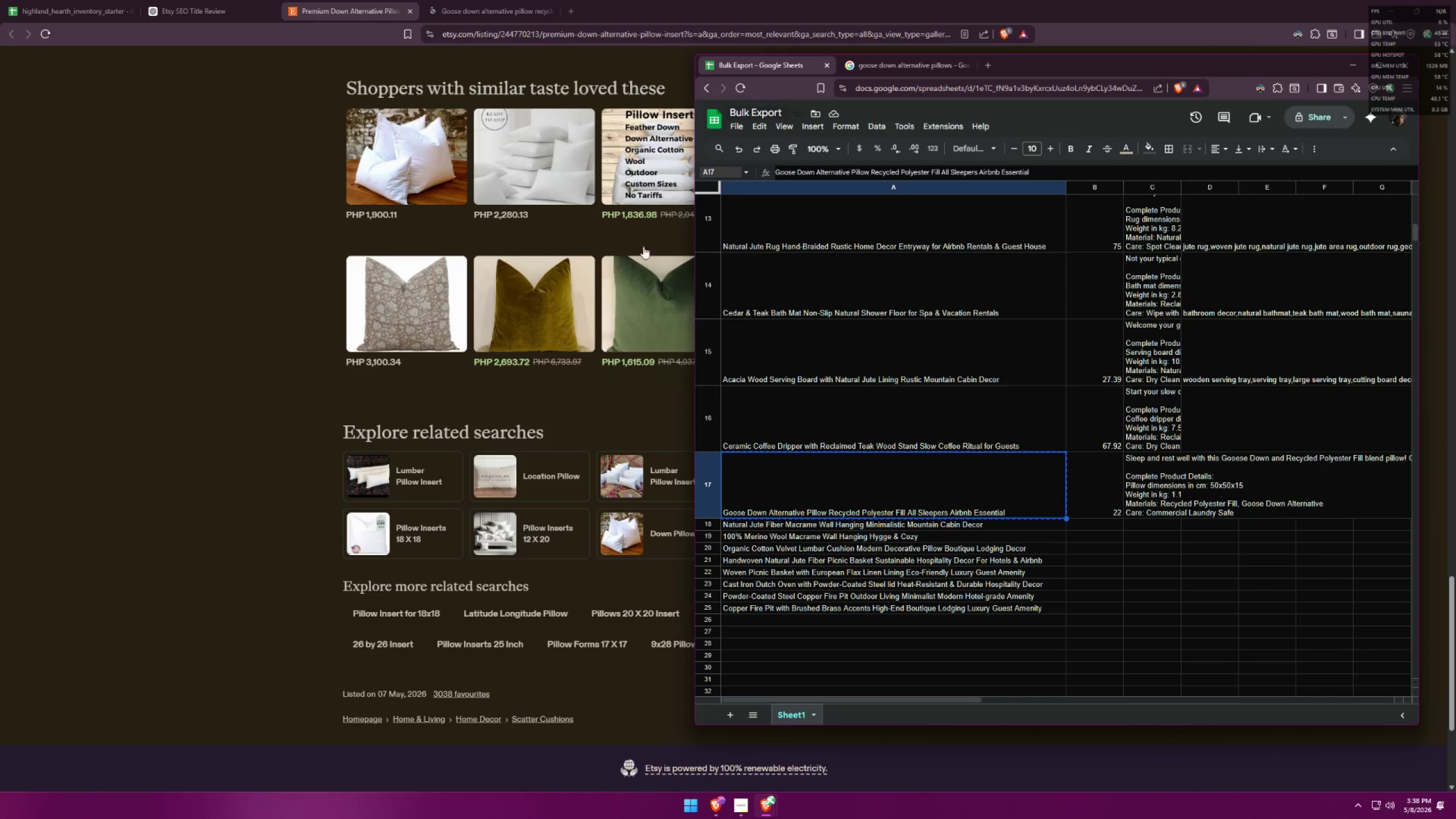 
key(Alt+Tab)
 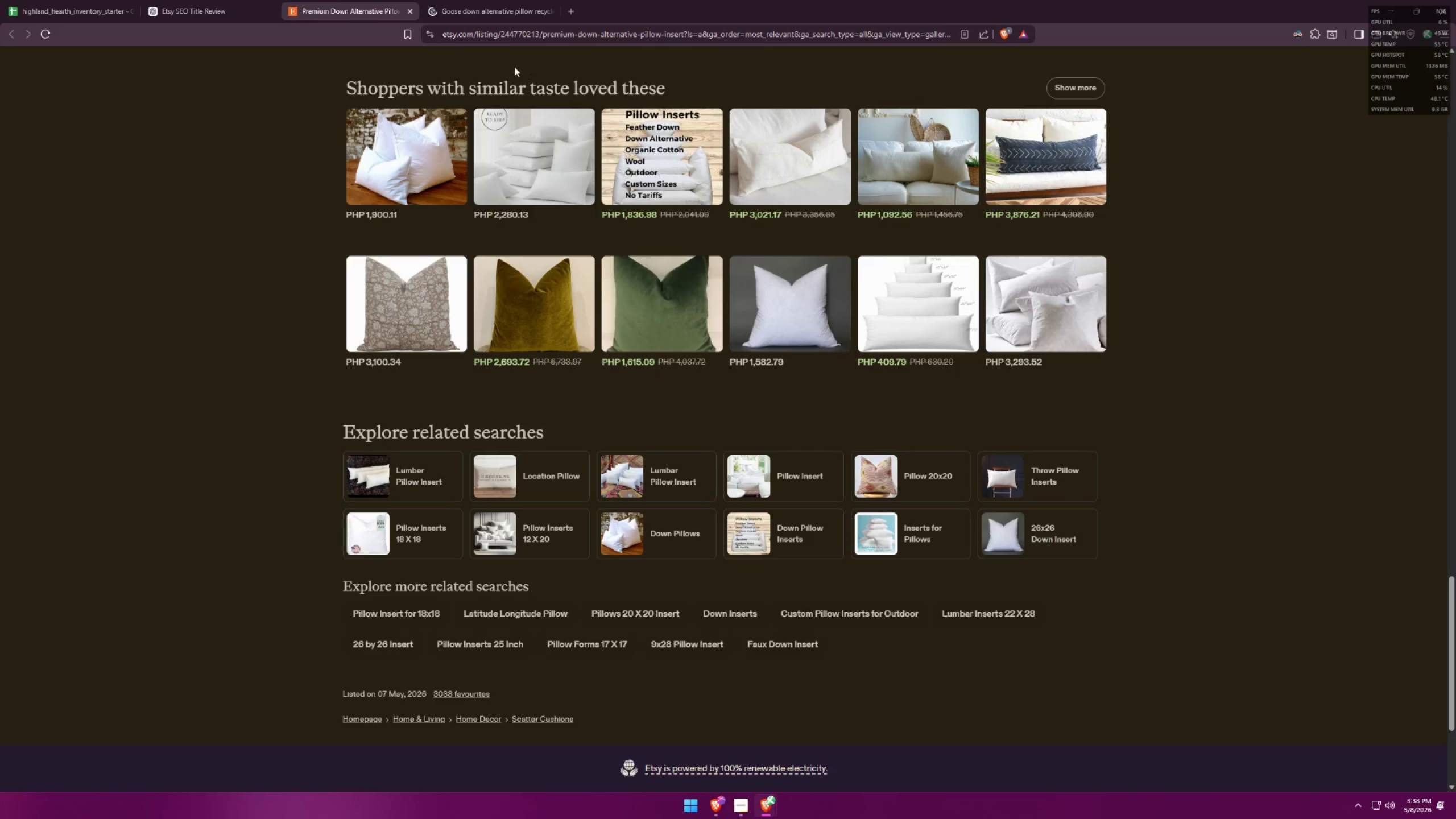 
key(Alt+AltLeft)
 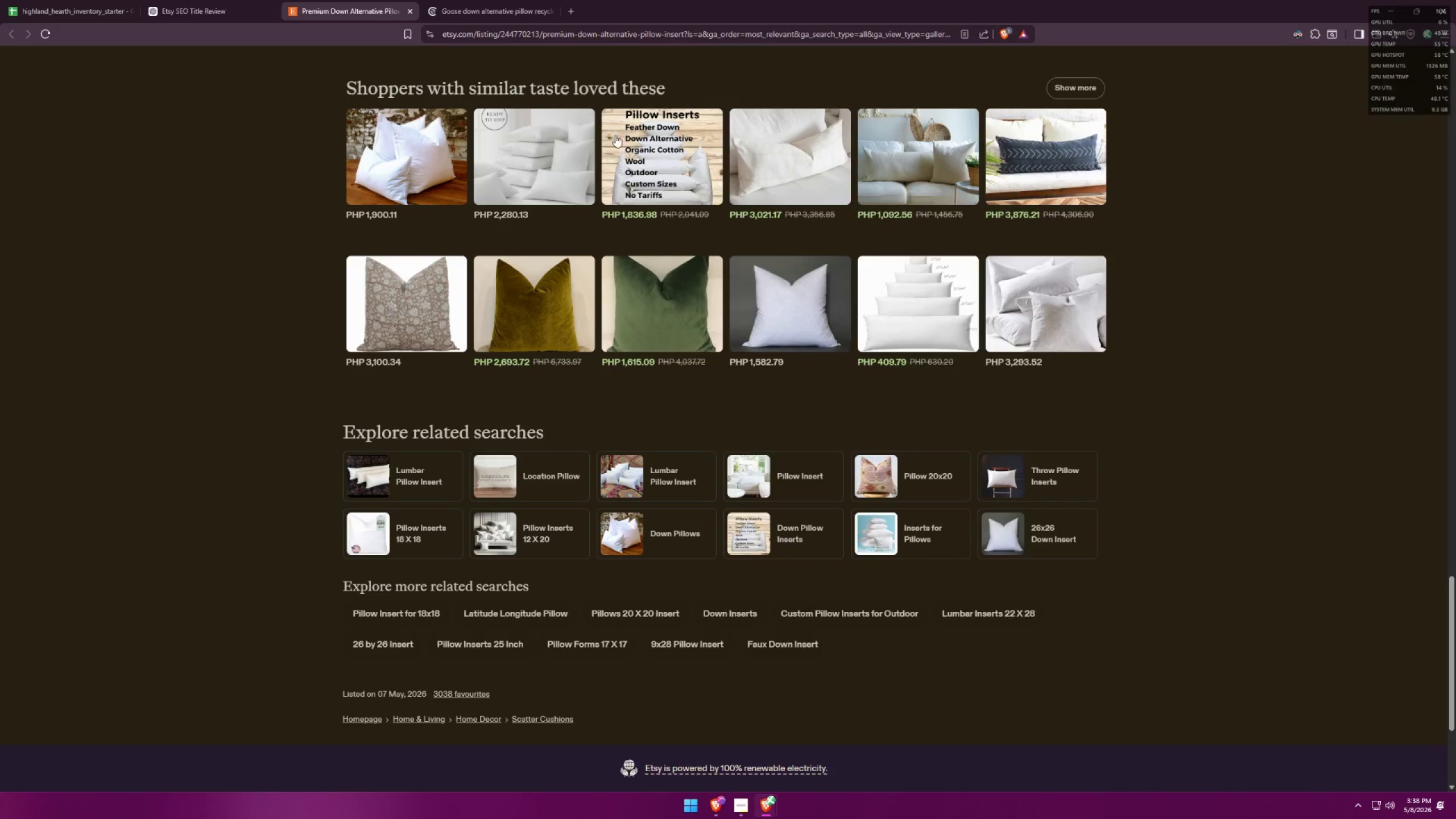 
key(Alt+Tab)
 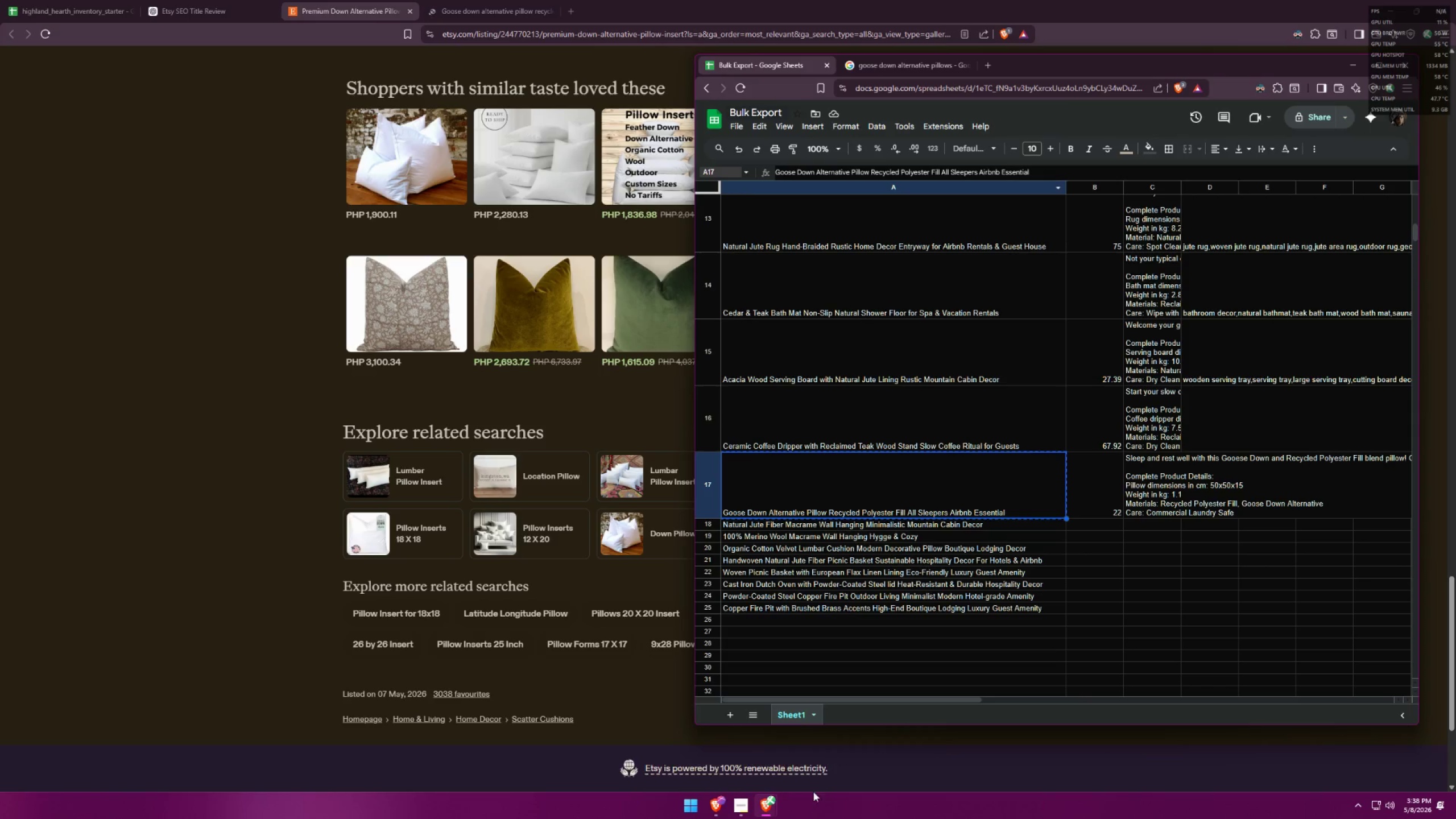 
left_click([764, 806])
 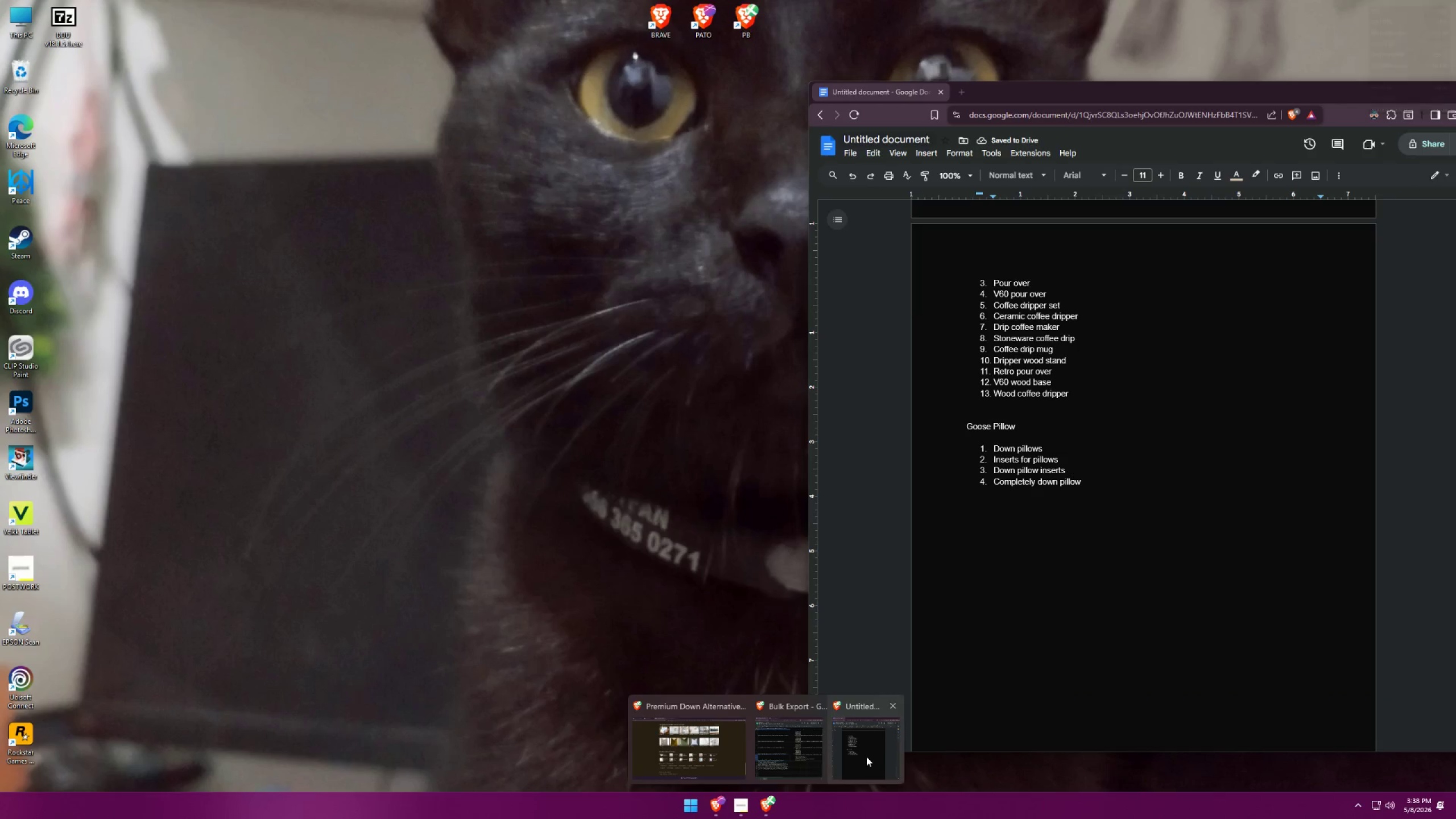 
left_click([788, 744])
 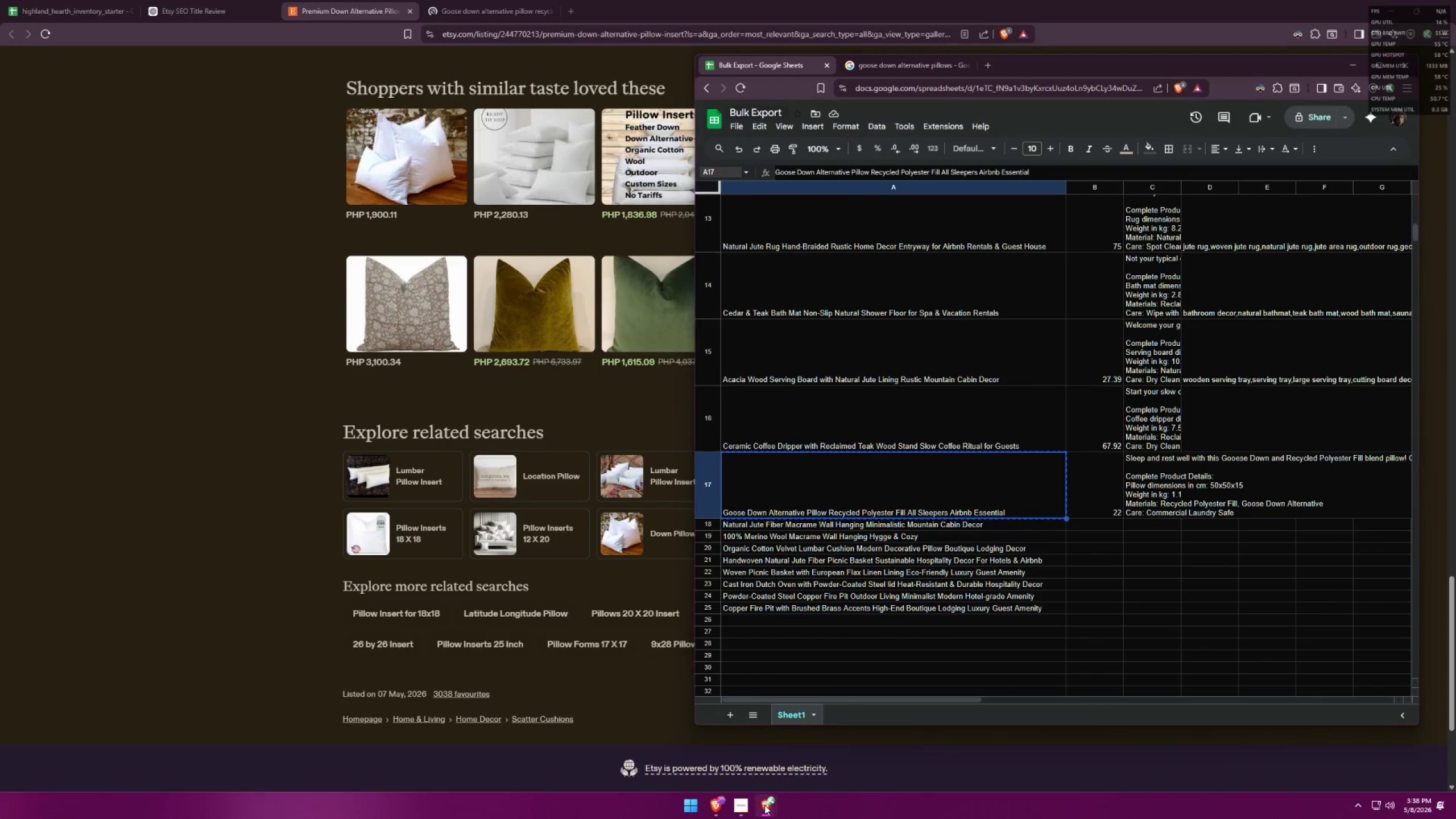 
double_click([868, 768])
 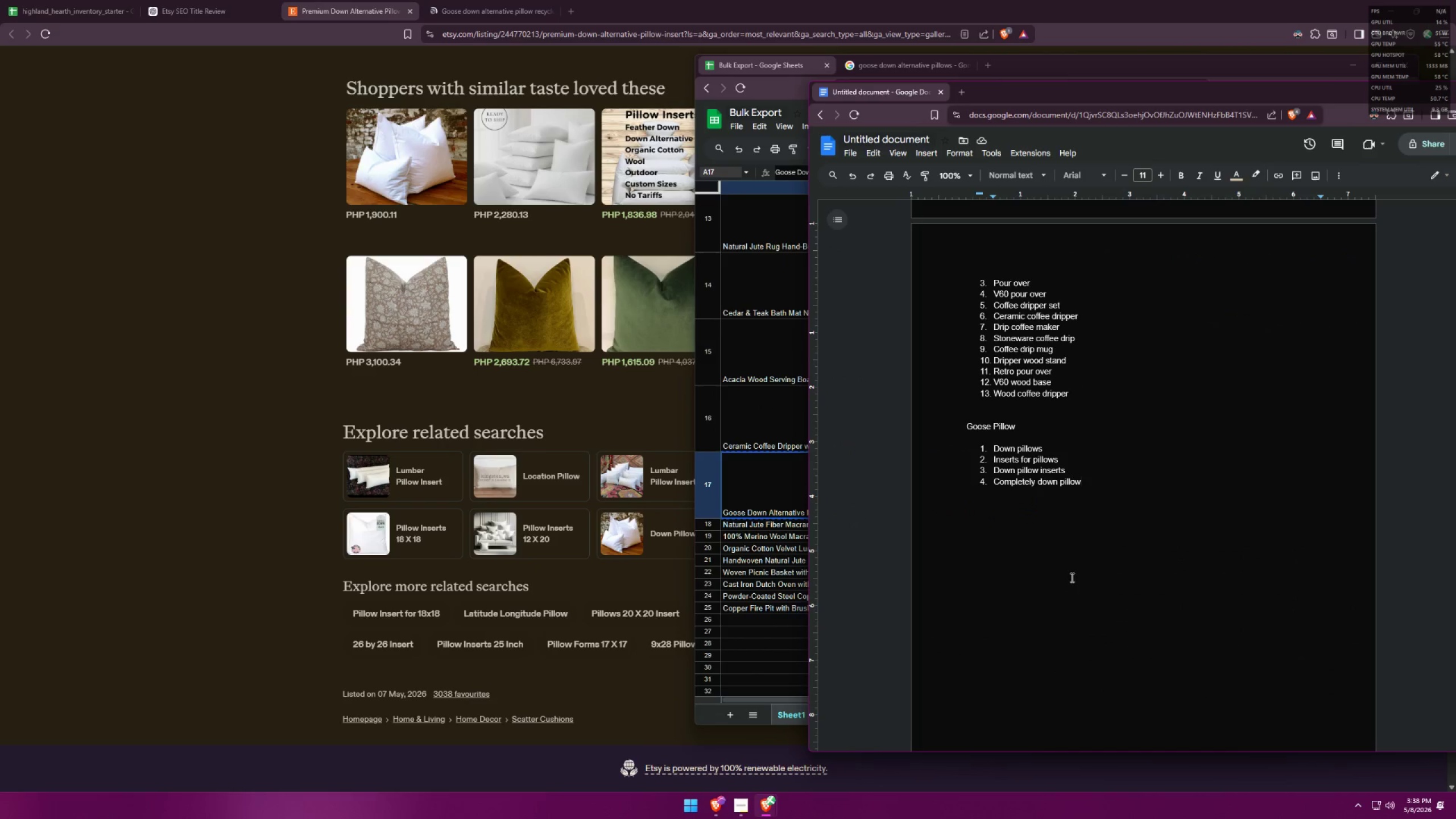 
key(Enter)
 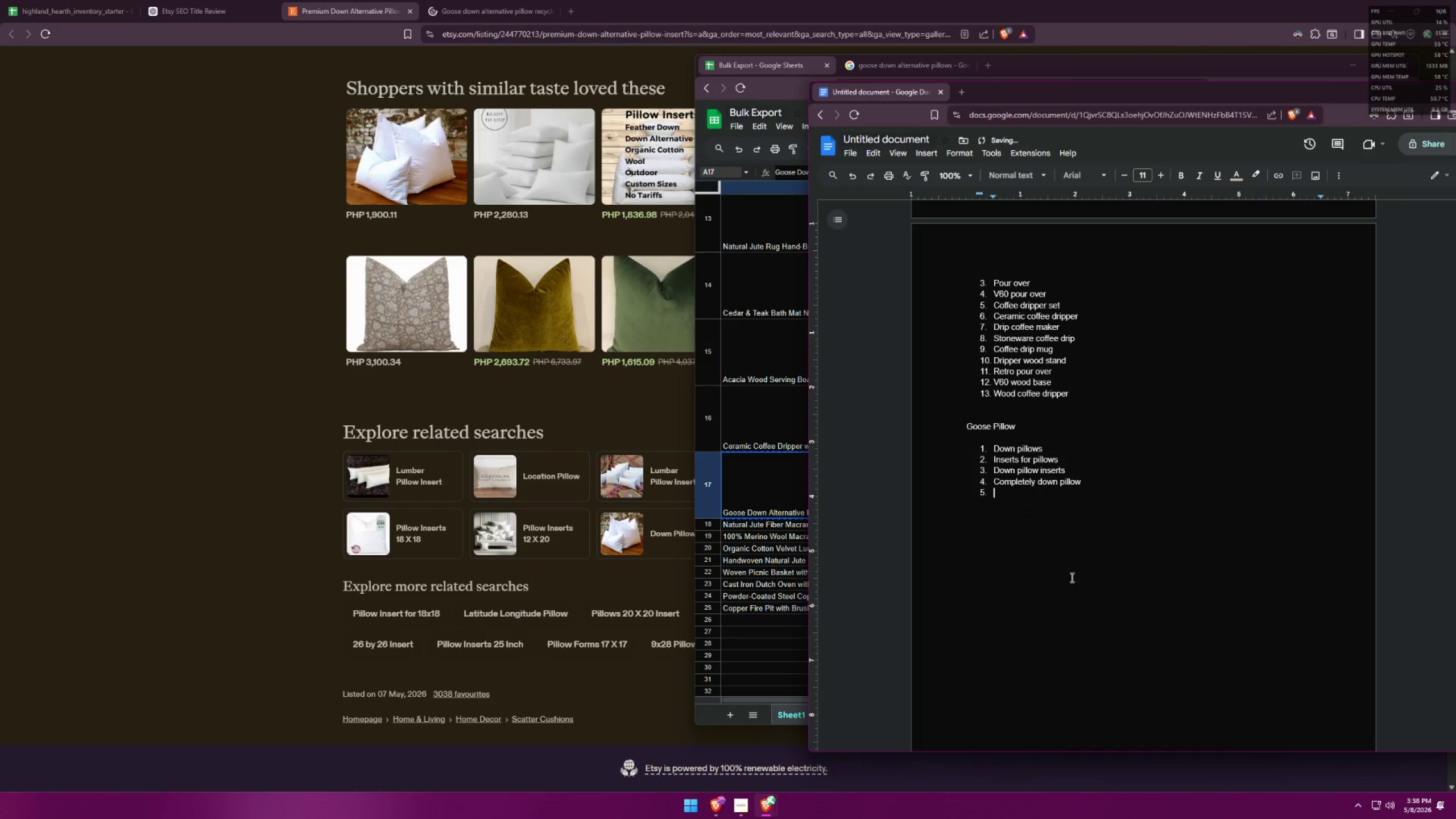 
type(Throw Pillow Inserts)
 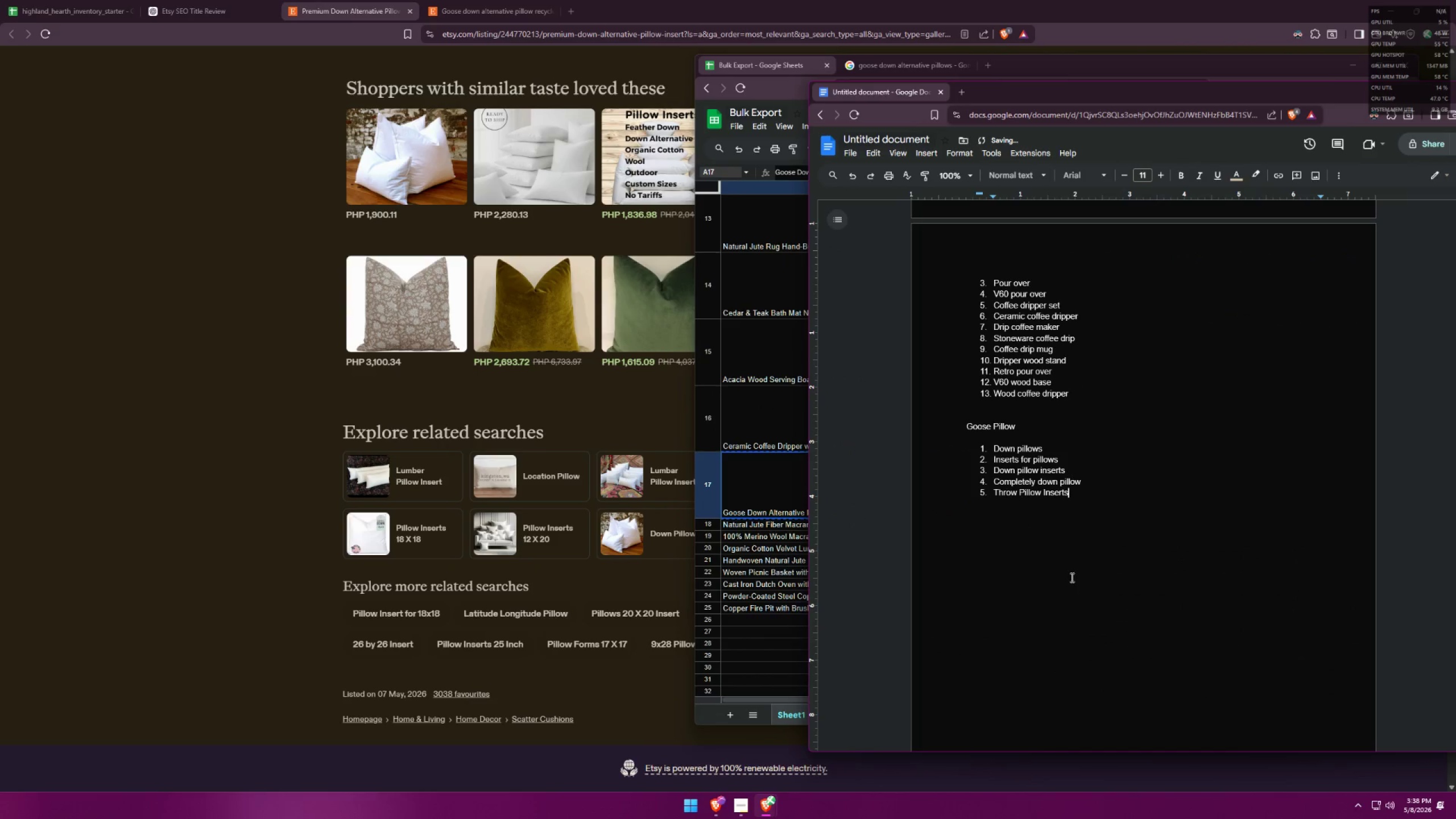 
key(Enter)
 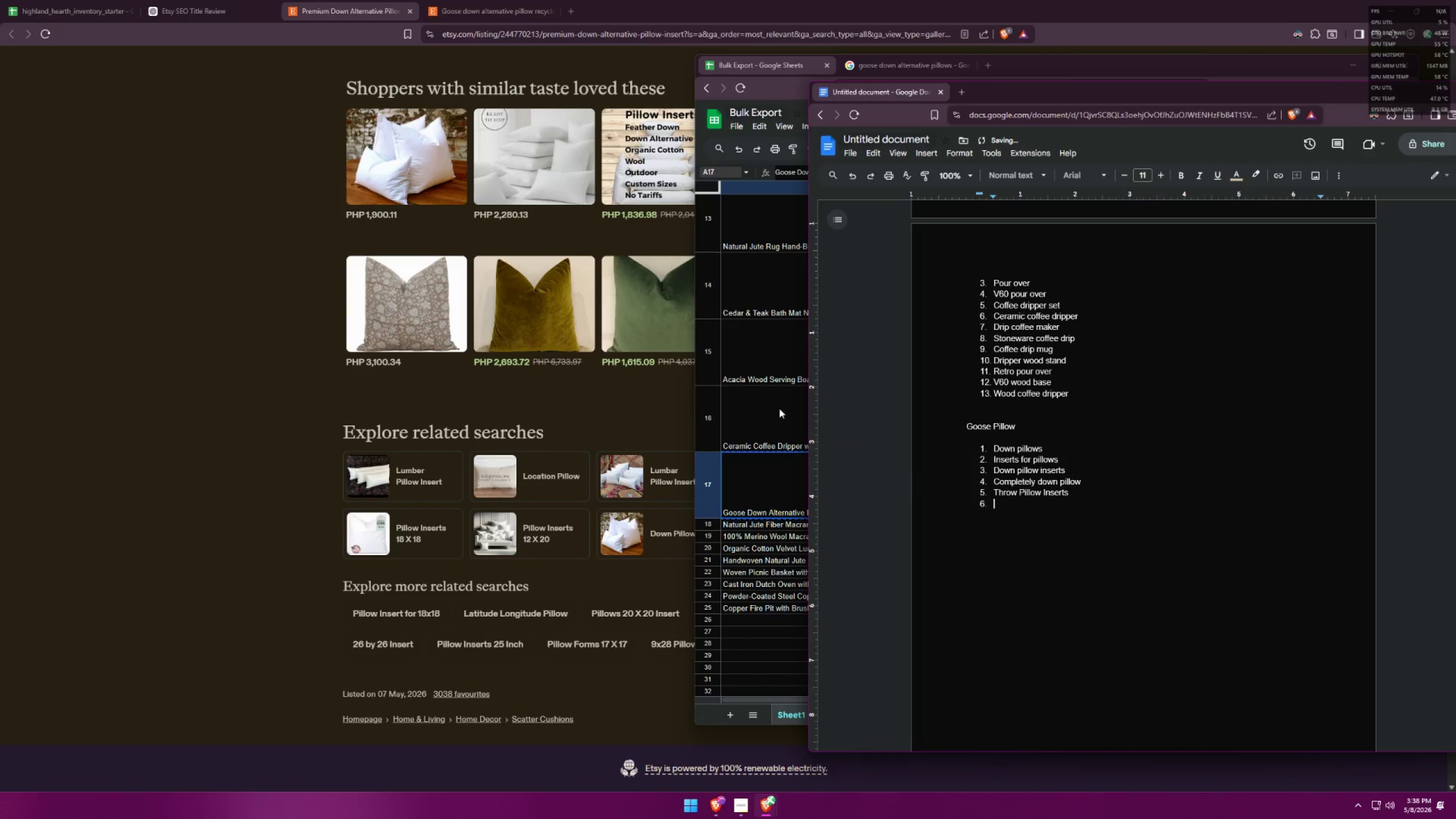 
left_click([463, 0])
 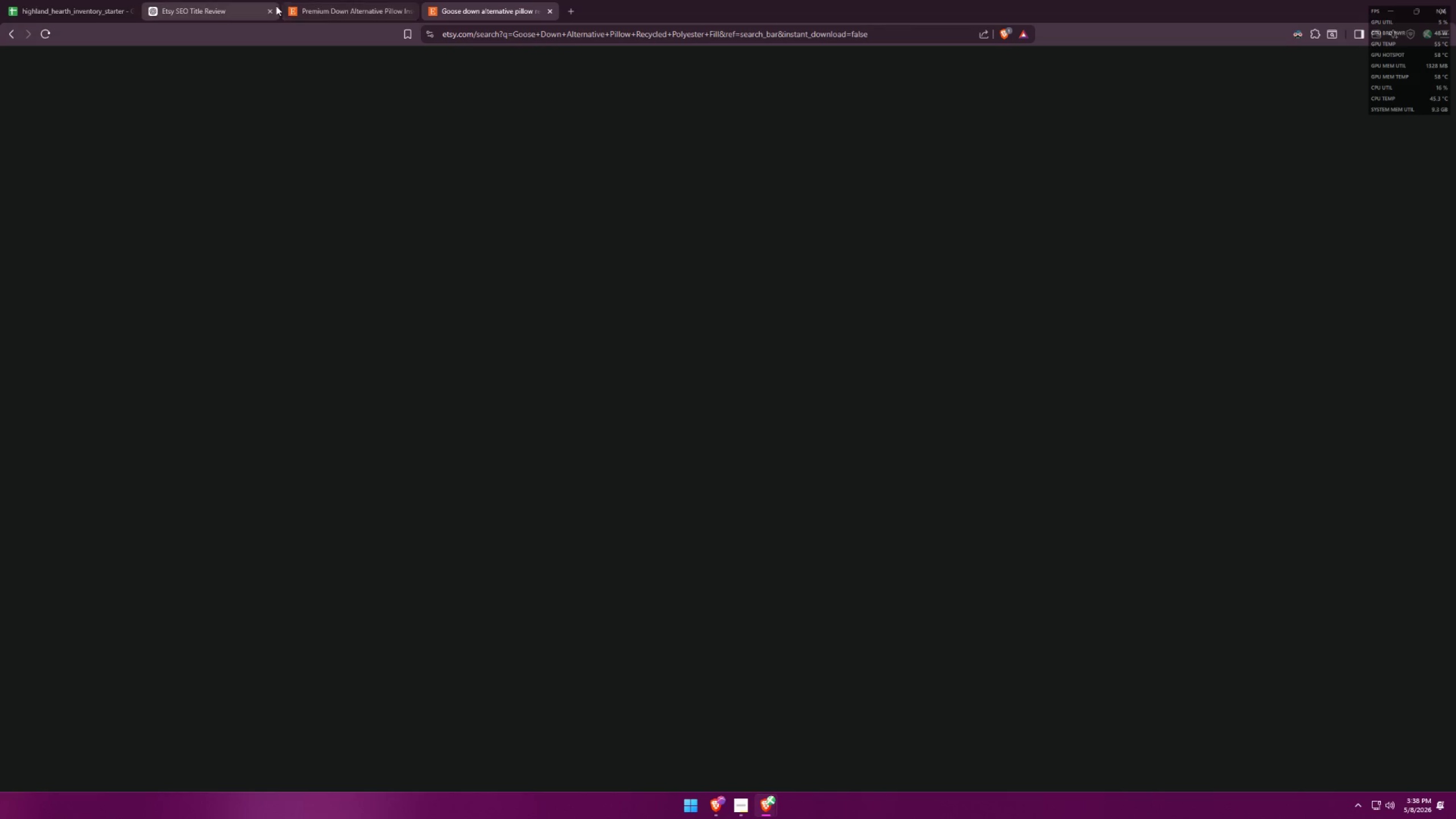 
mouse_move([404, 24])
 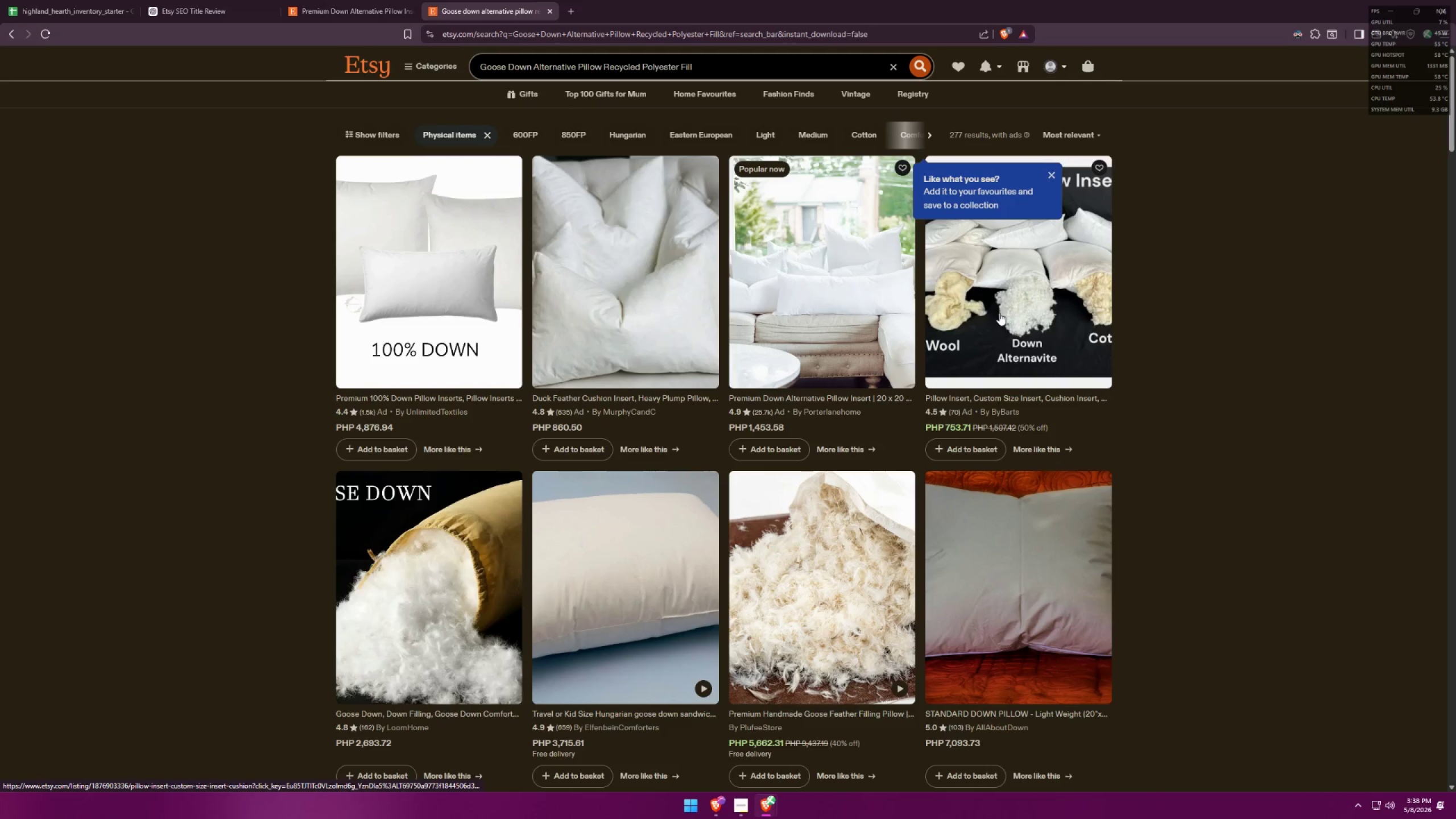 
scroll: coordinate [1190, 372], scroll_direction: down, amount: 14.0
 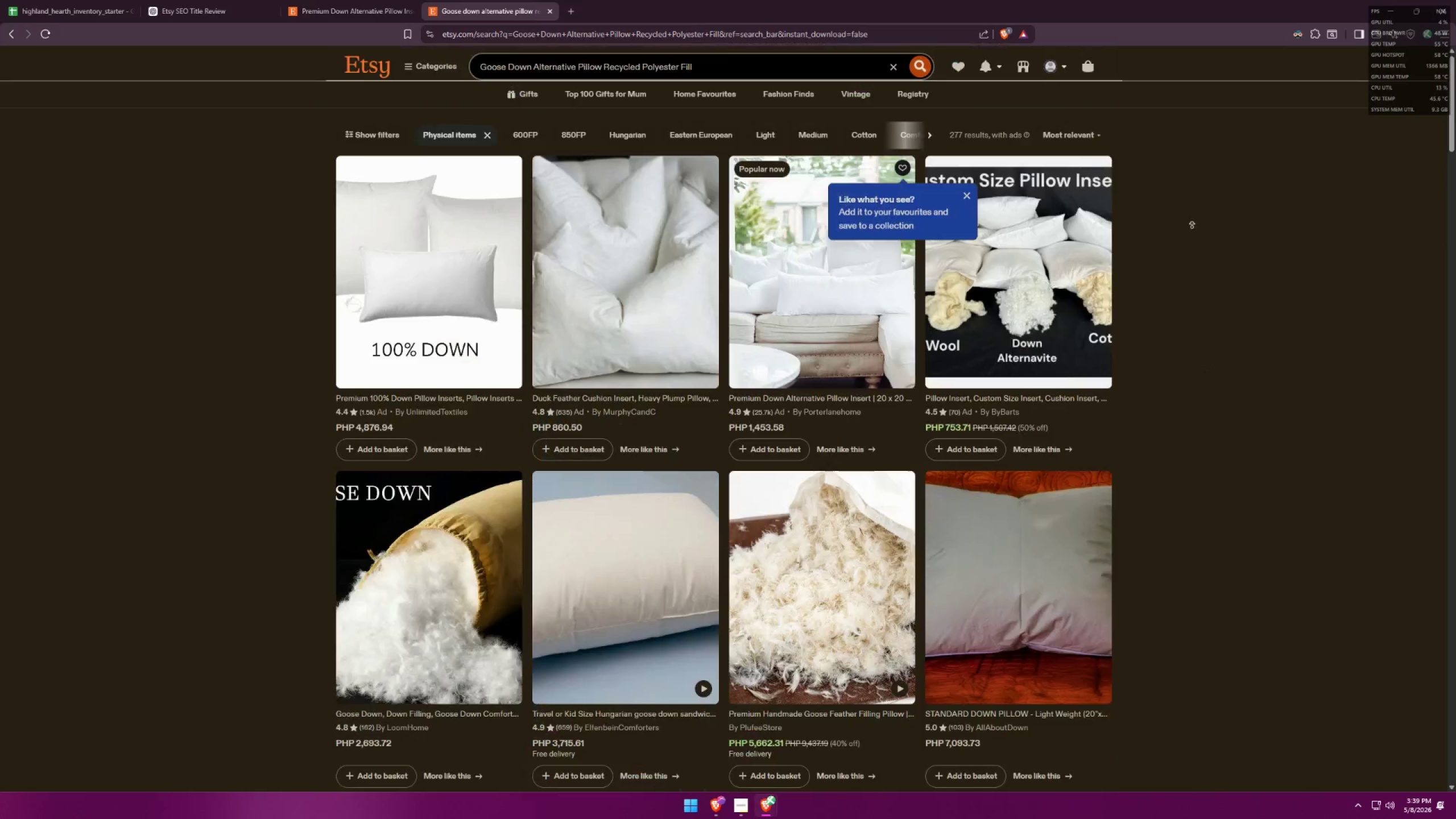 
wait(5.52)
 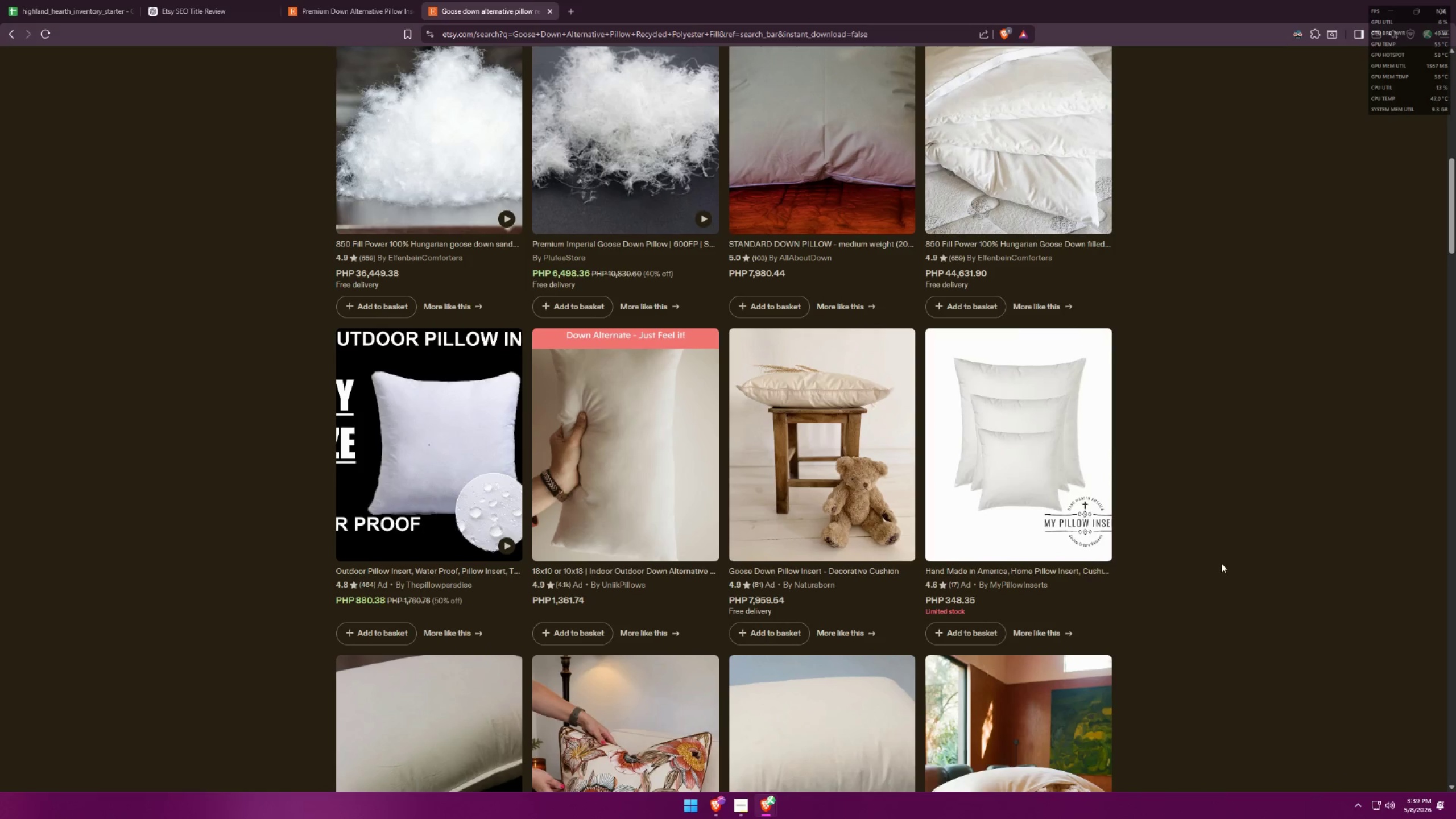 
left_click_drag(start_coordinate=[580, 71], to_coordinate=[818, 66])
 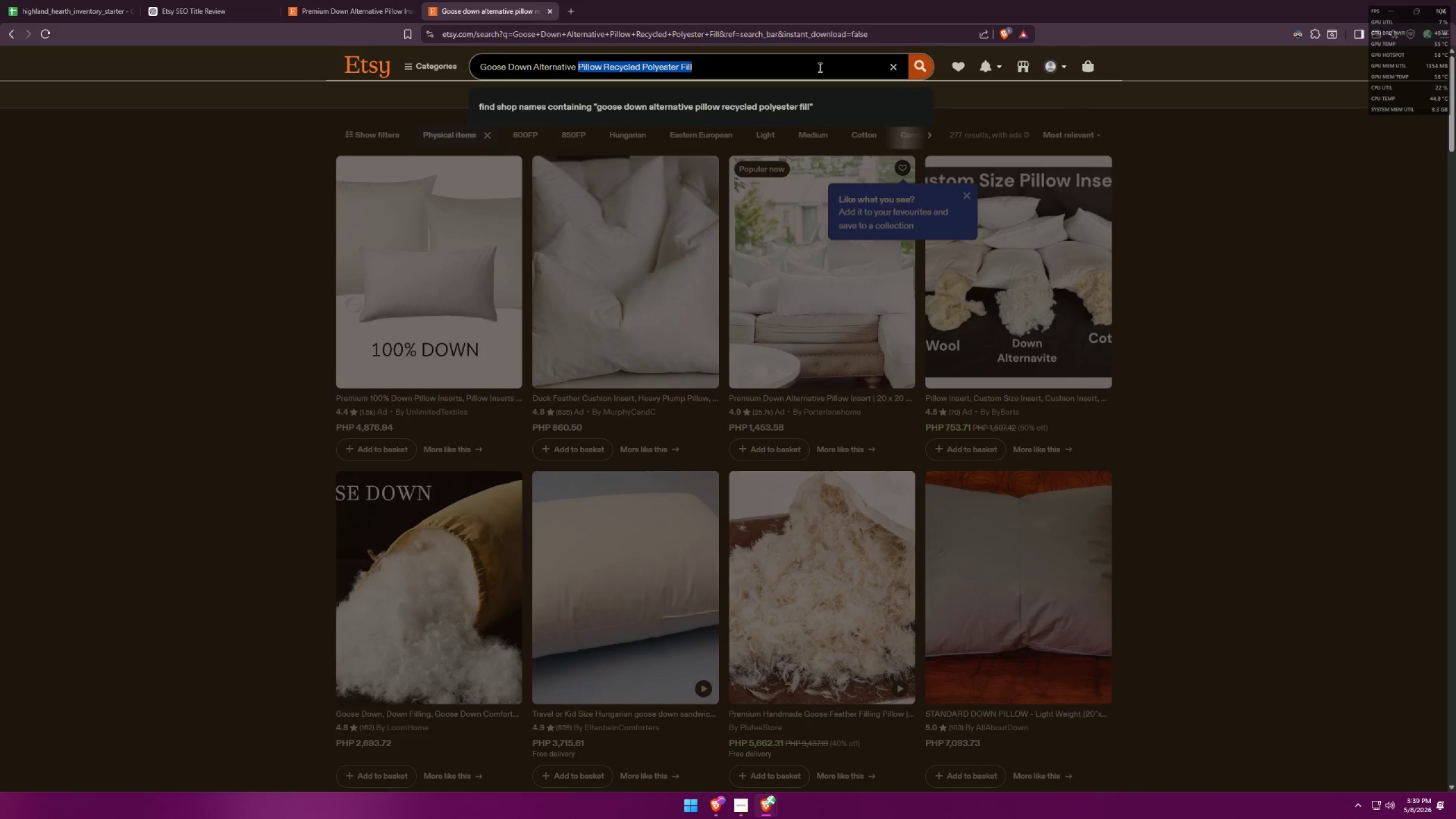 
key(Backspace)
 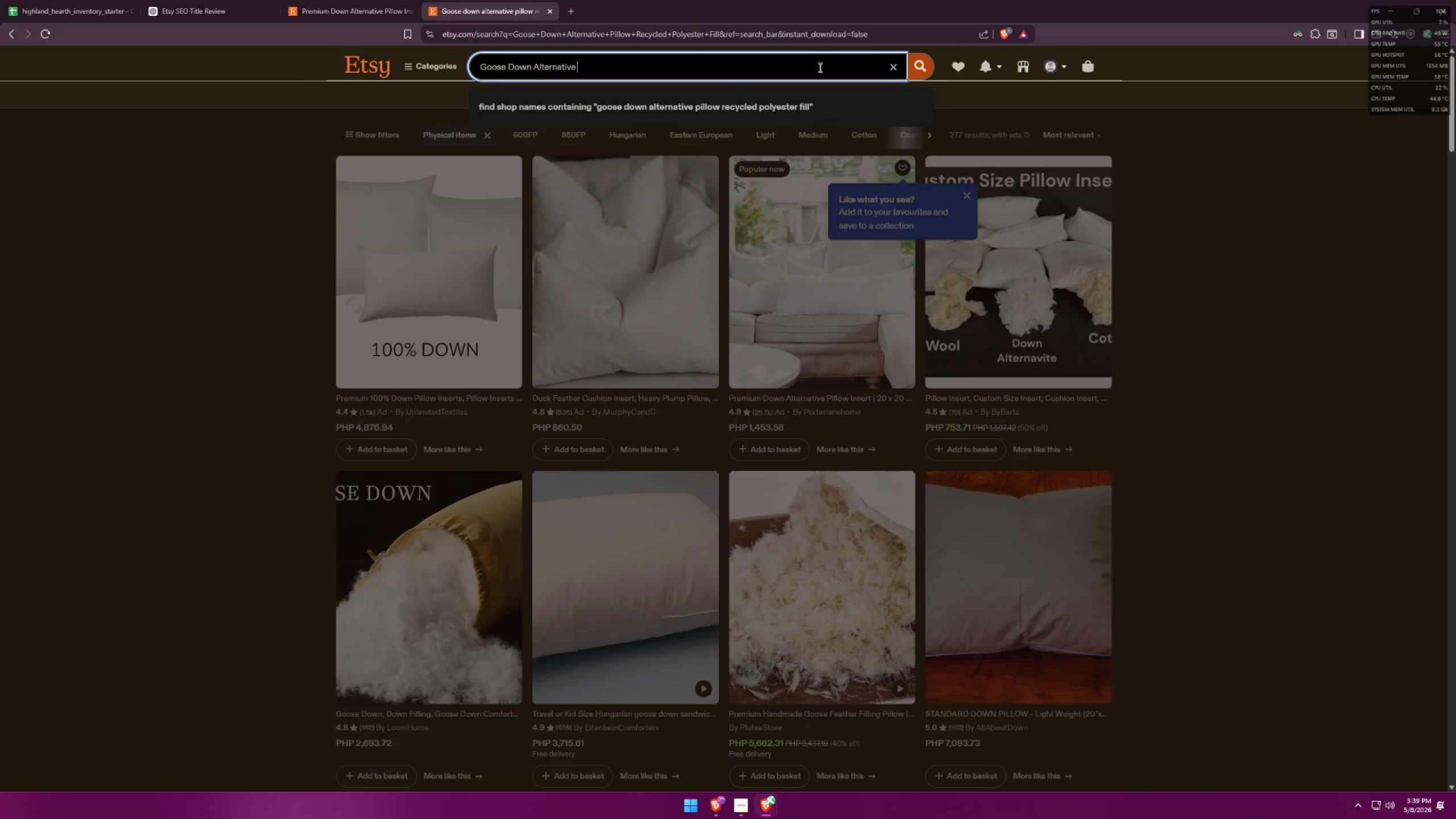 
key(Backspace)
 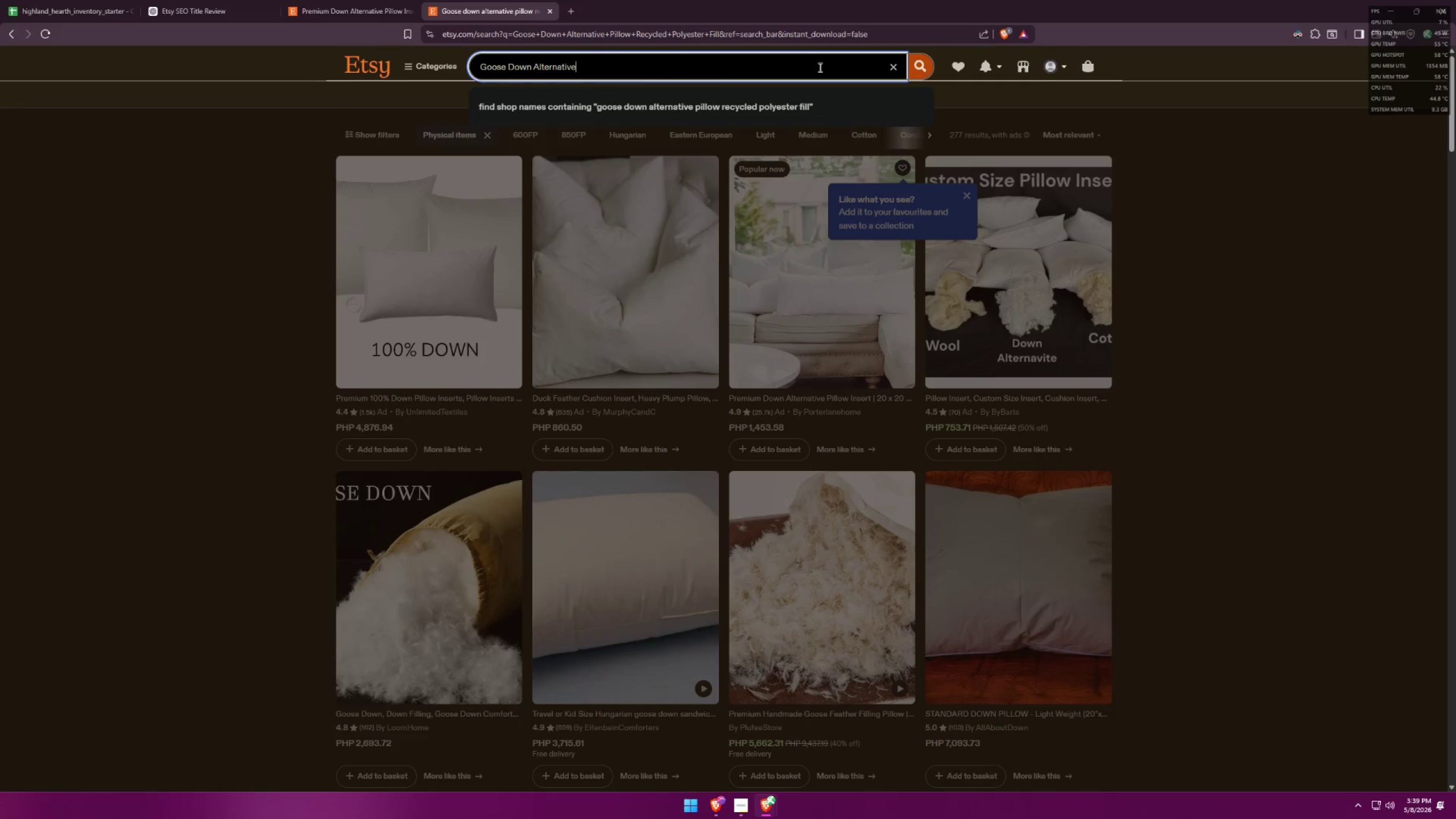 
key(Enter)
 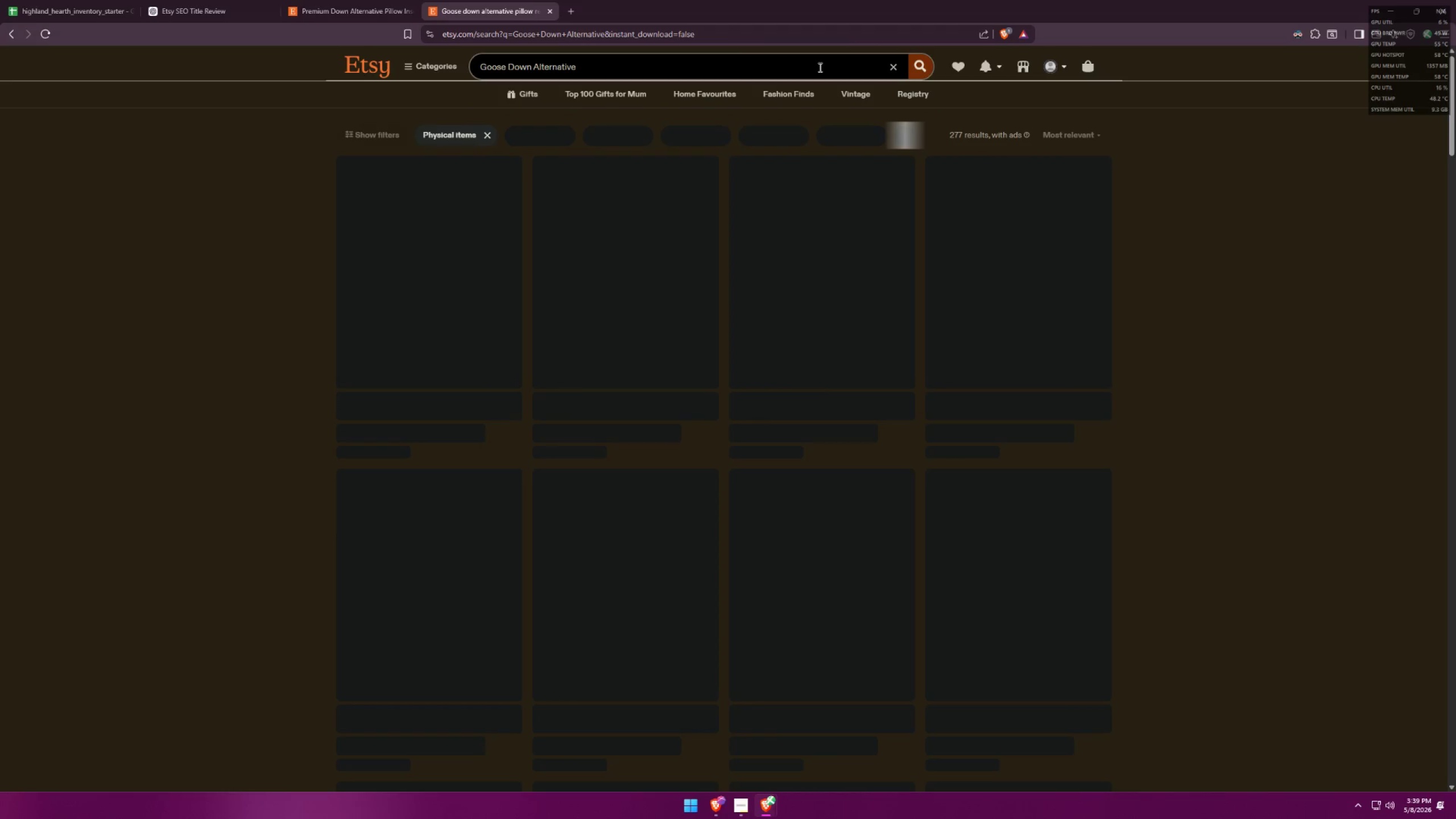 
mouse_move([835, 80])
 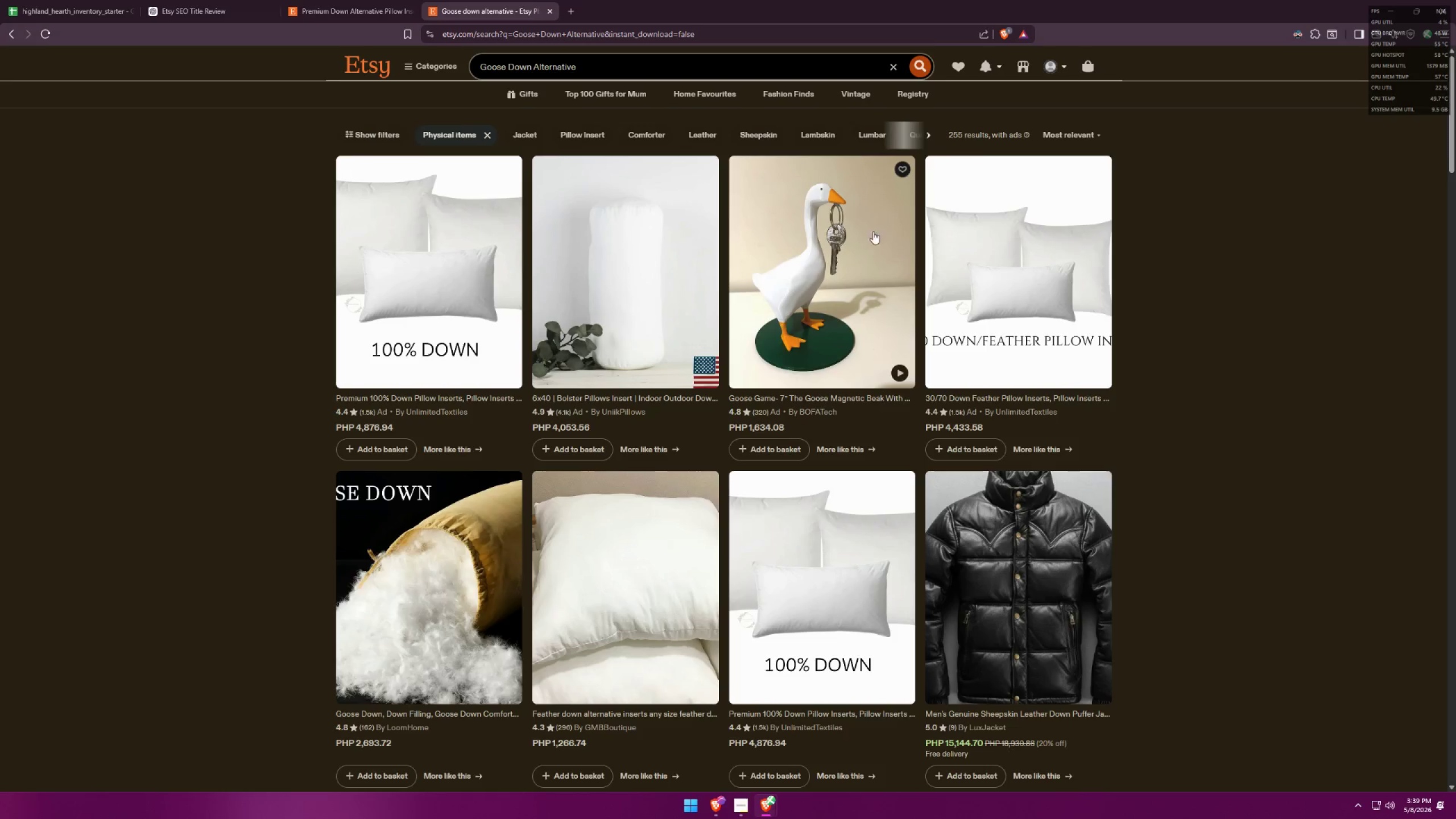 
scroll: coordinate [841, 475], scroll_direction: down, amount: 8.0
 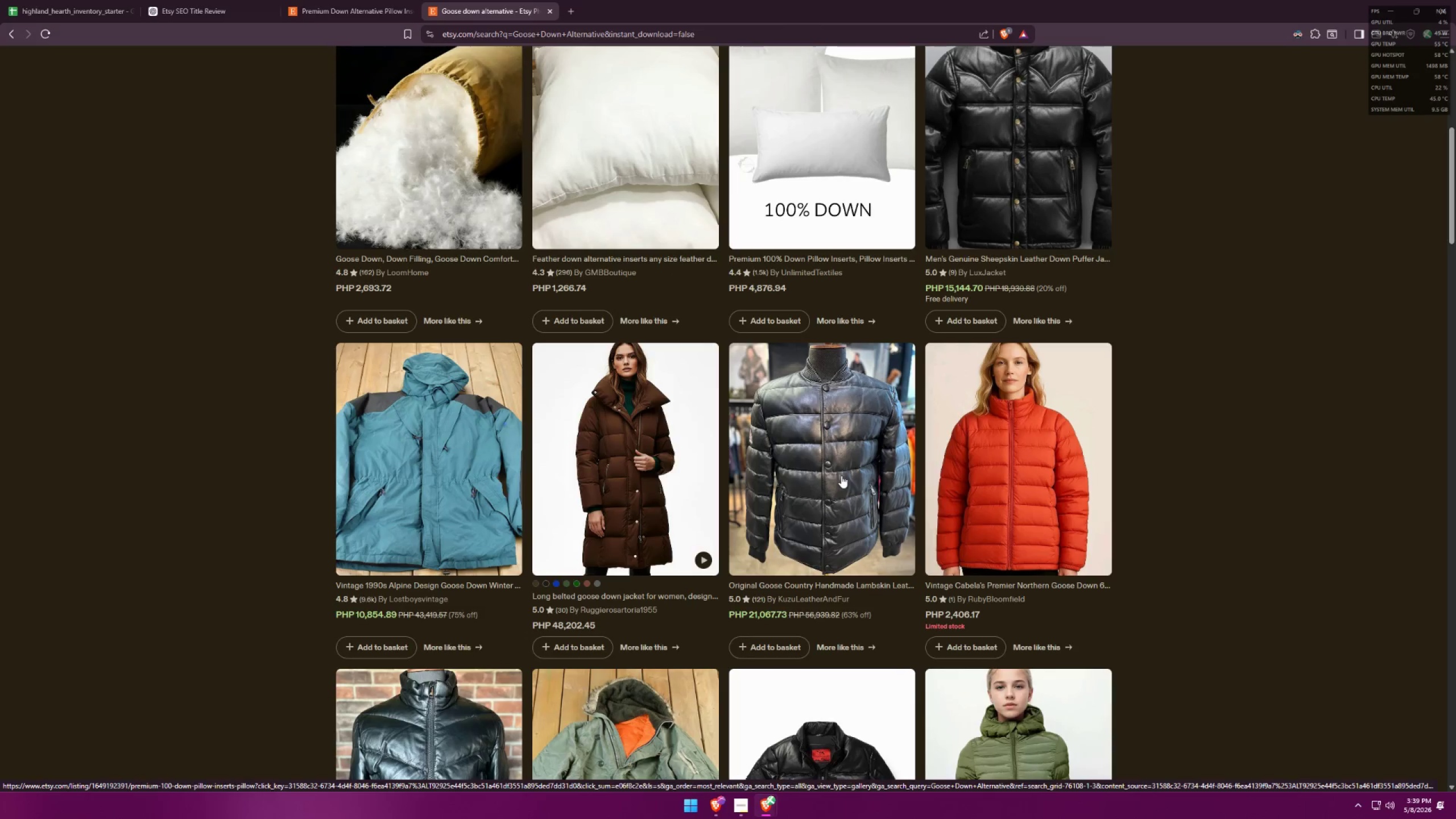 
scroll: coordinate [844, 470], scroll_direction: none, amount: 0.0
 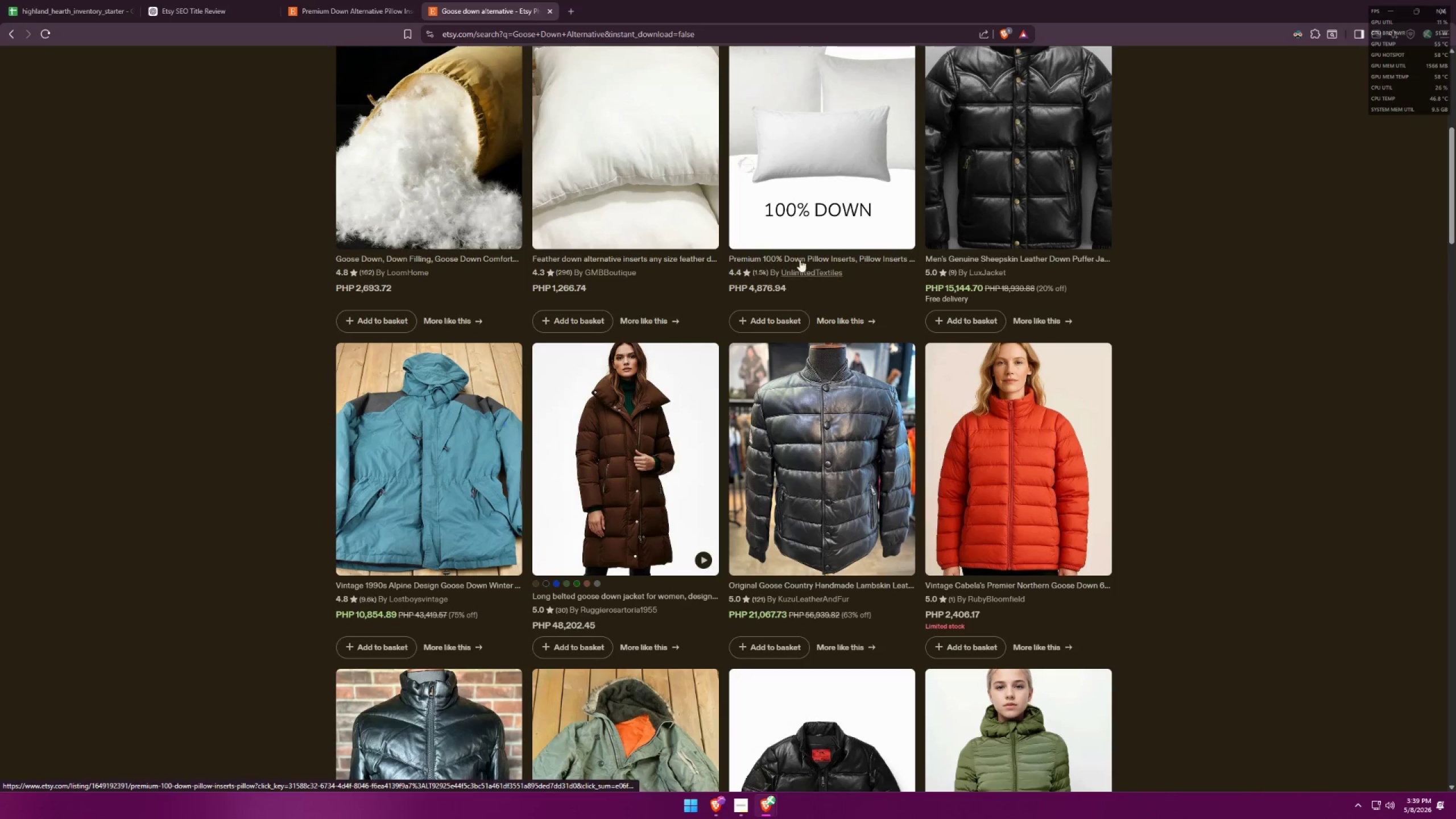 
left_click([792, 184])
 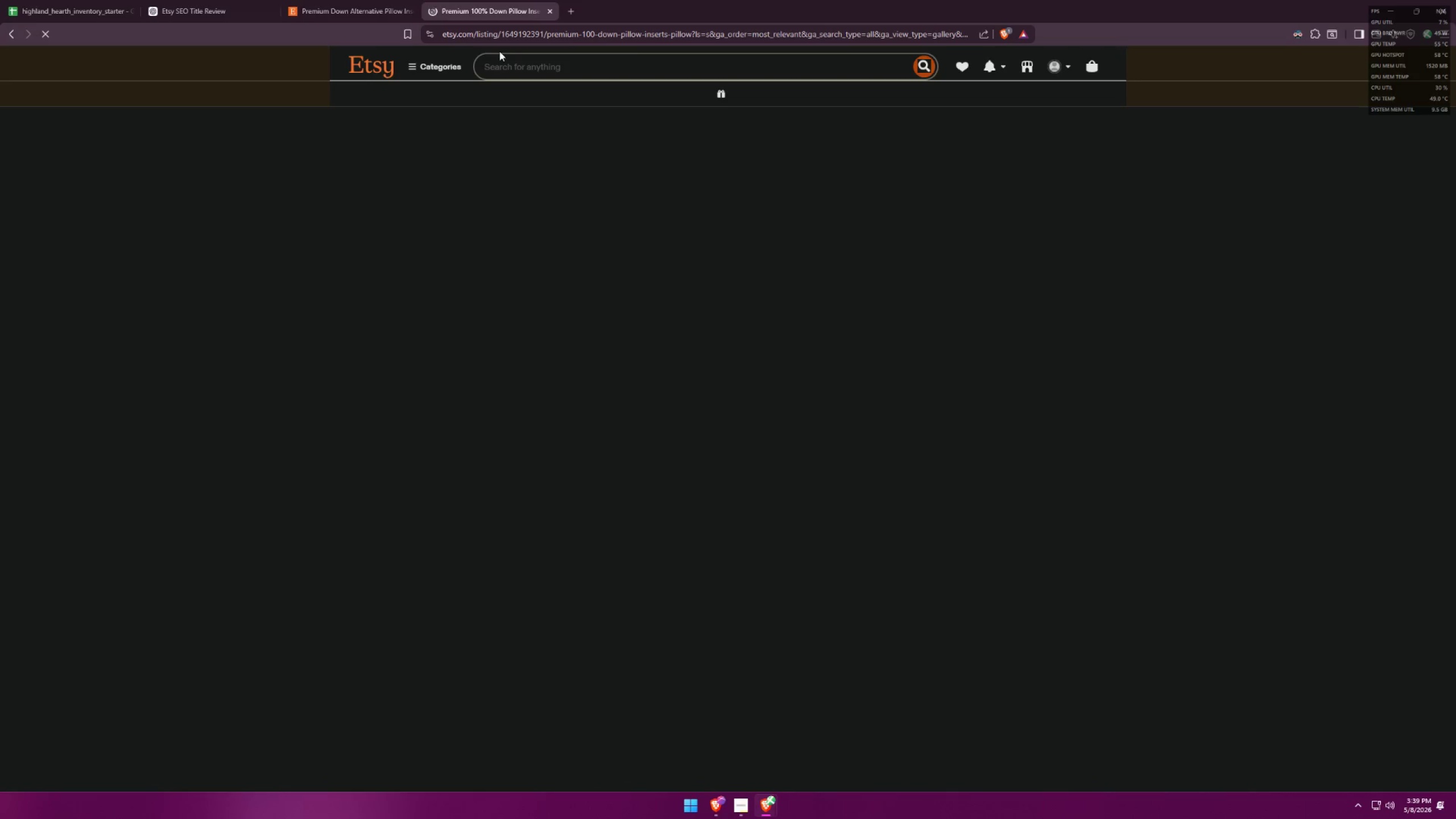 
scroll: coordinate [822, 337], scroll_direction: down, amount: 27.0
 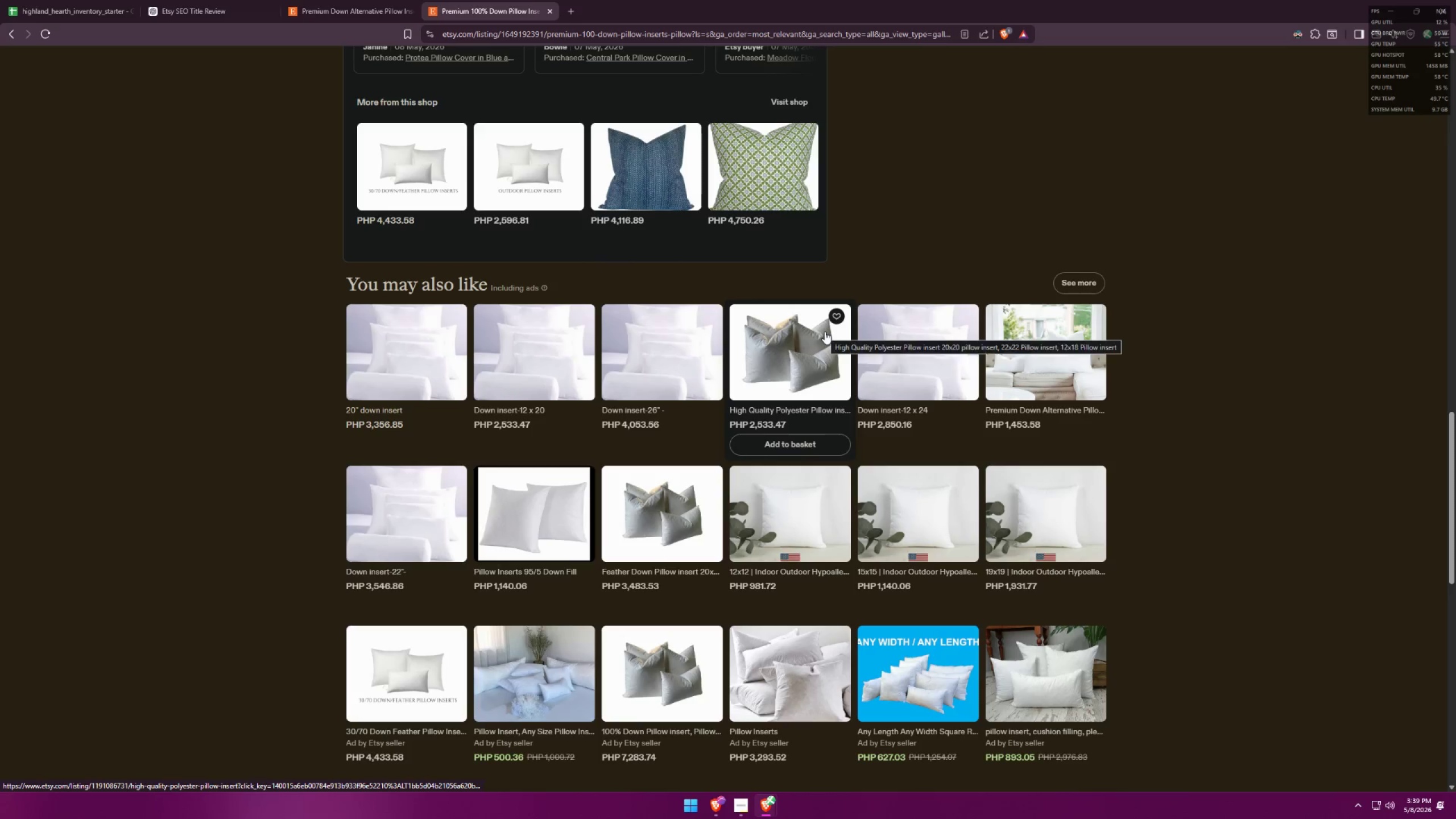 
key(Alt+AltLeft)
 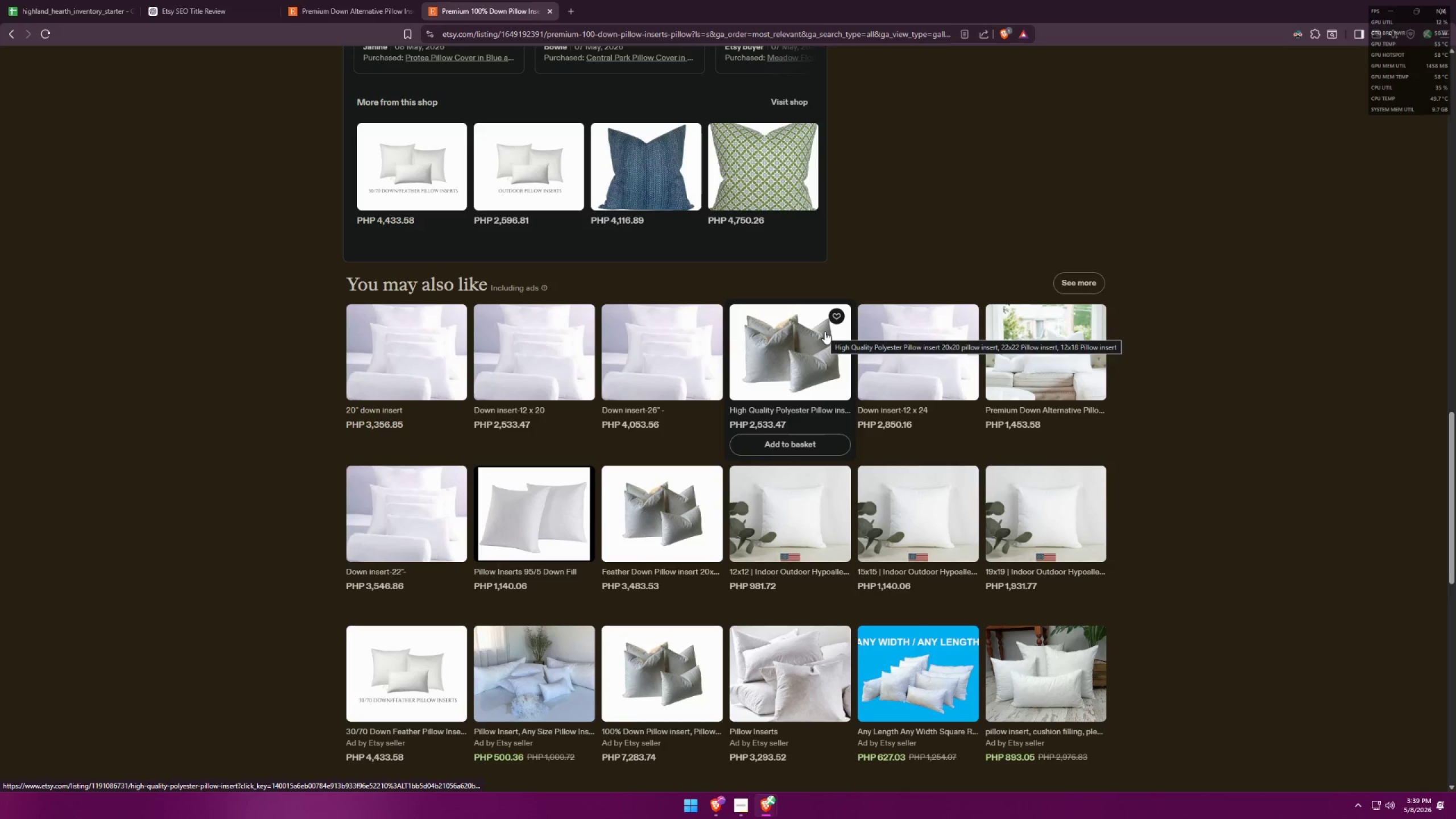 
key(Alt+Tab)
 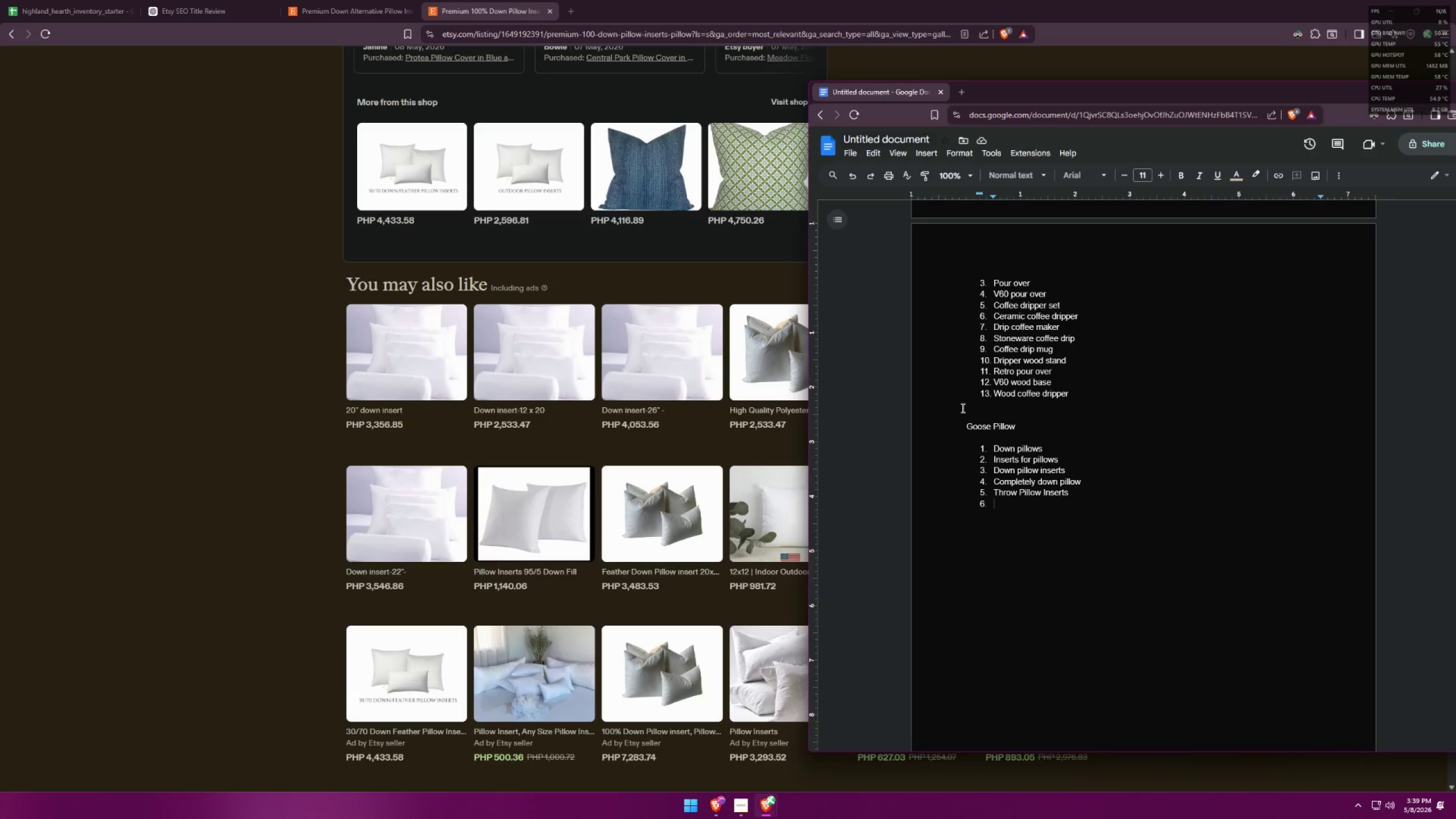 
type(Hotel Pillows)
 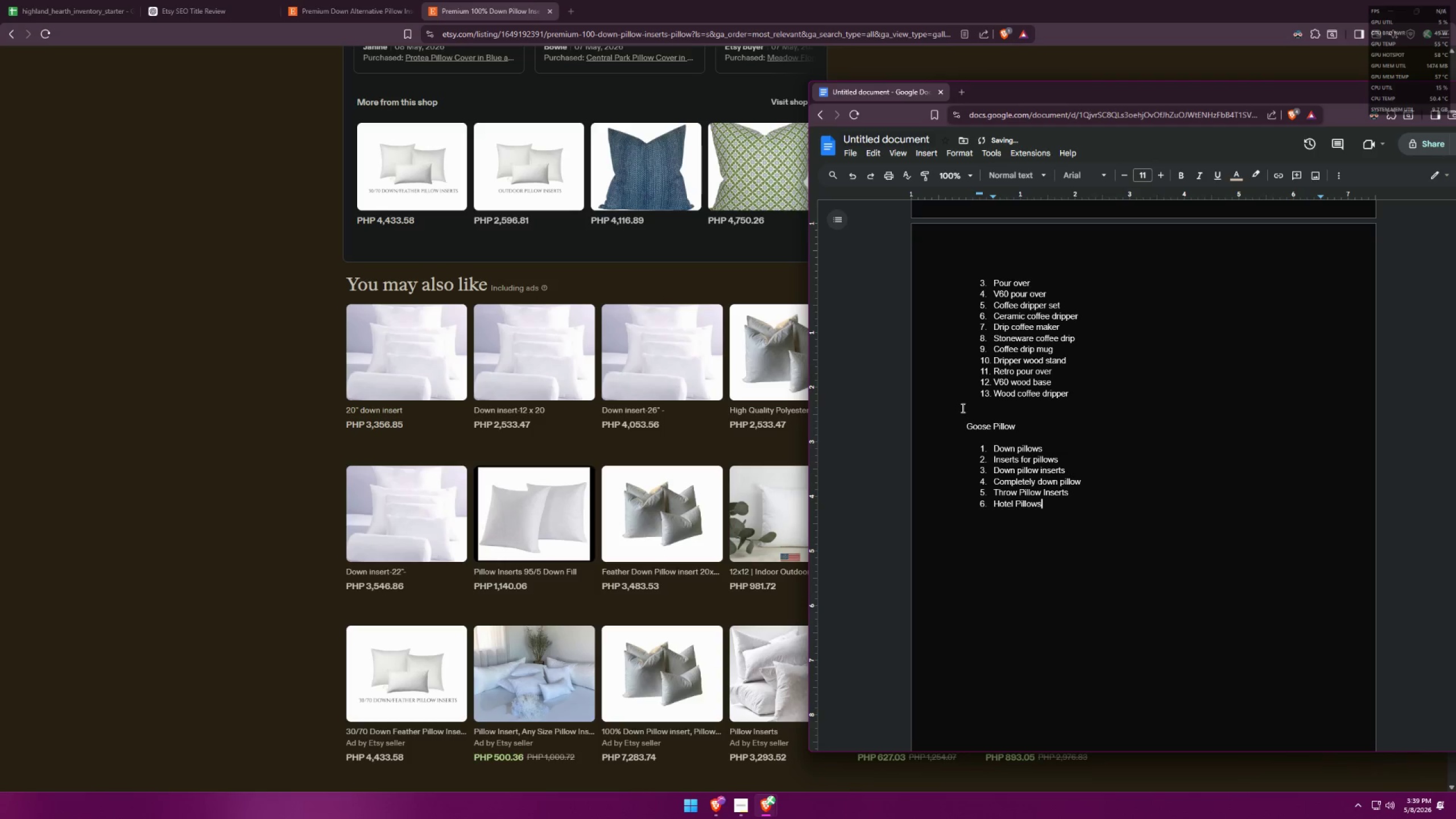 
key(Enter)
 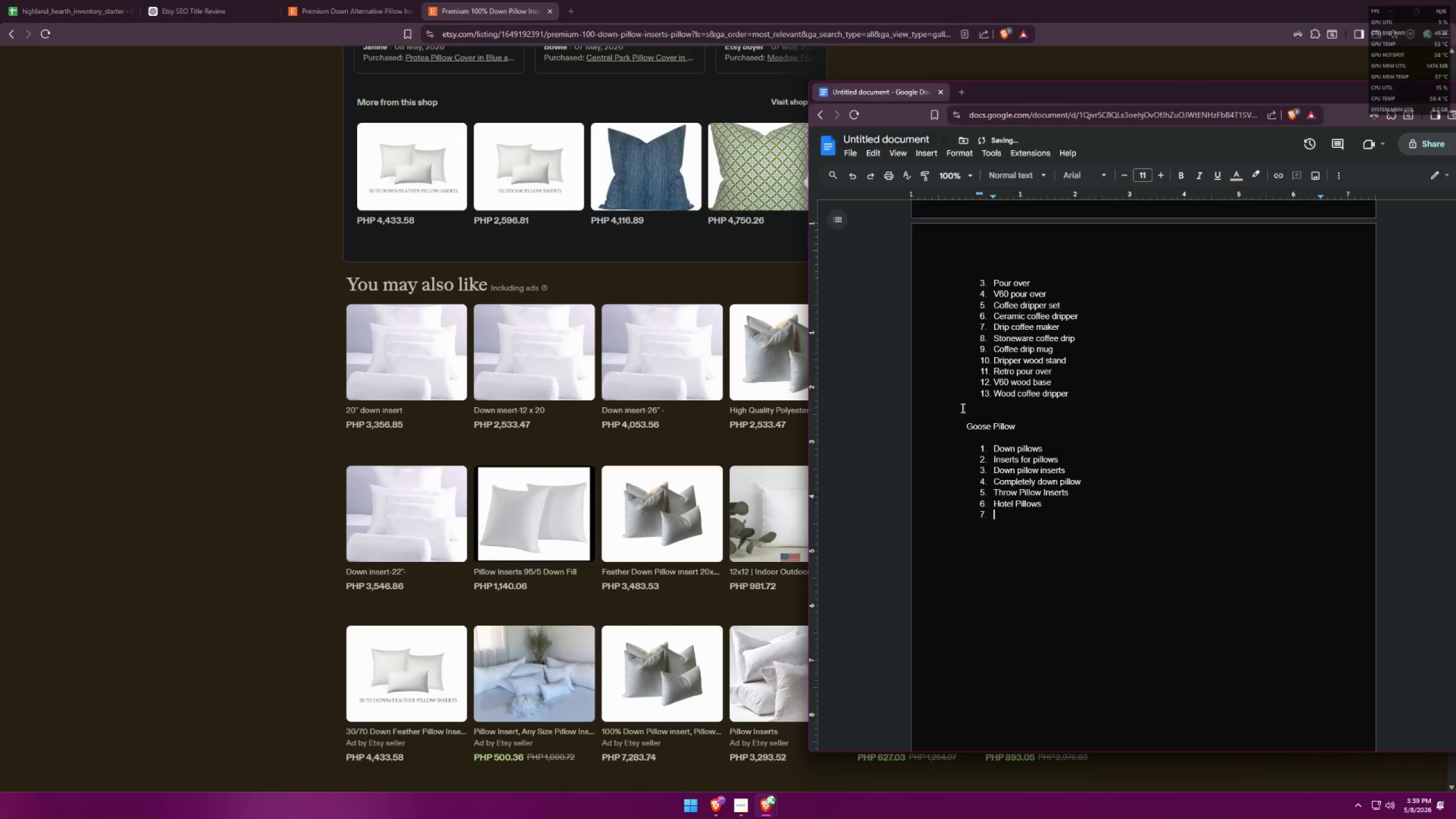 
key(Alt+AltLeft)
 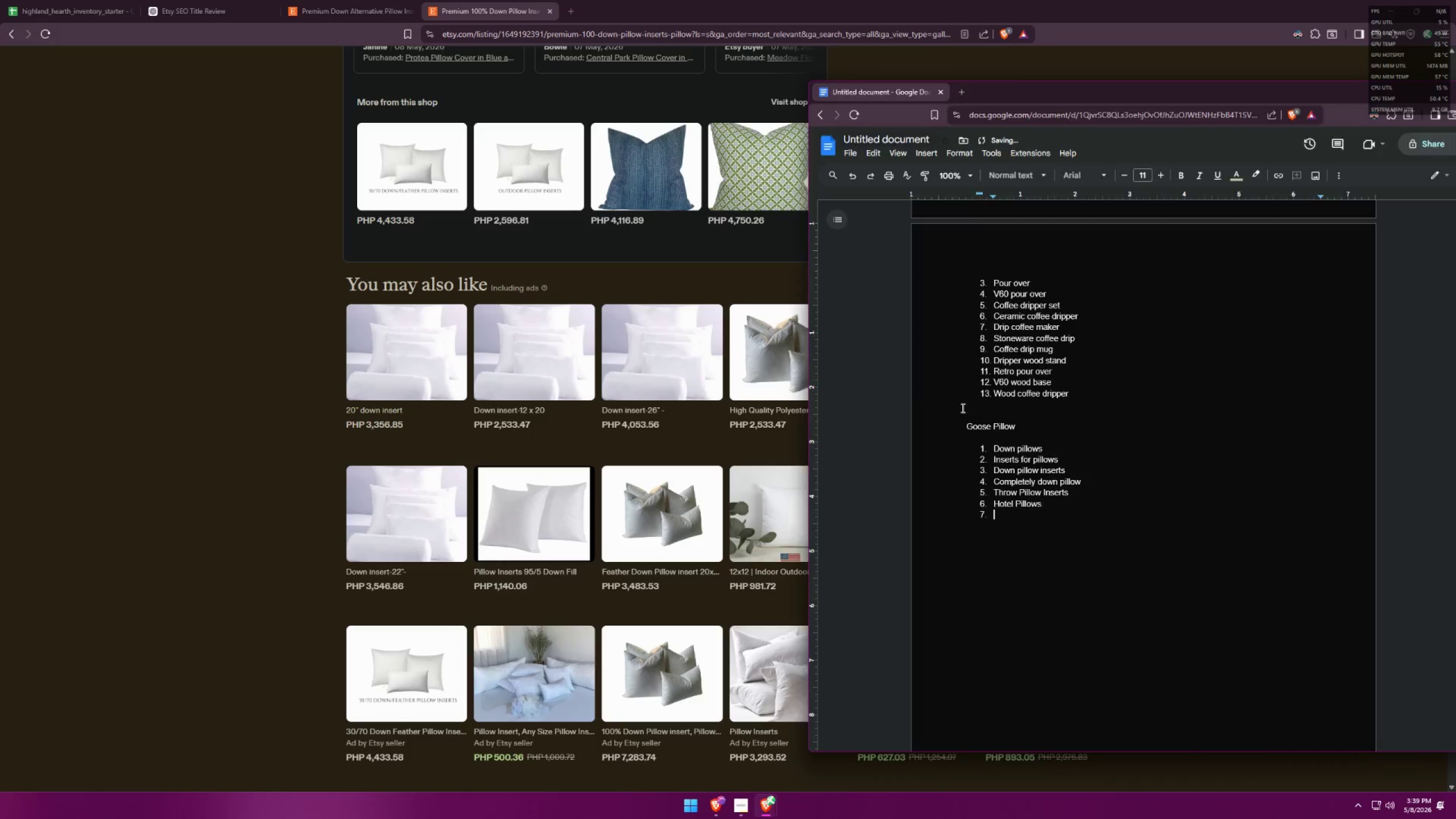 
key(Alt+Tab)
 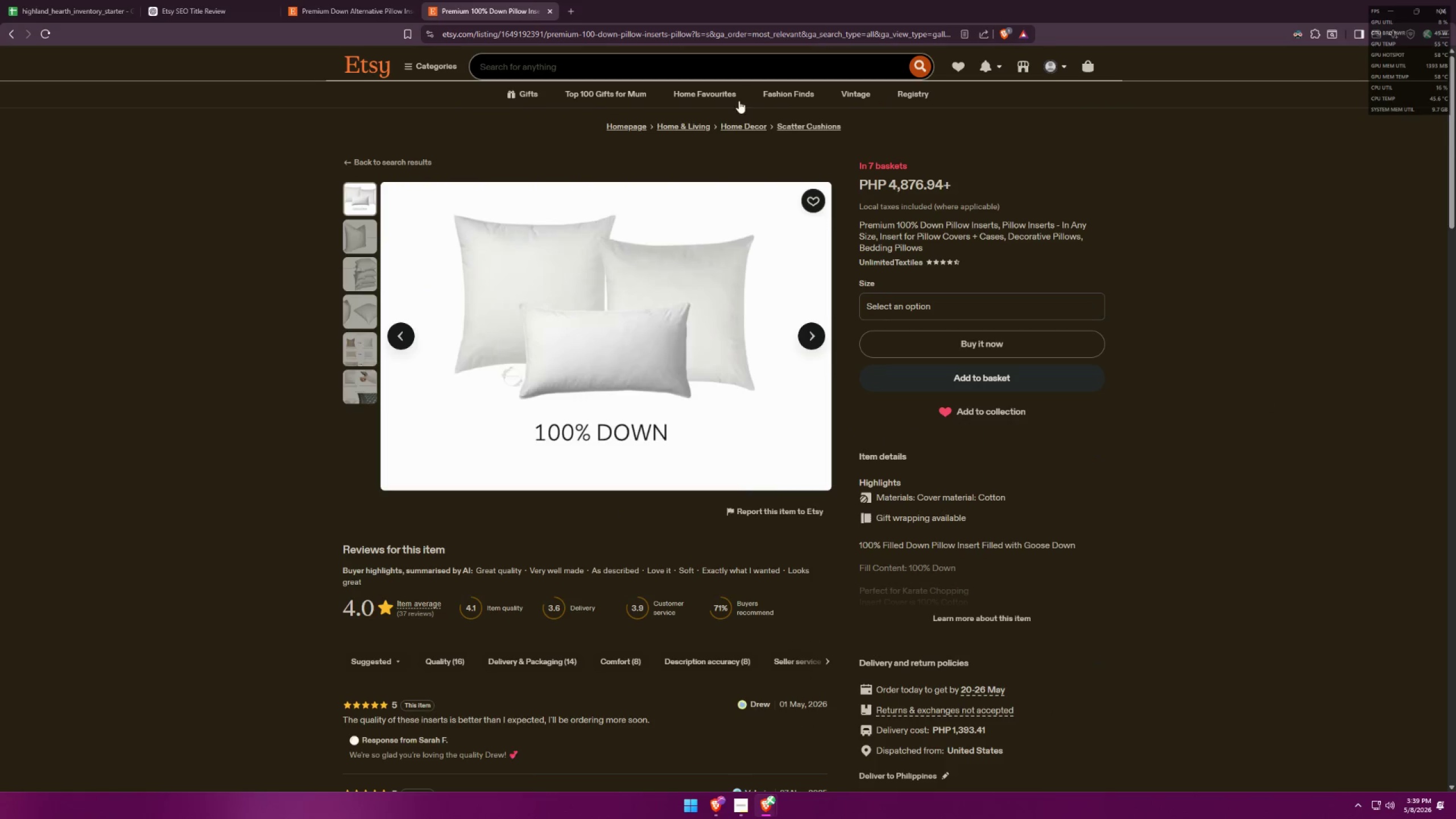 
left_click([696, 71])
 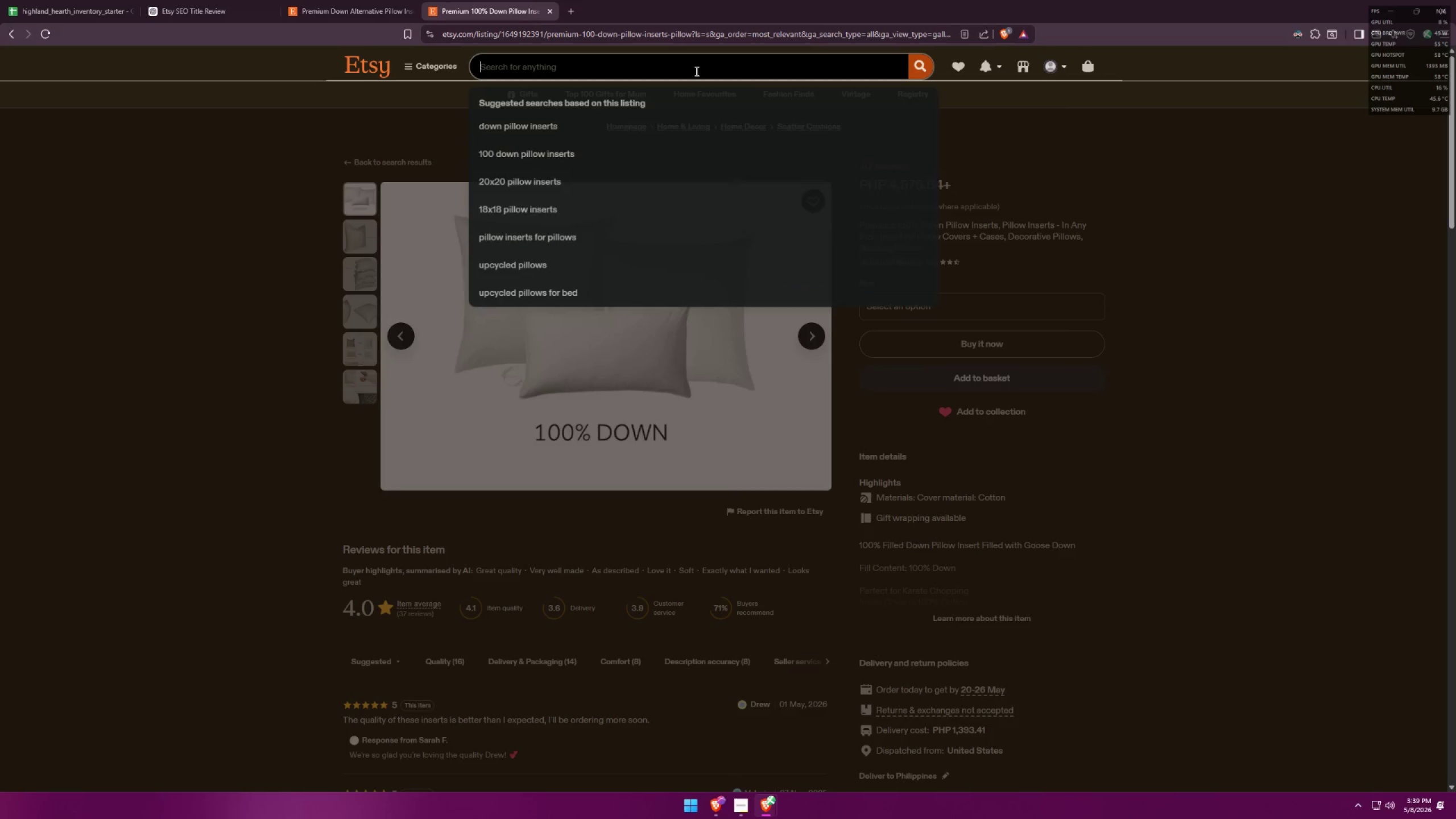 
type(hotel pillows)
 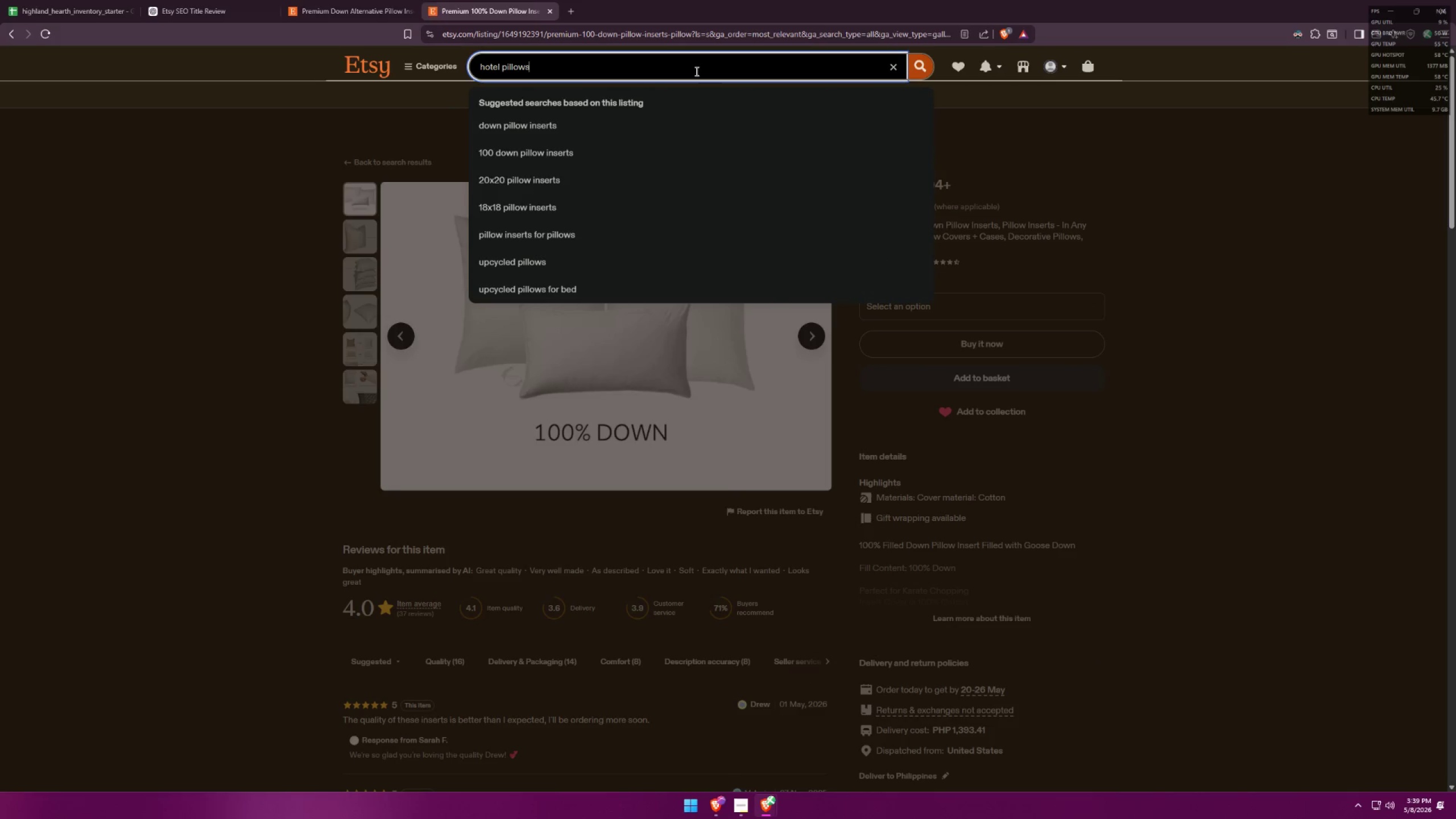 
key(Enter)
 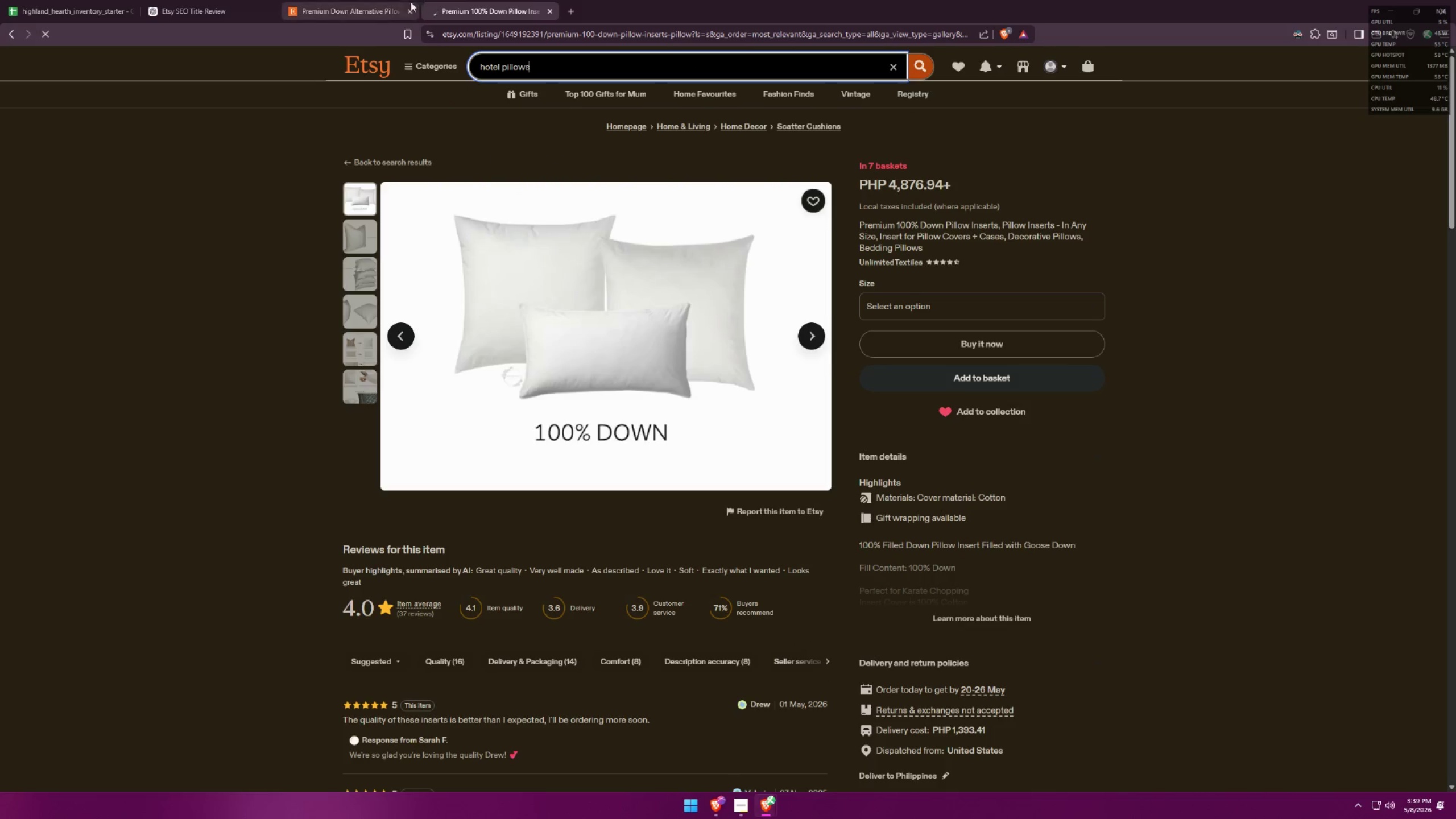 
left_click([408, 12])
 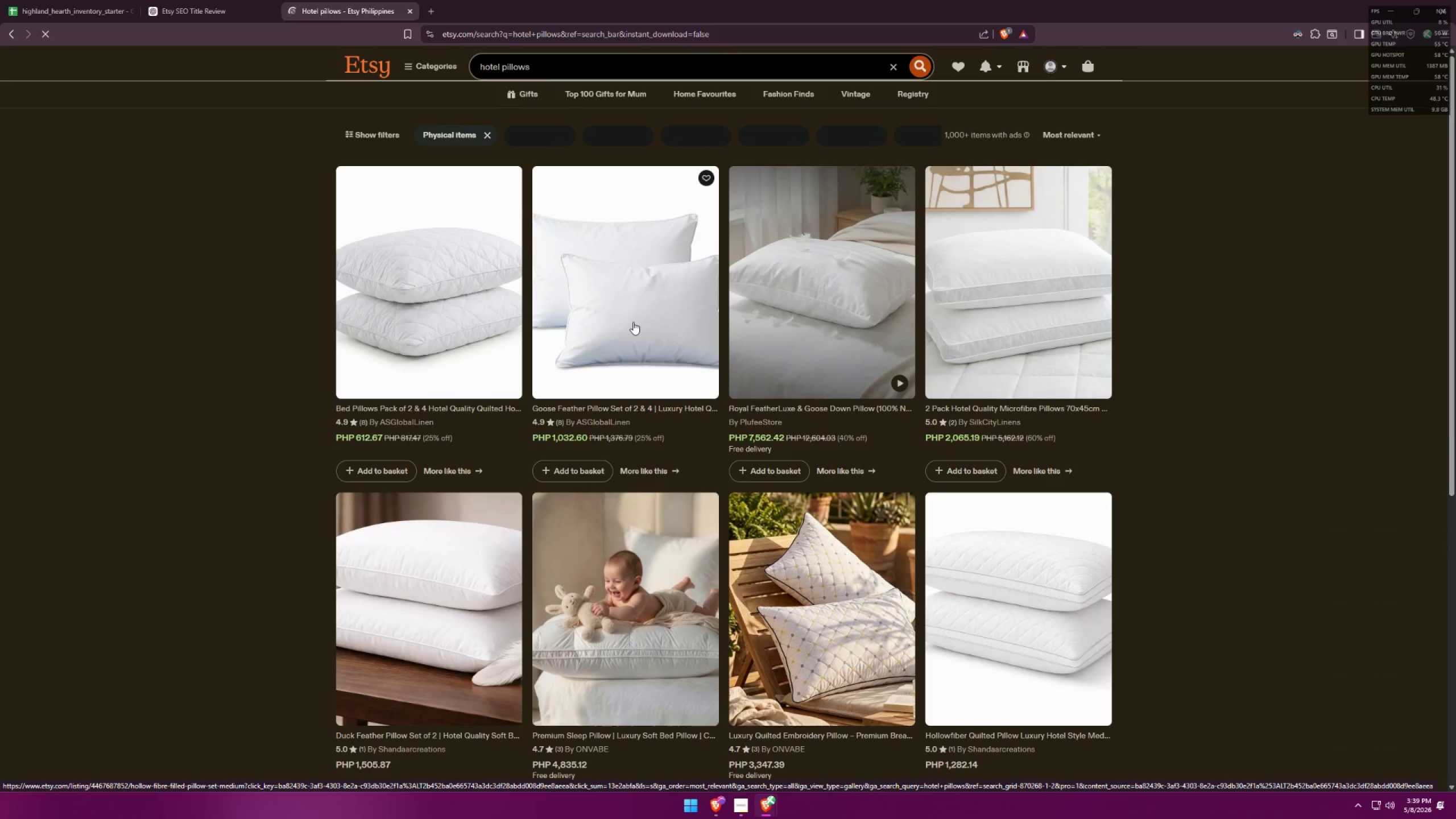 
left_click([632, 322])
 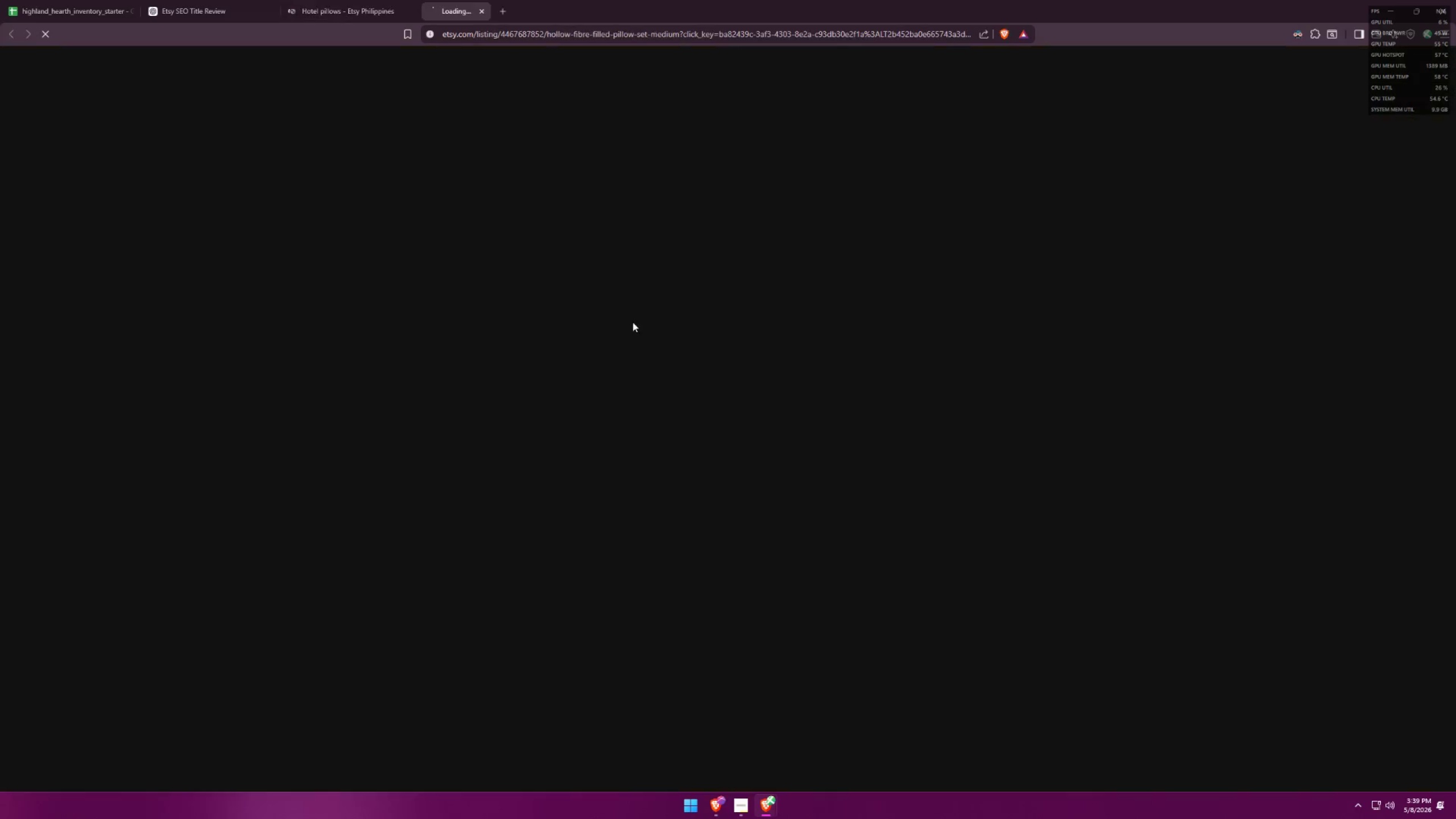 
key(Alt+AltLeft)
 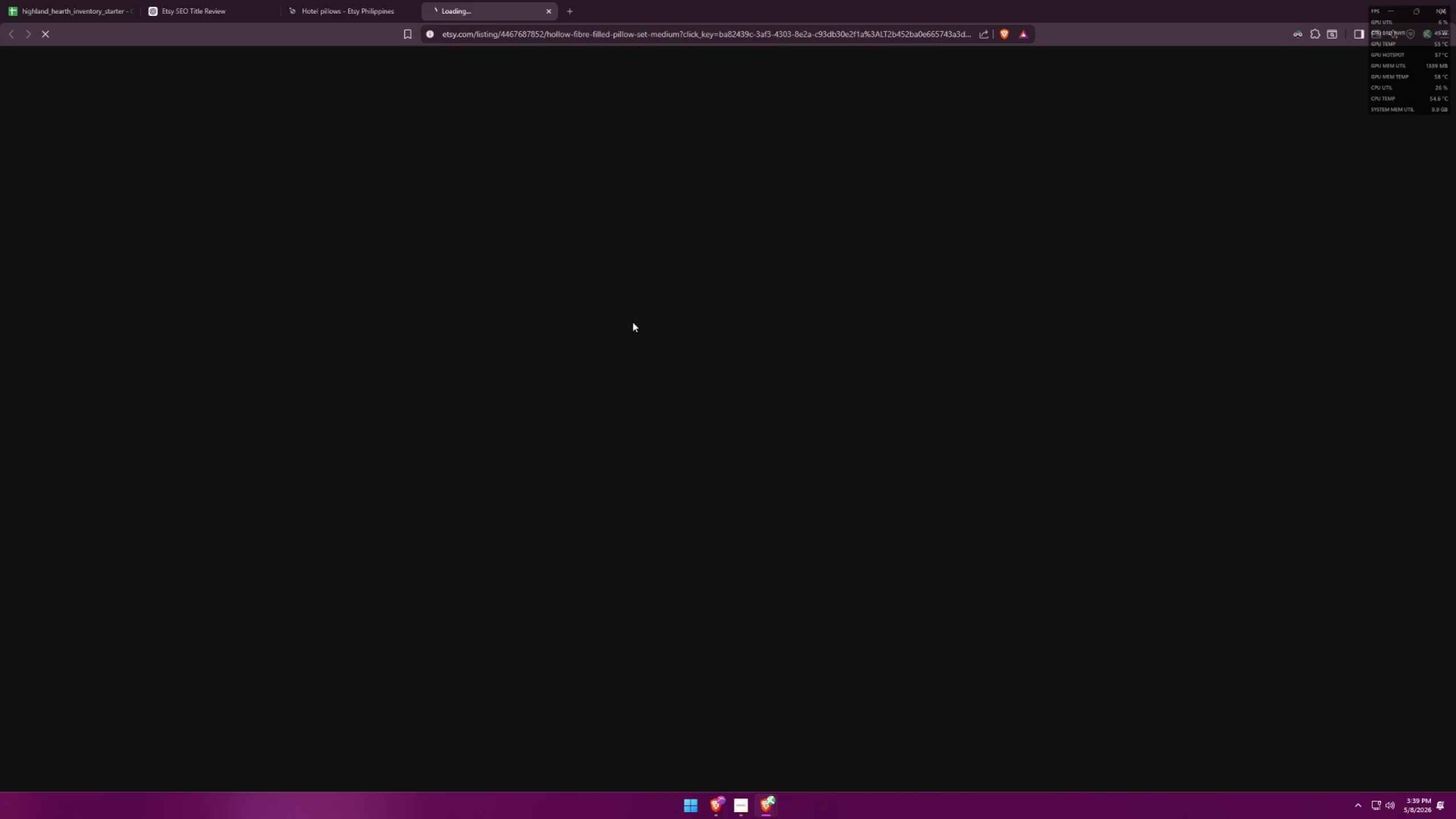 
key(Alt+Tab)
 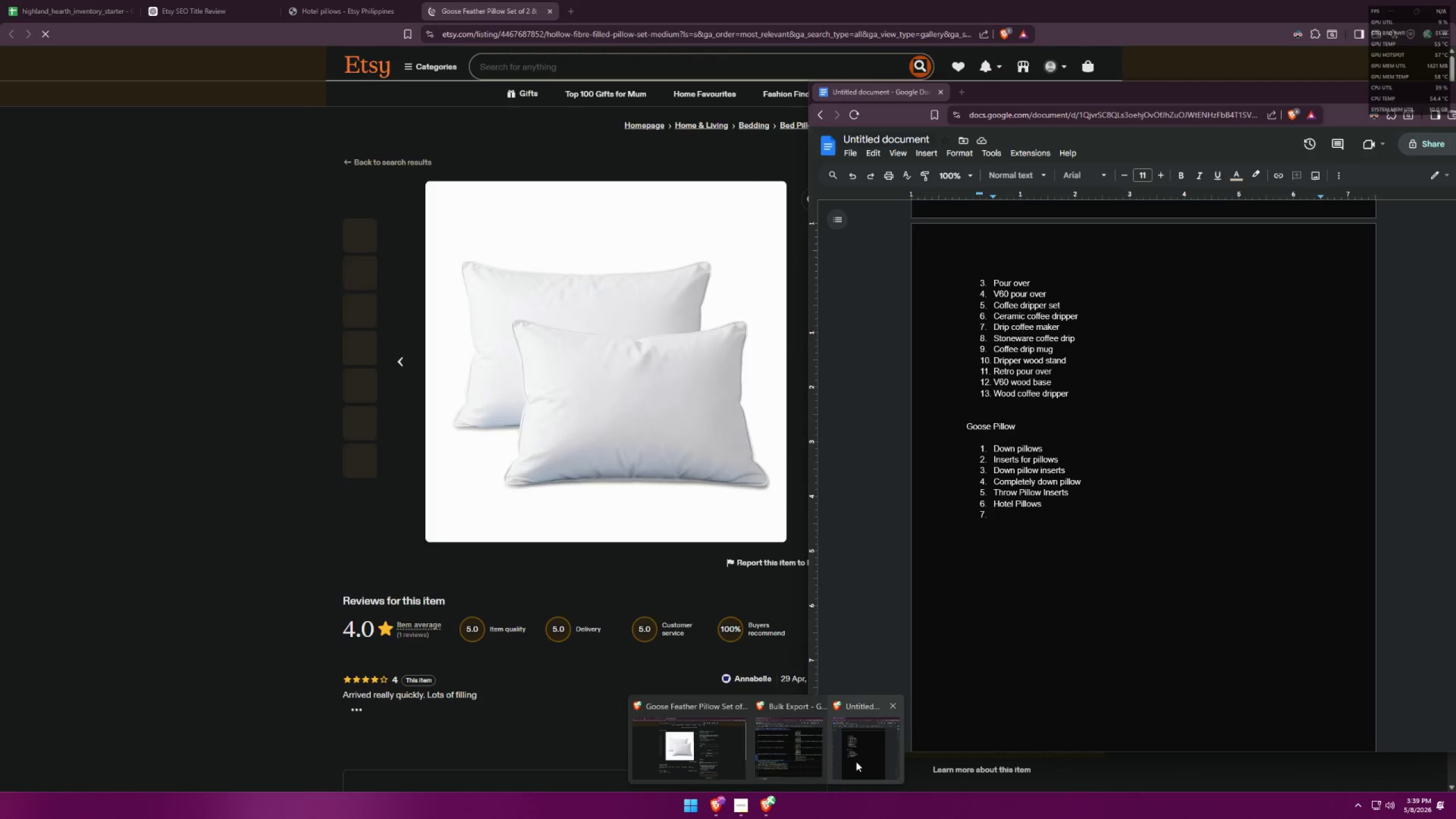 
left_click([780, 747])
 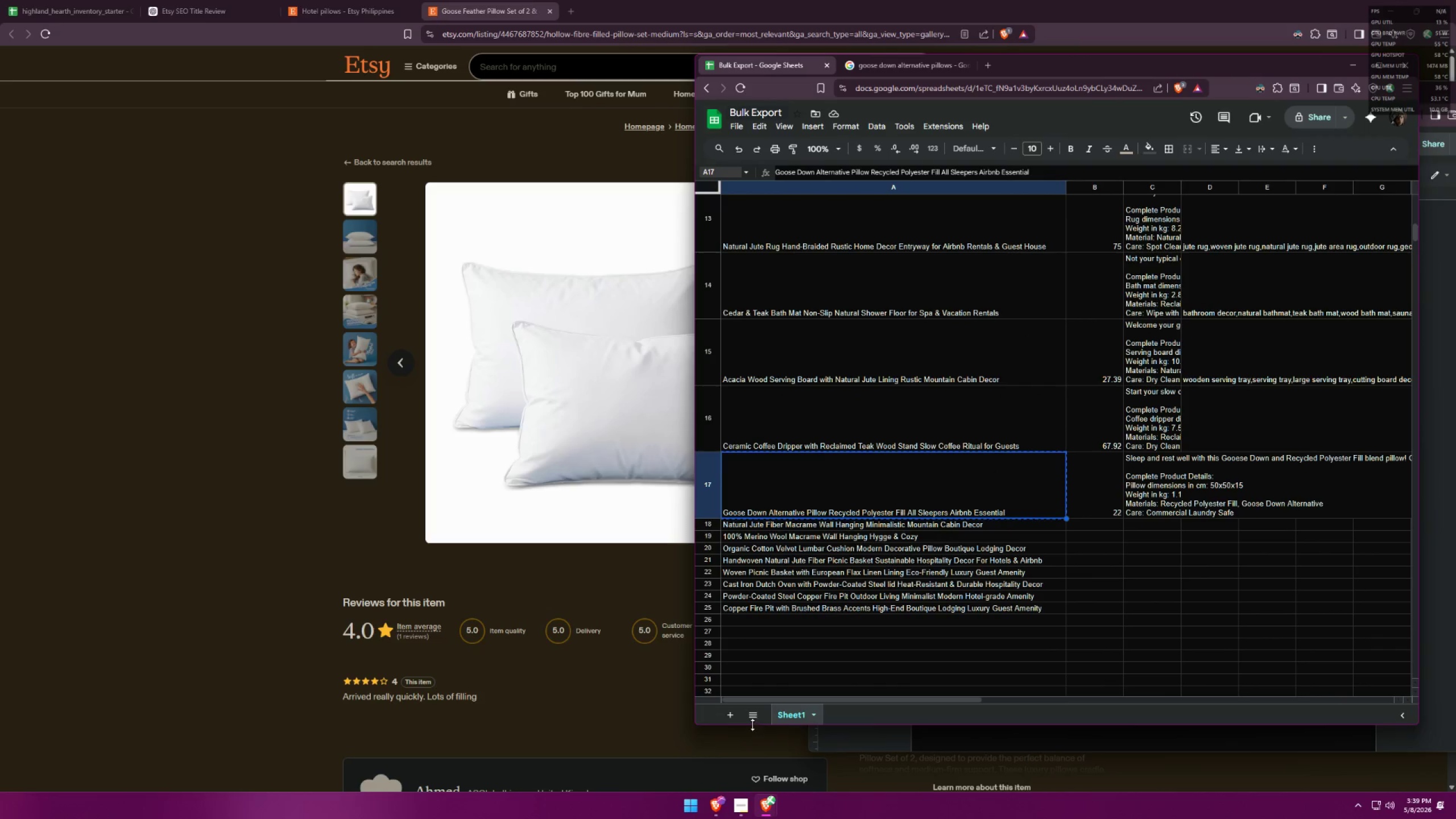 
left_click([193, 555])
 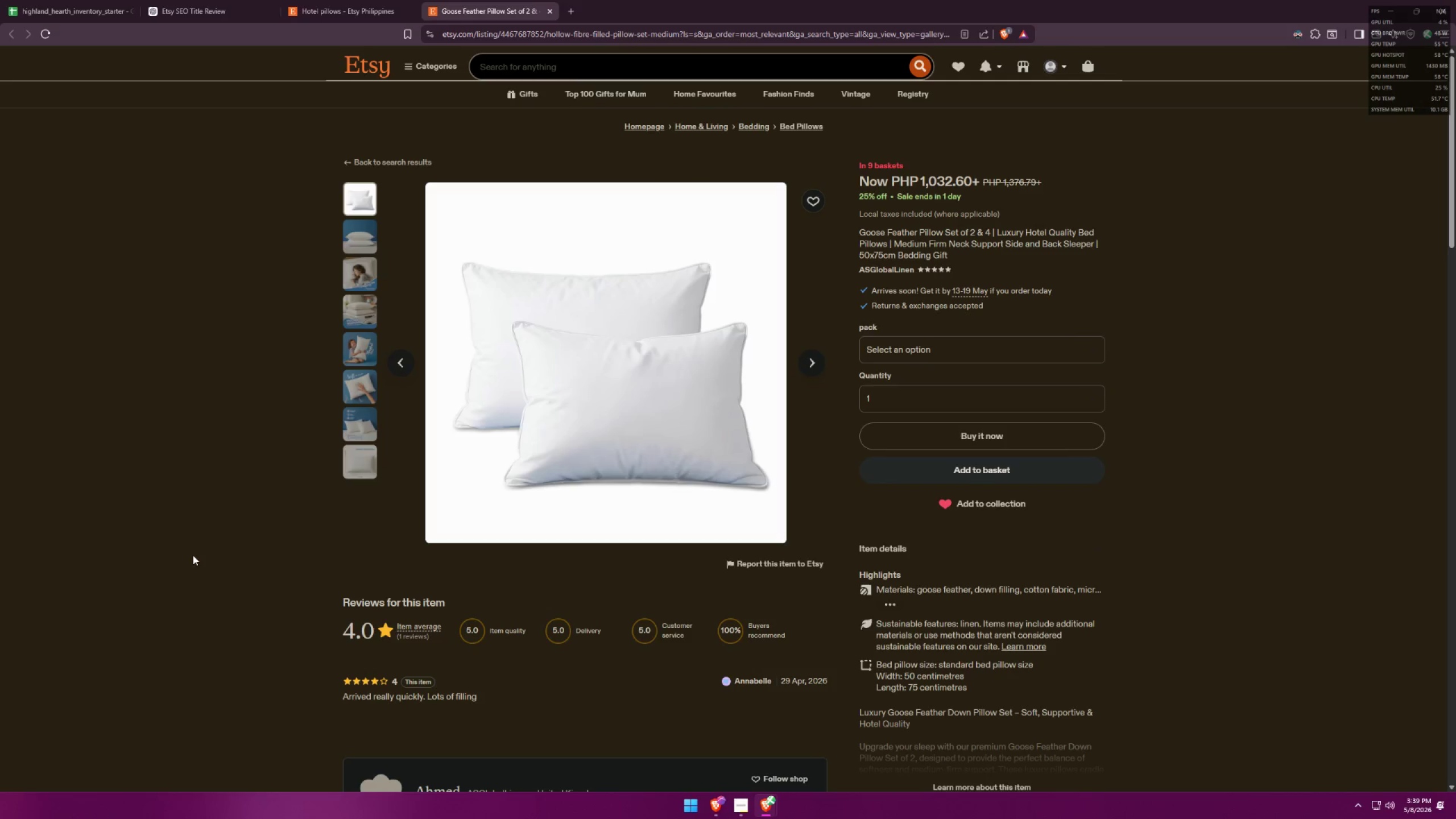 
key(Alt+AltLeft)
 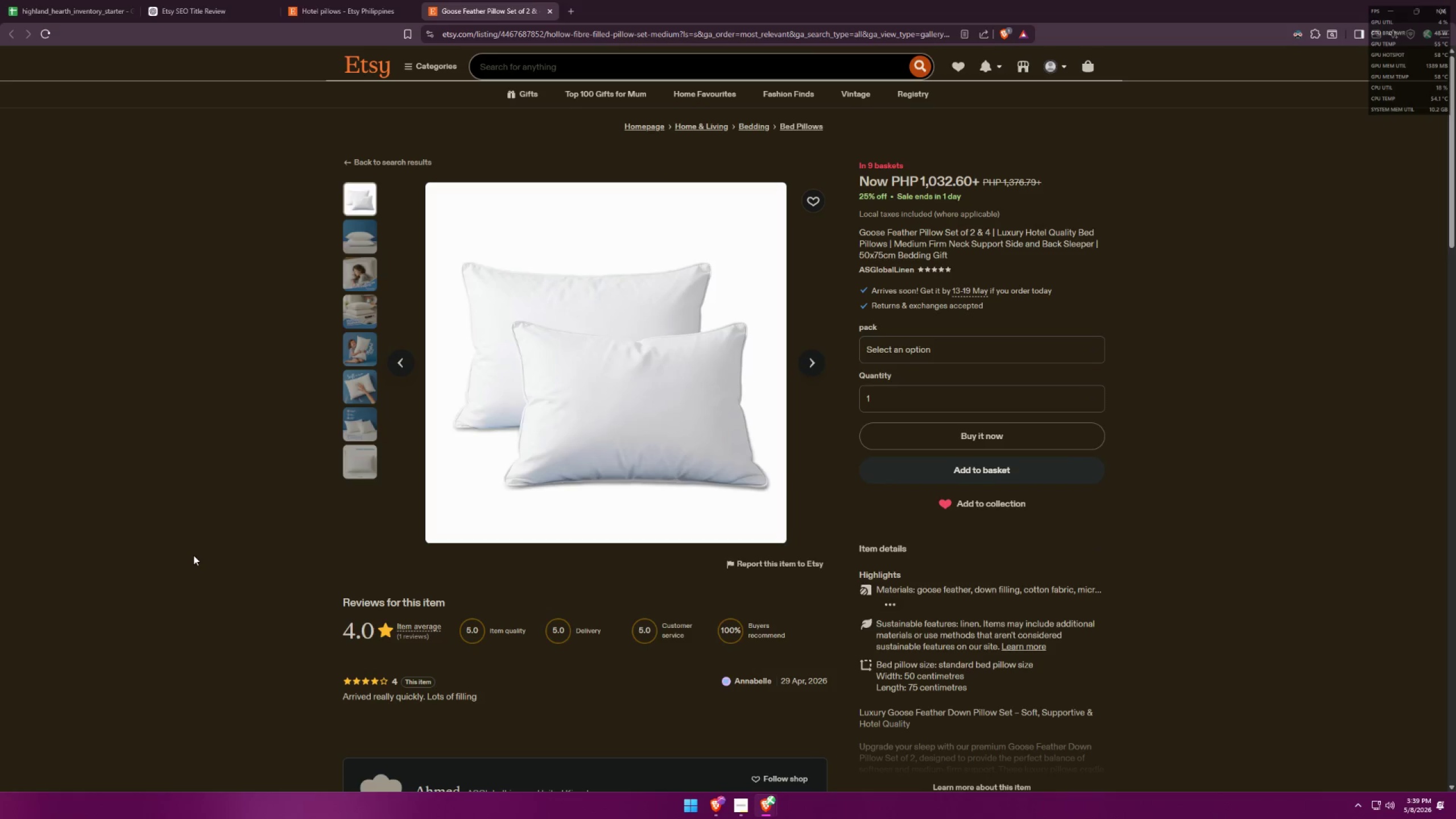 
key(Alt+Tab)
 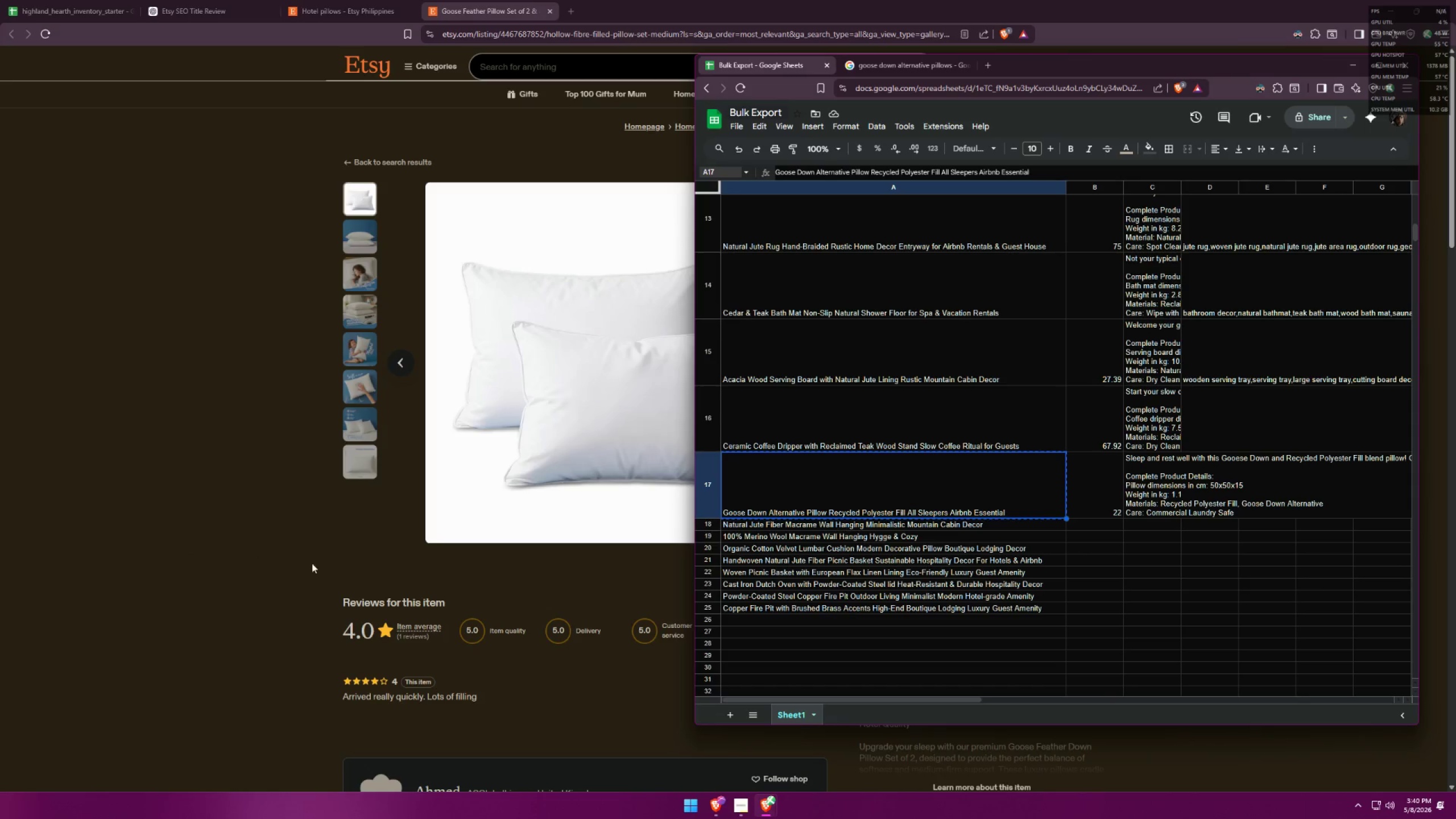 
key(Alt+AltLeft)
 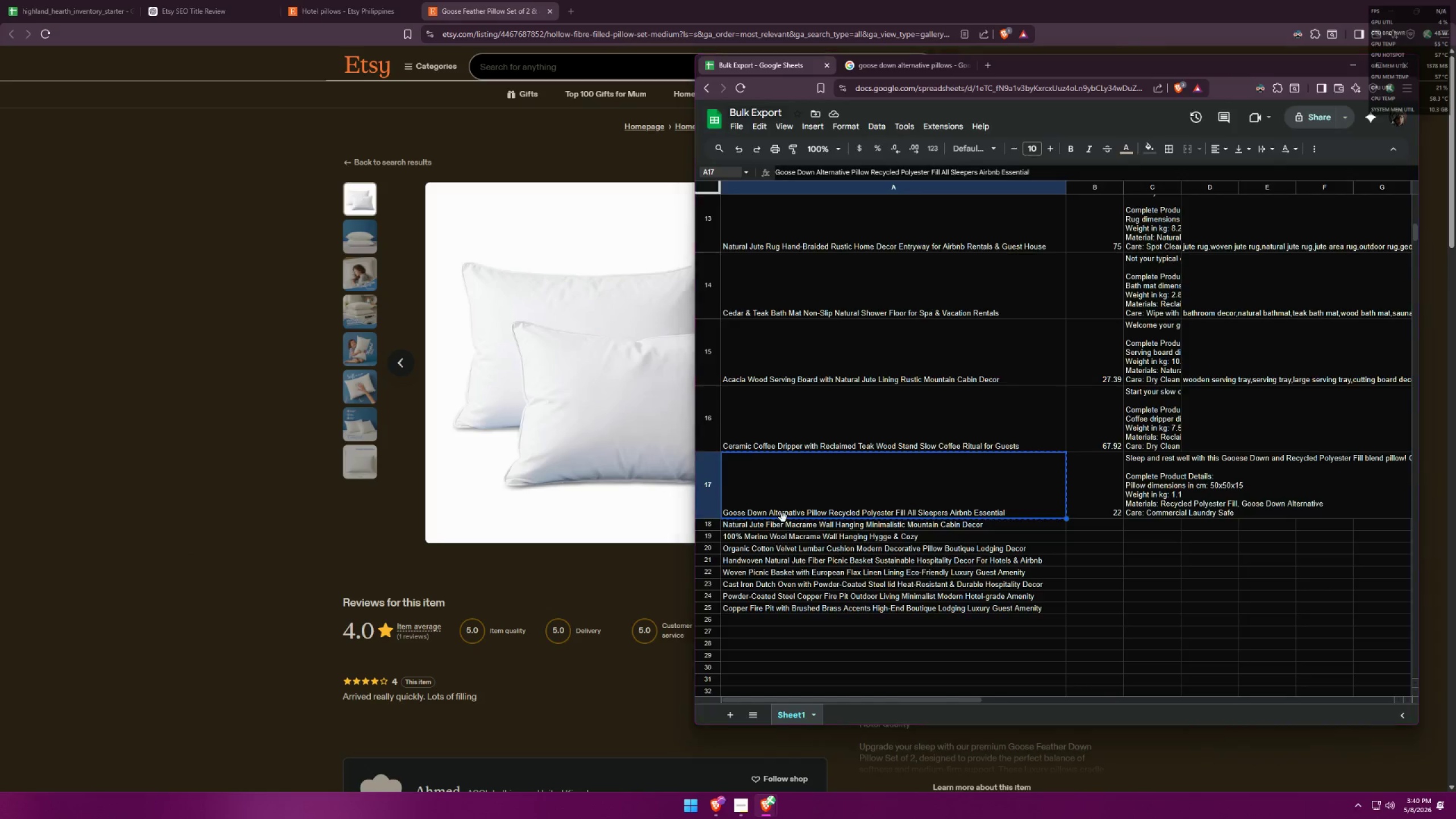 
key(Alt+Tab)
 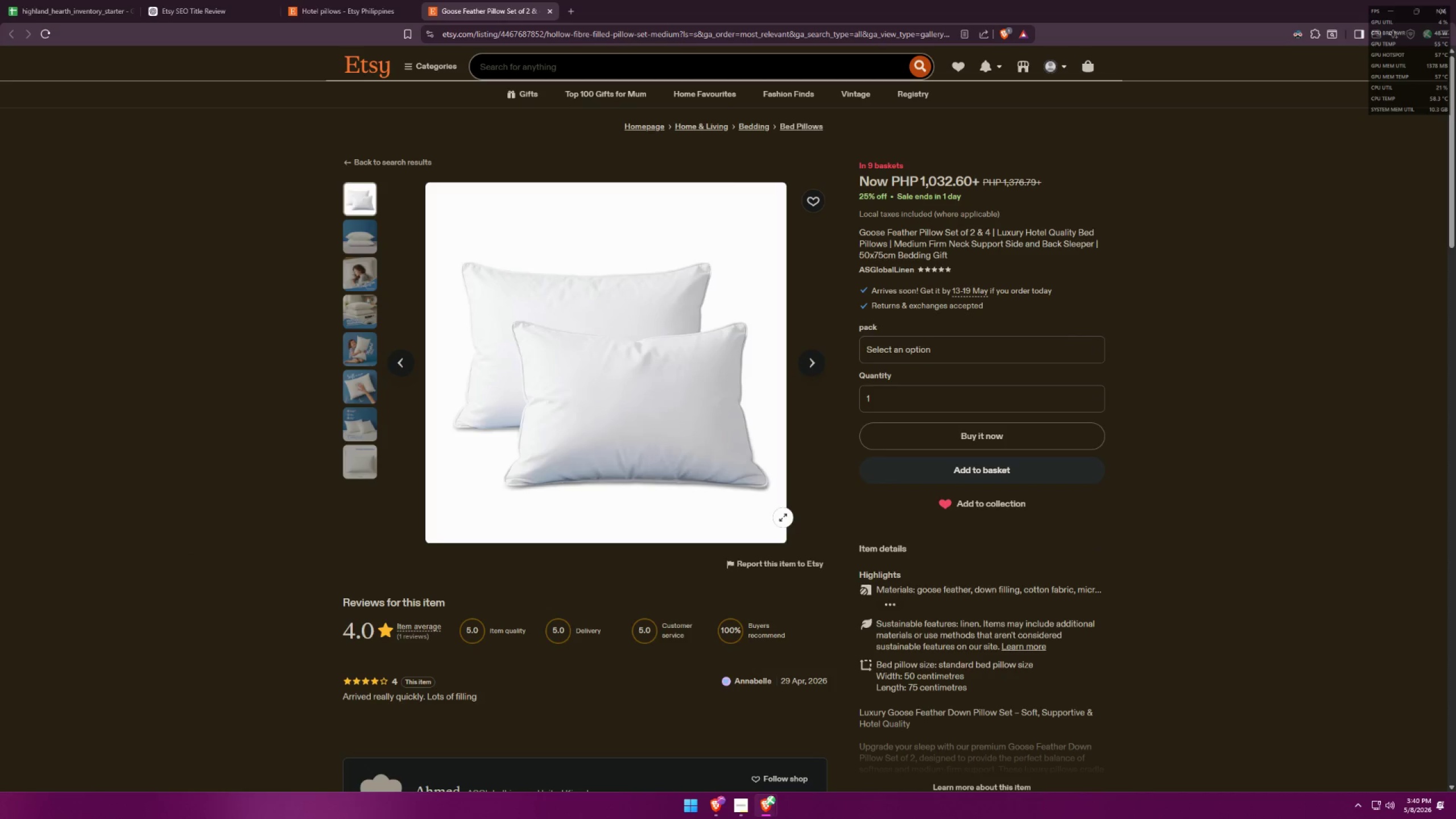 
key(Alt+AltLeft)
 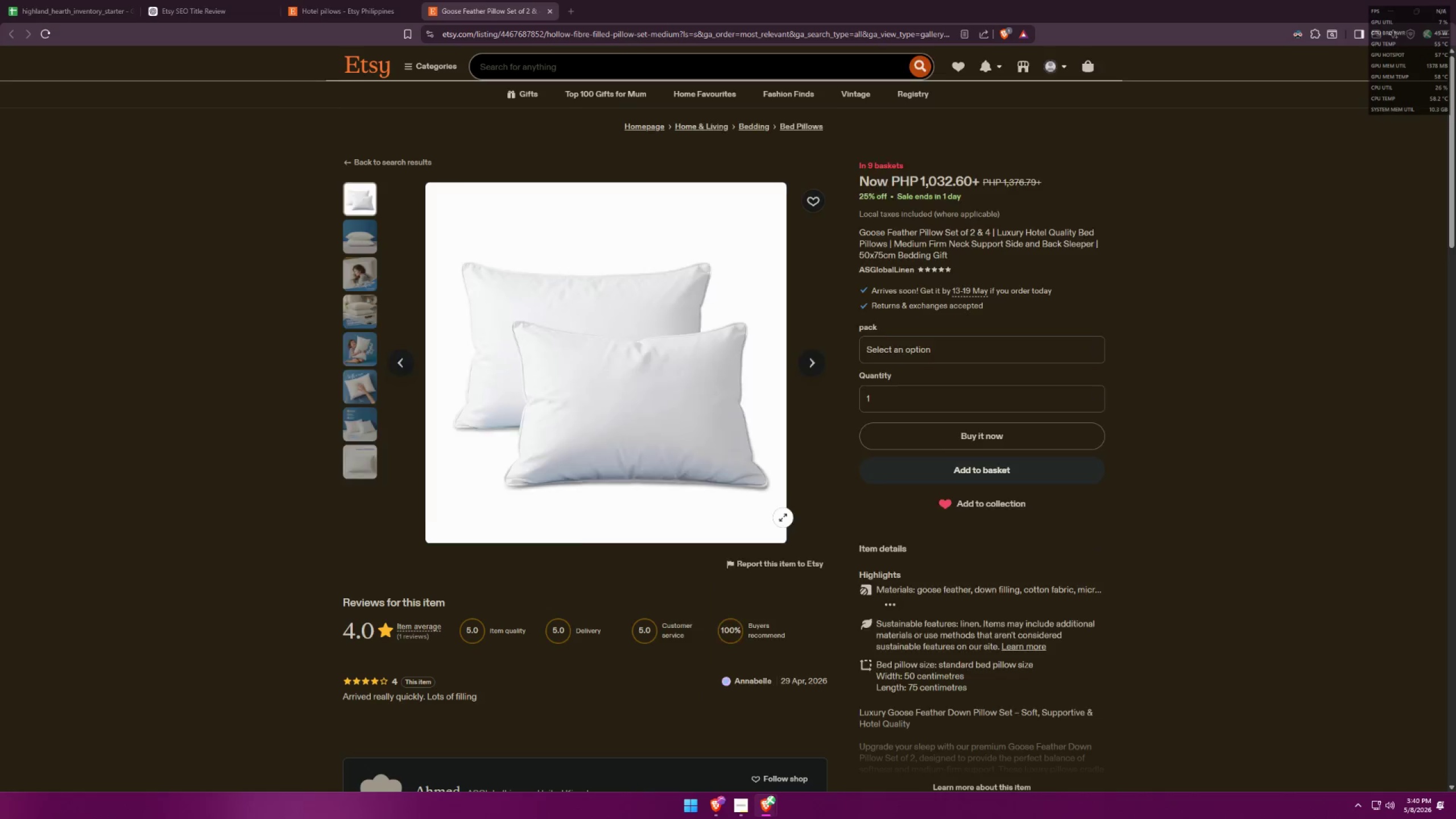 
key(Alt+Tab)
 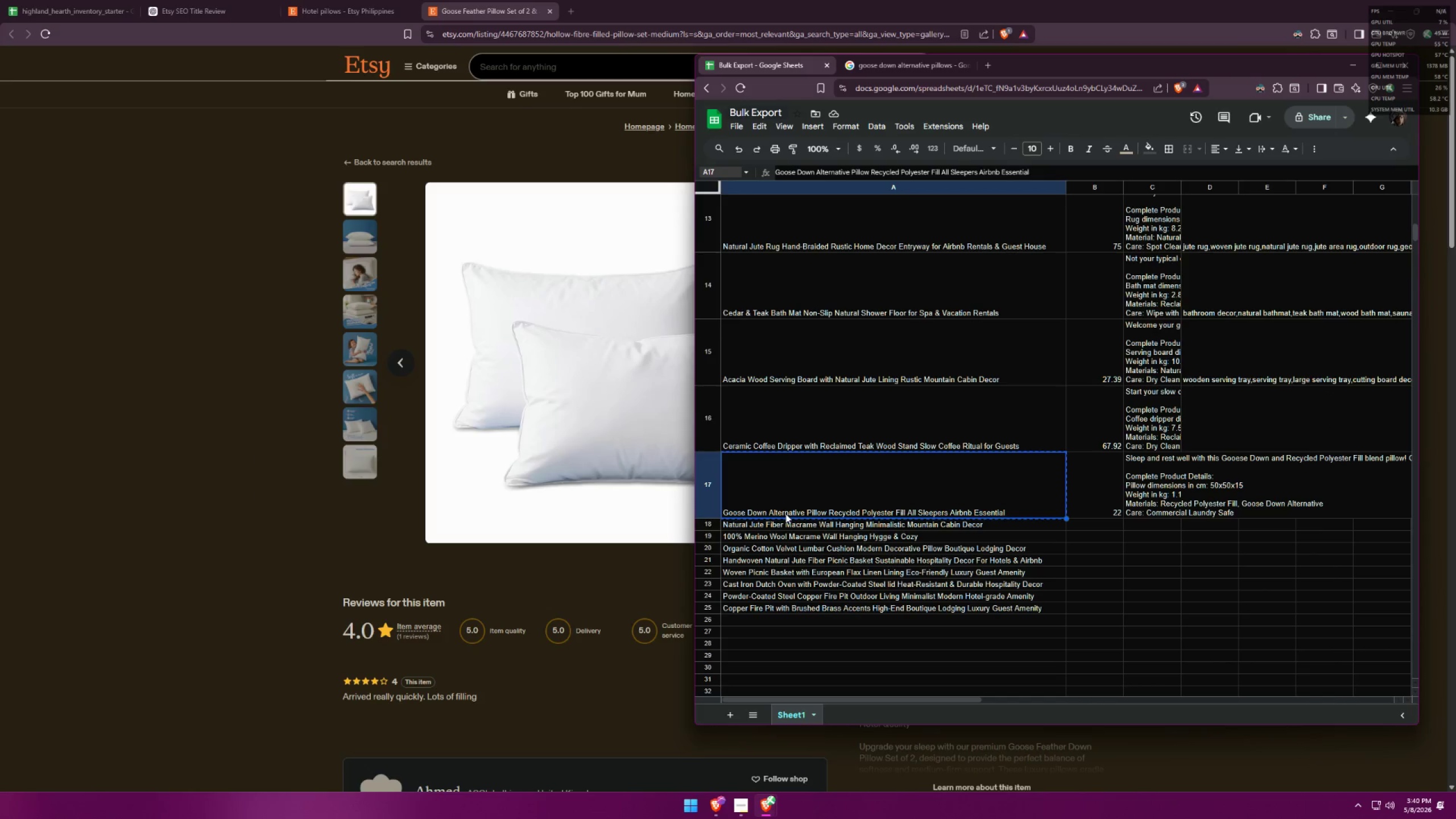 
double_click([785, 514])
 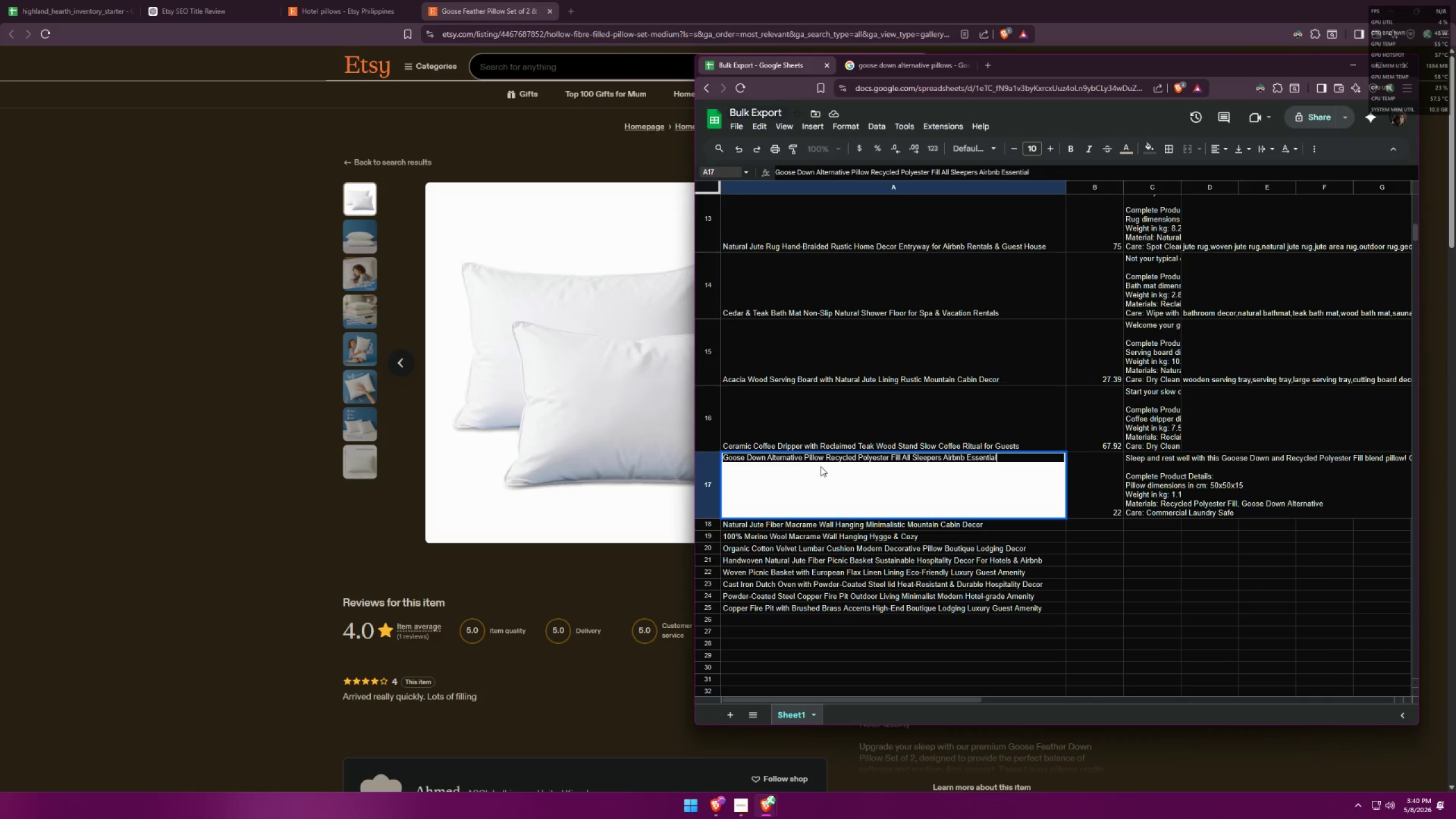 
left_click_drag(start_coordinate=[823, 456], to_coordinate=[749, 456])
 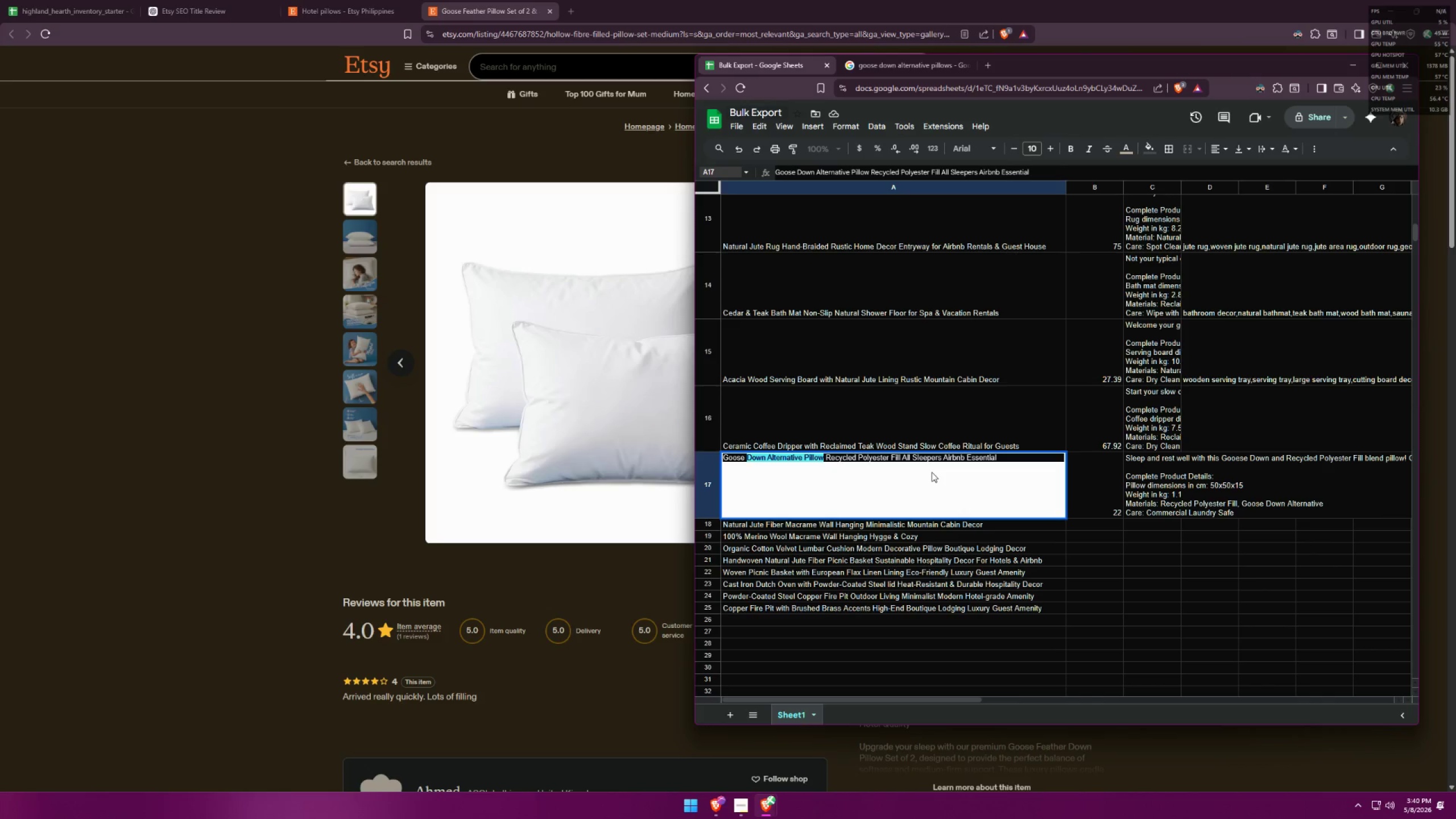 
type(Feather)
 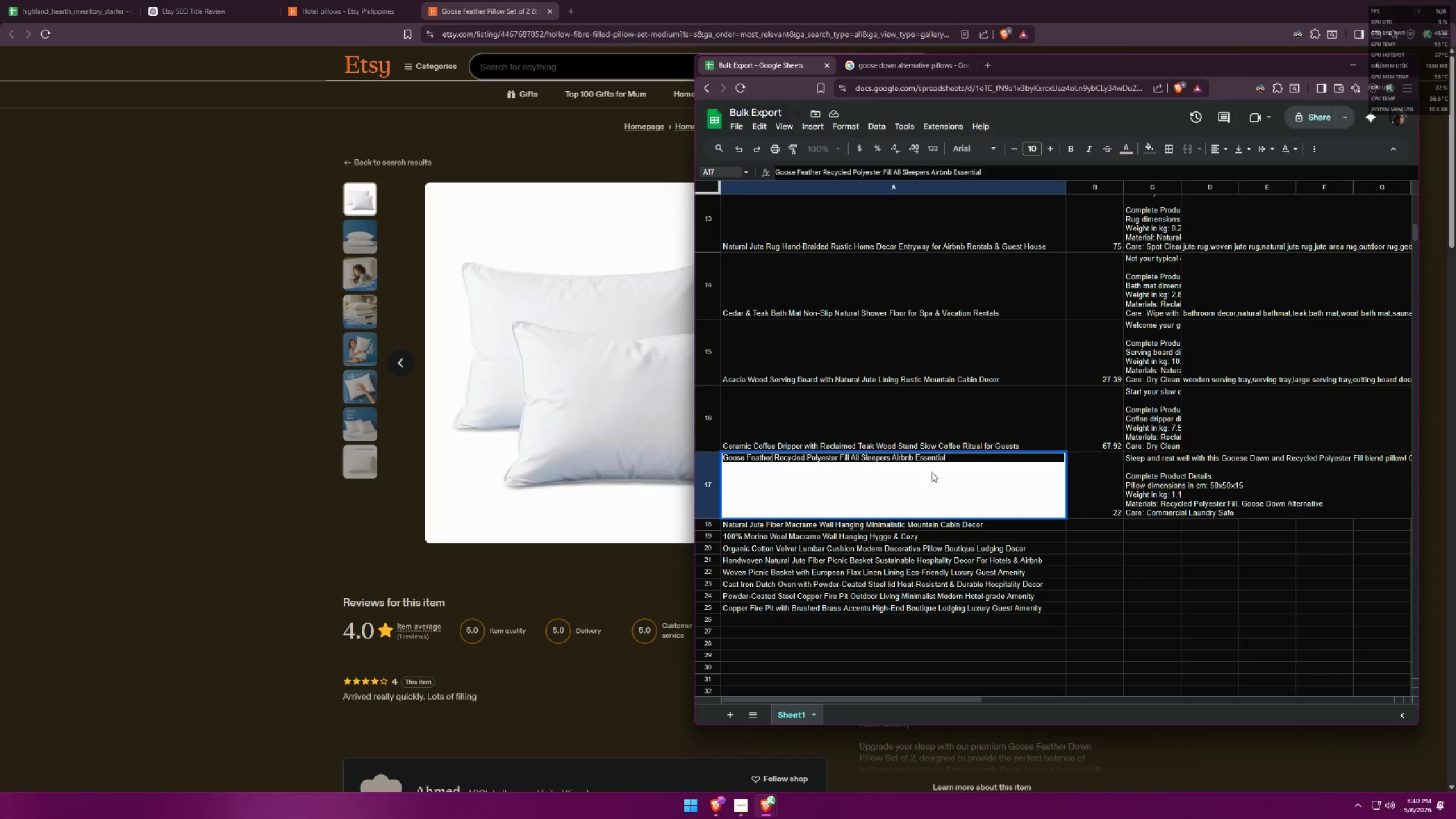 
key(Alt+AltLeft)
 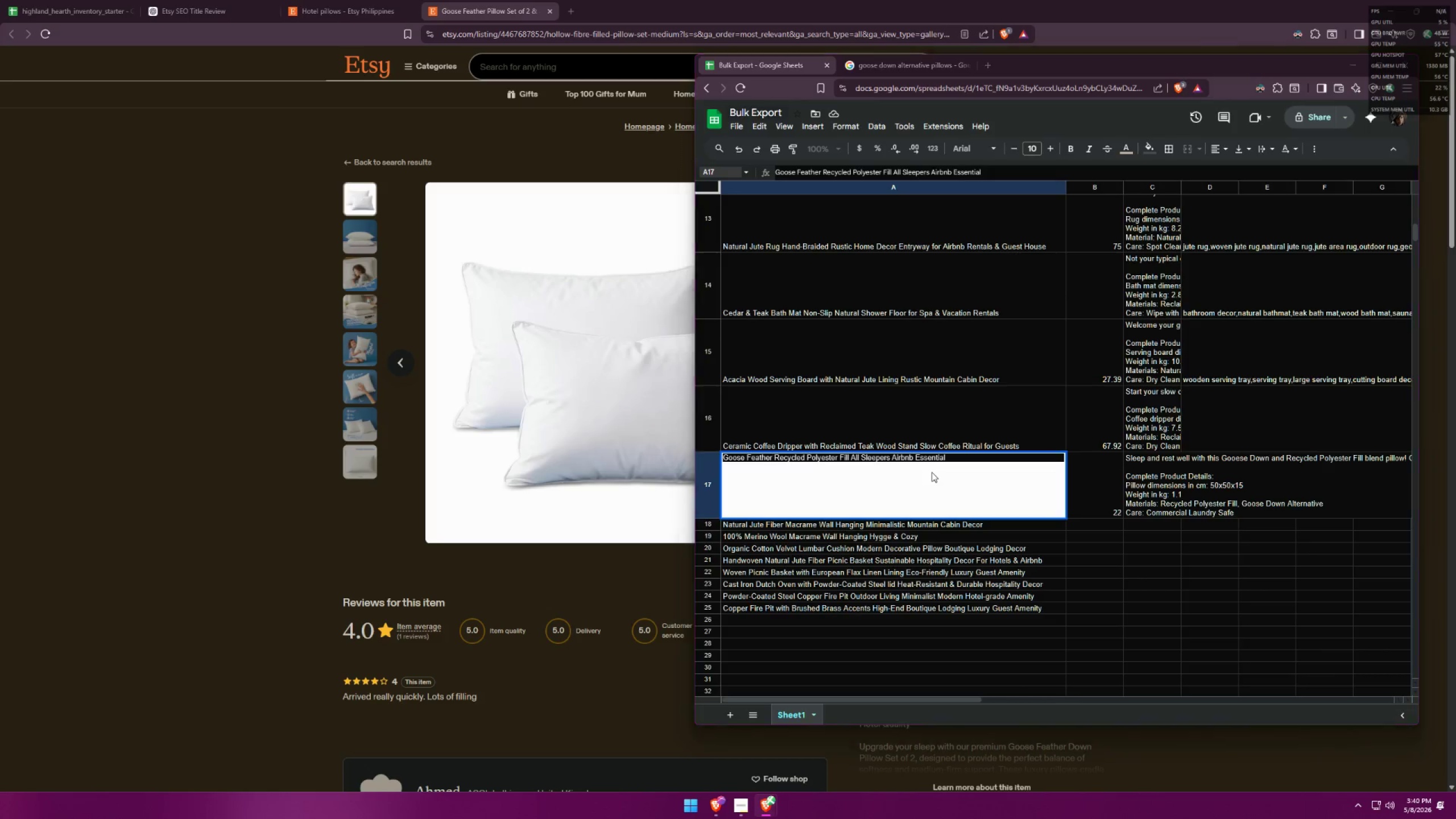 
key(Alt+Tab)
 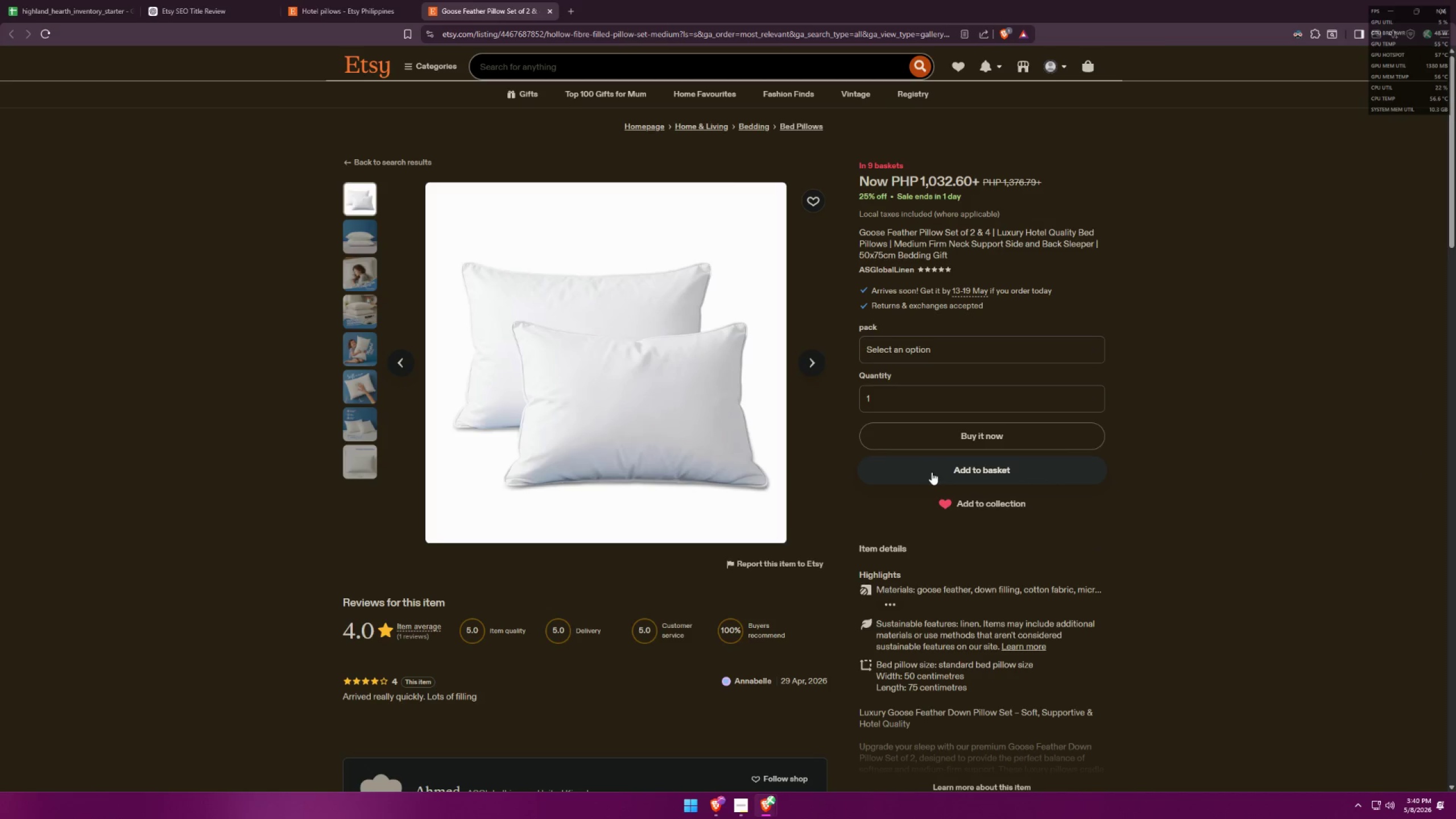 
key(Alt+AltLeft)
 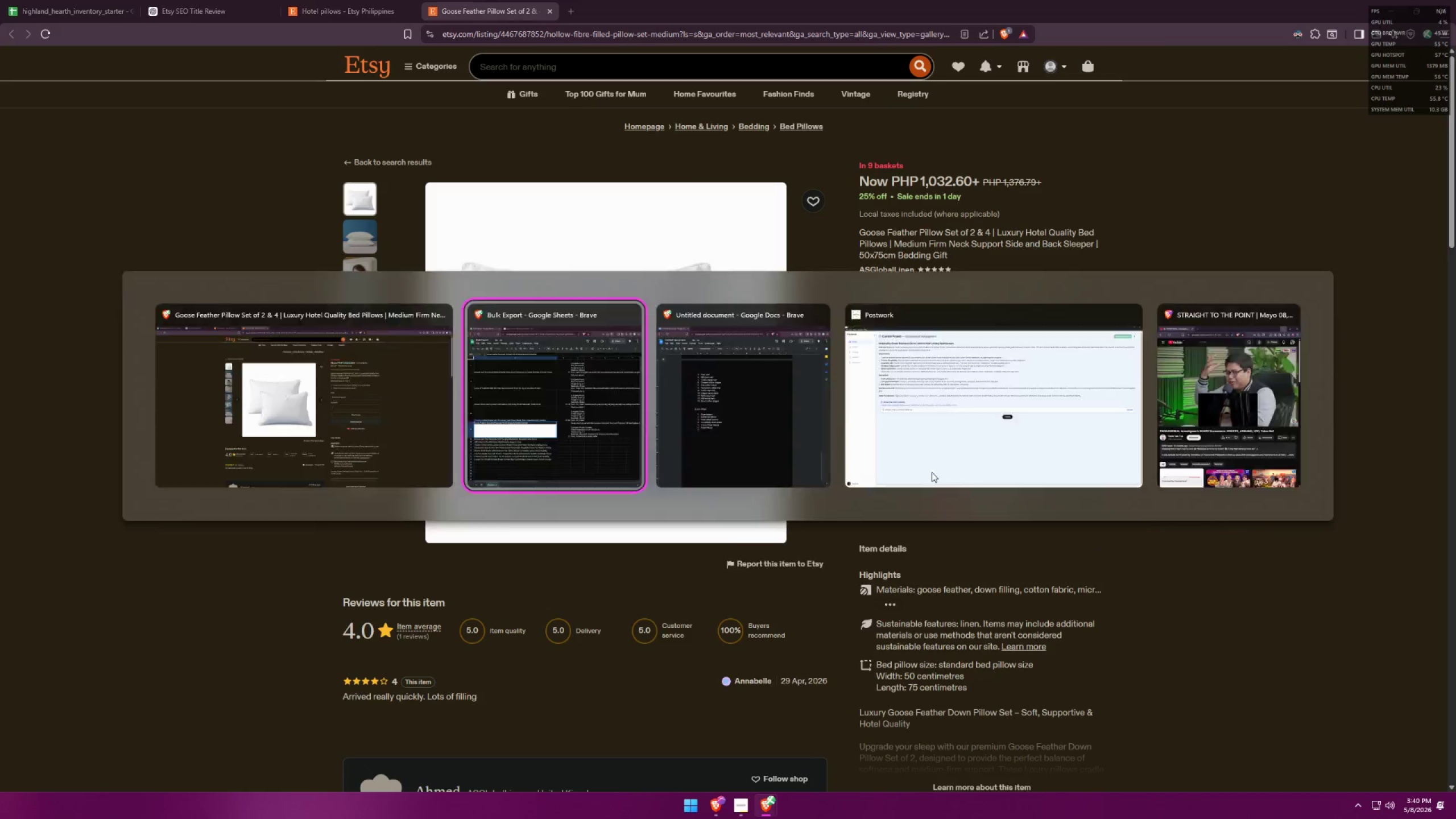 
key(Alt+Tab)
 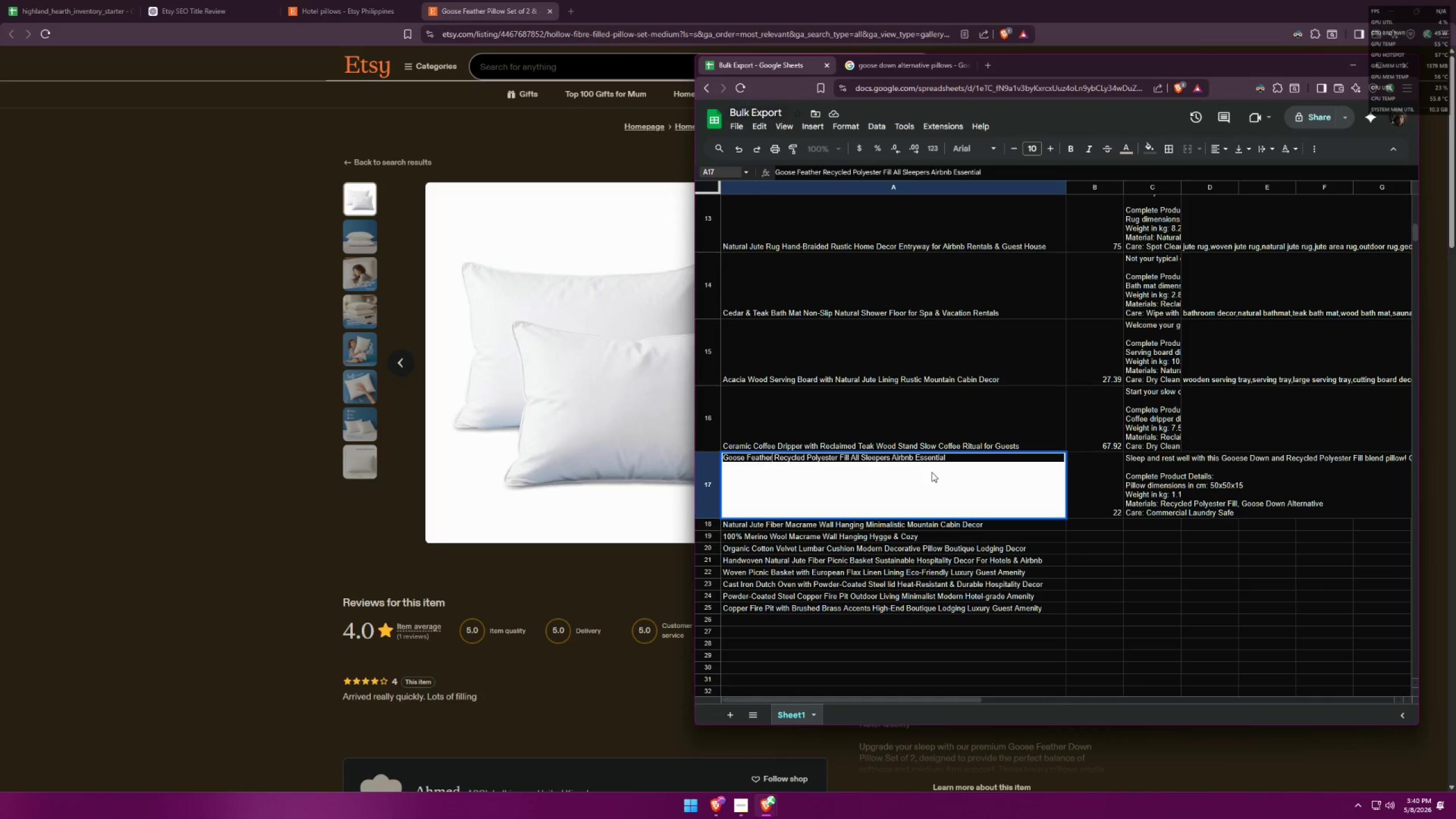 
key(Control+Z)
 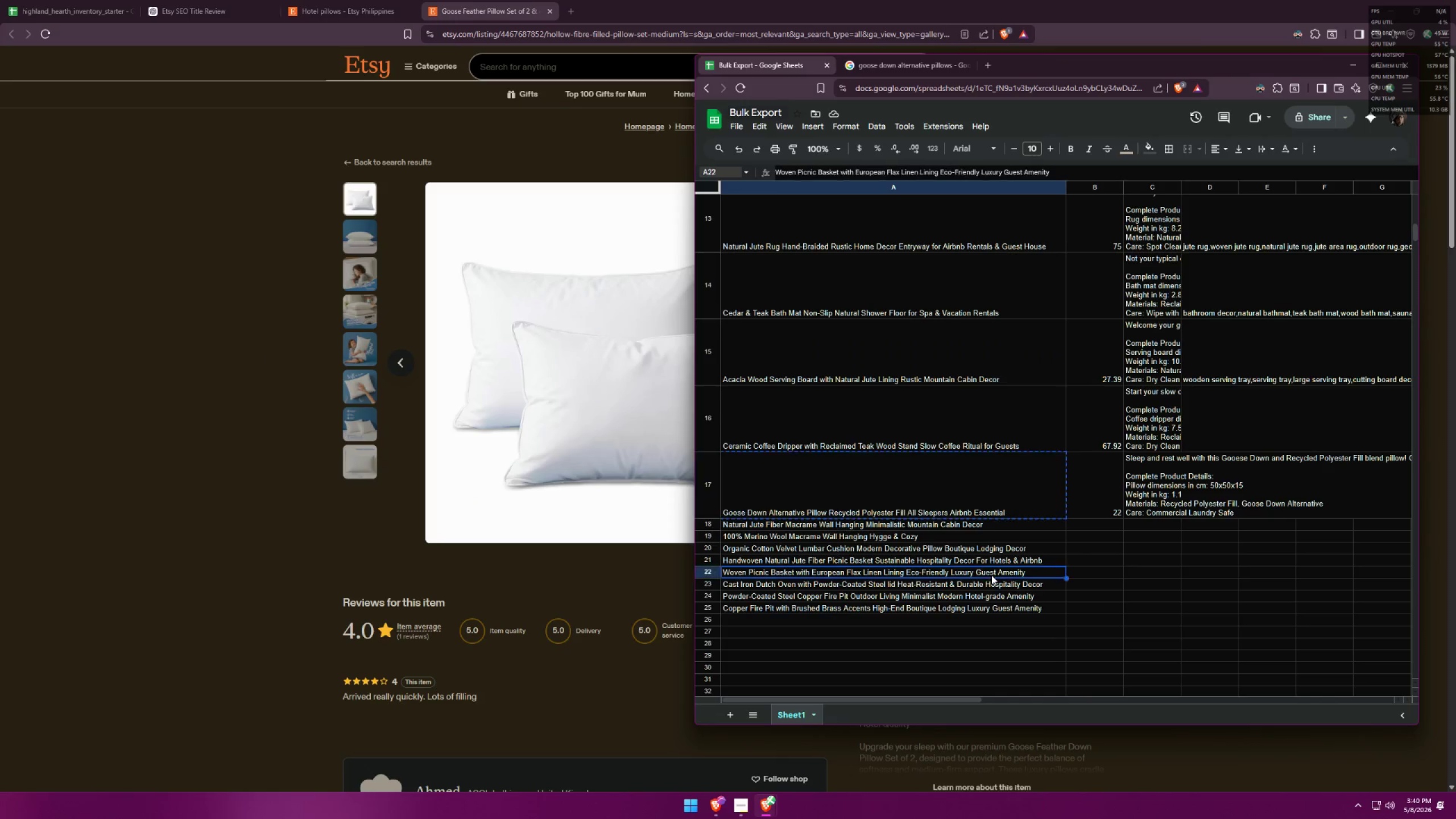 
double_click([844, 482])
 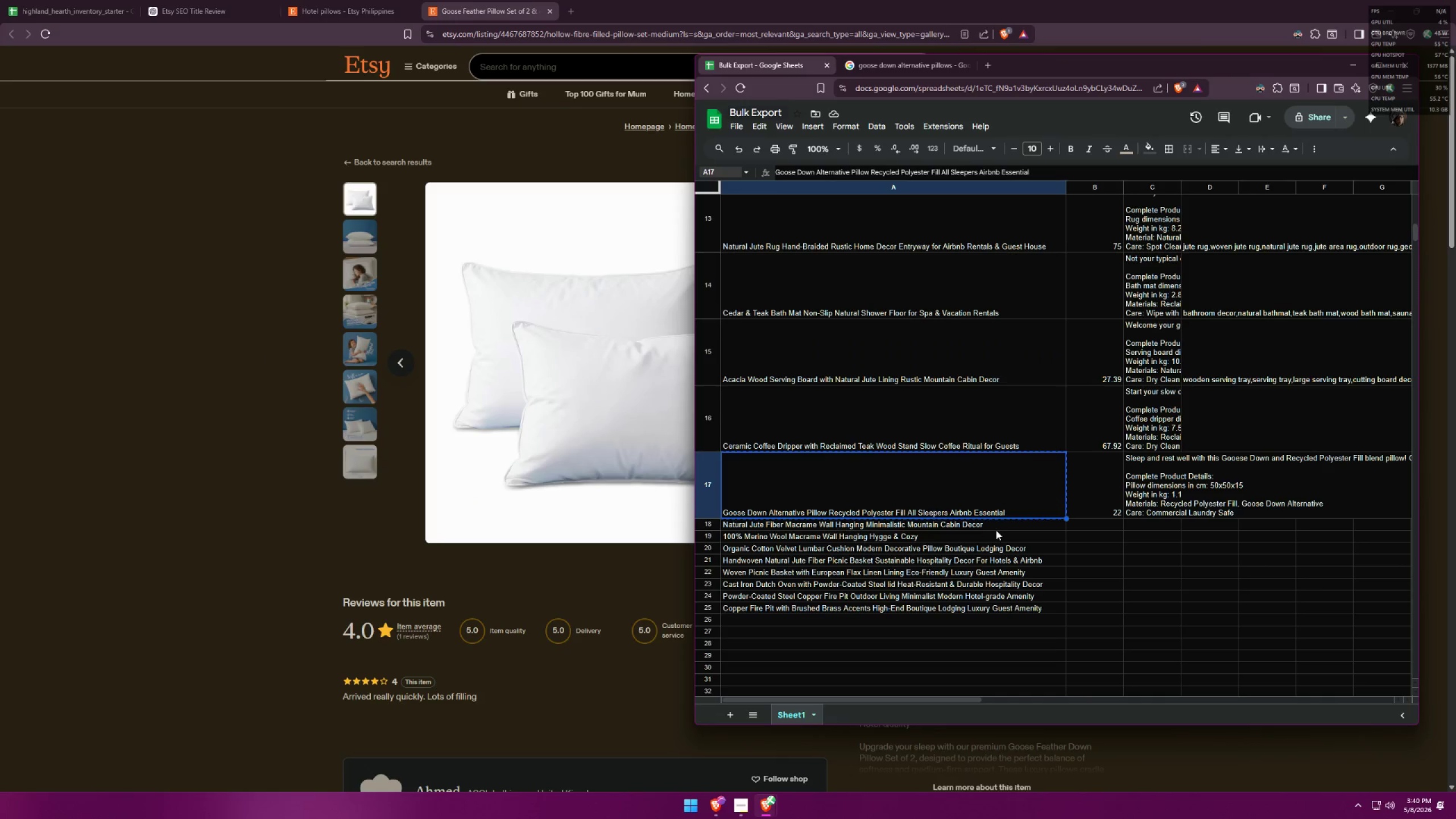 
key(Alt+AltLeft)
 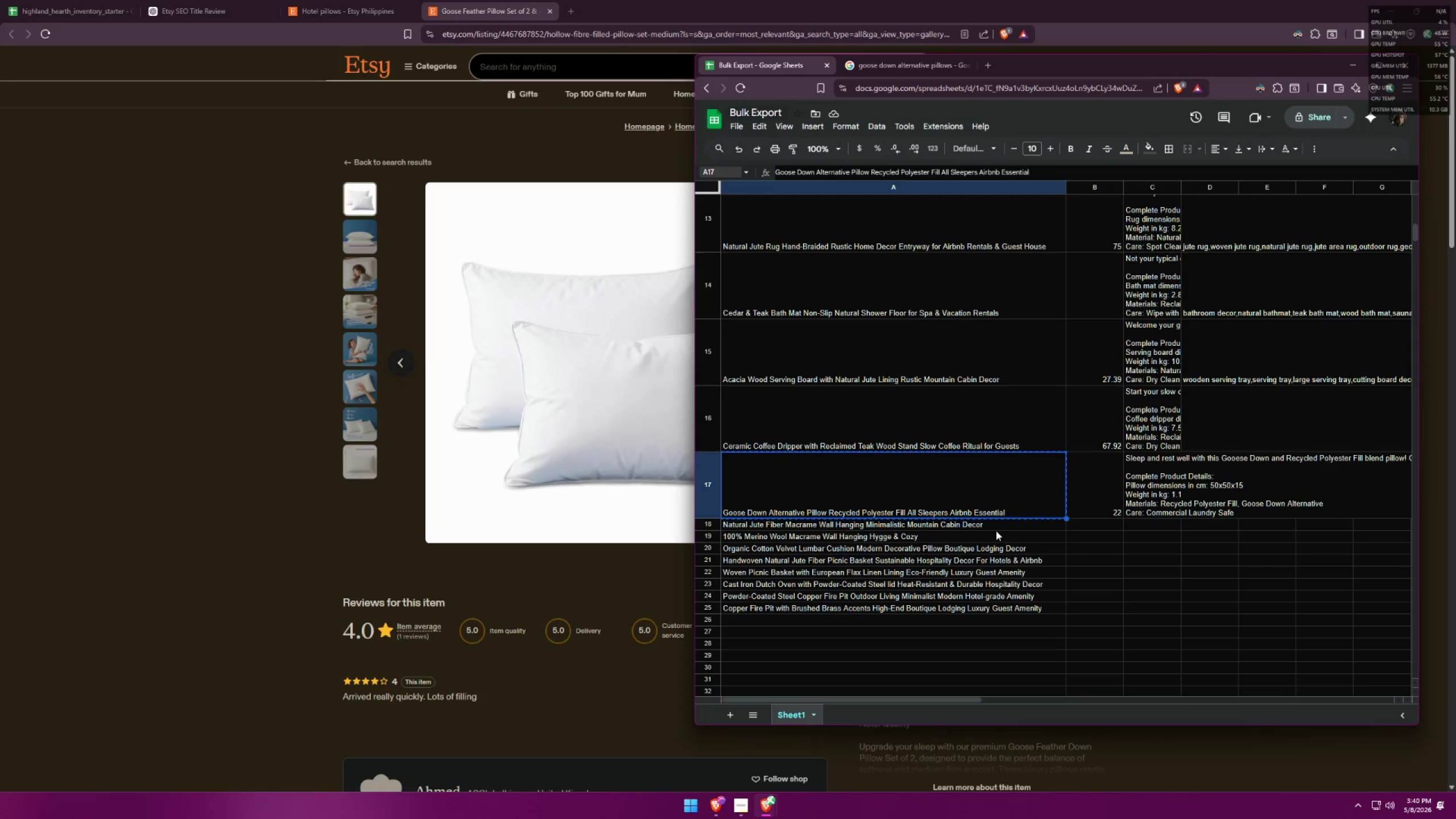 
key(Alt+Tab)
 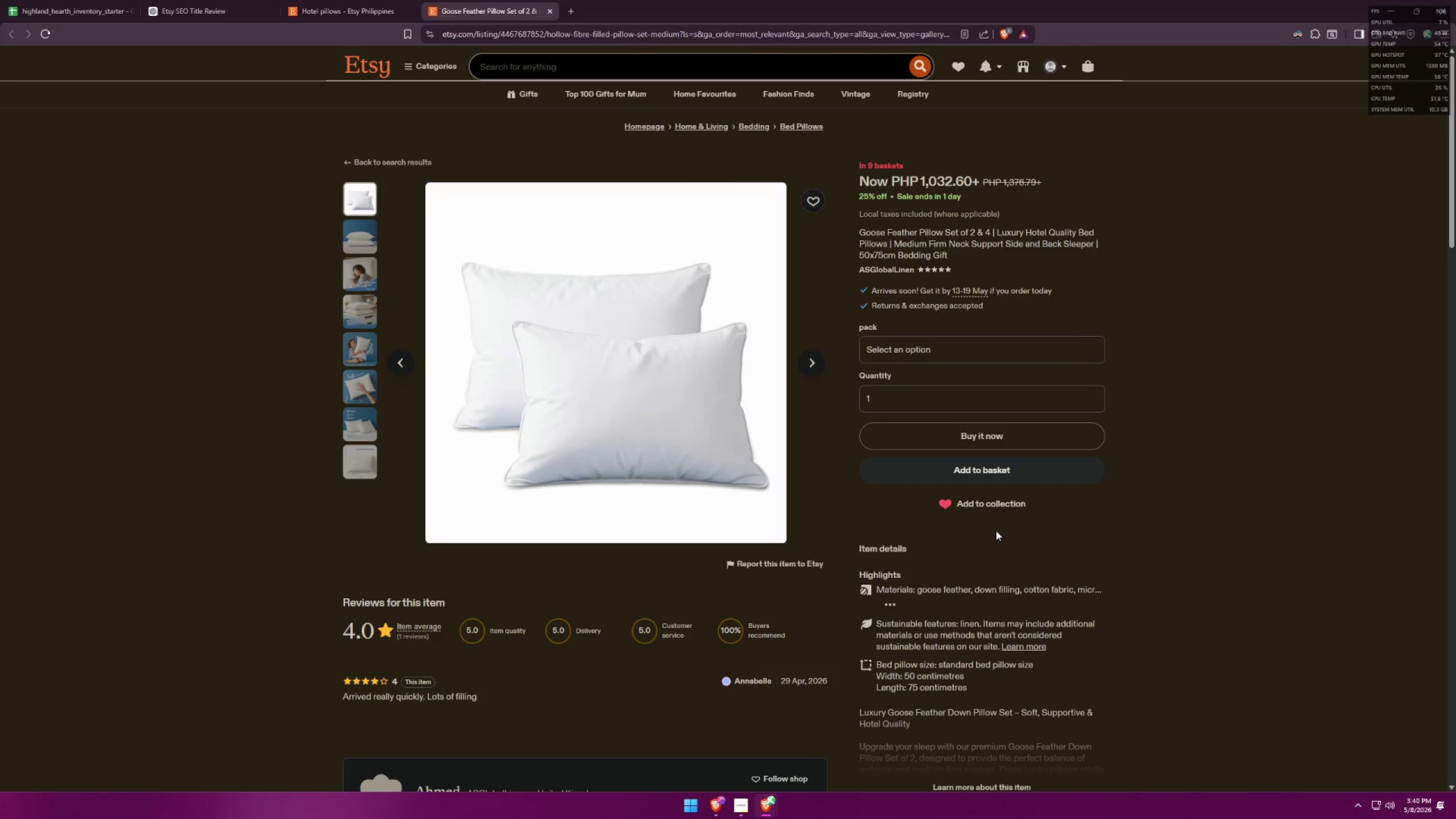 
scroll: coordinate [996, 531], scroll_direction: down, amount: 2.0
 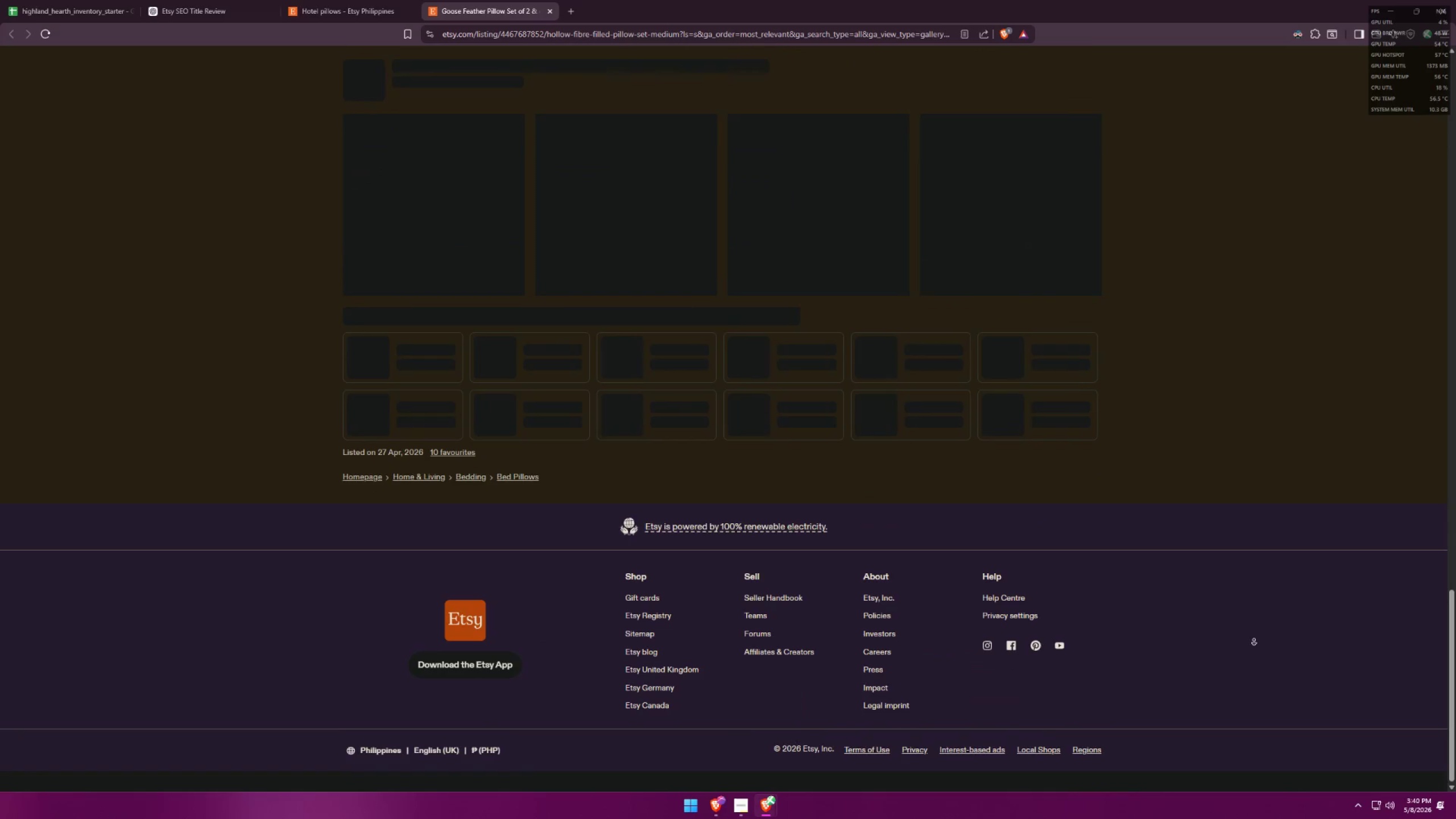 
scroll: coordinate [1217, 587], scroll_direction: up, amount: 4.0
 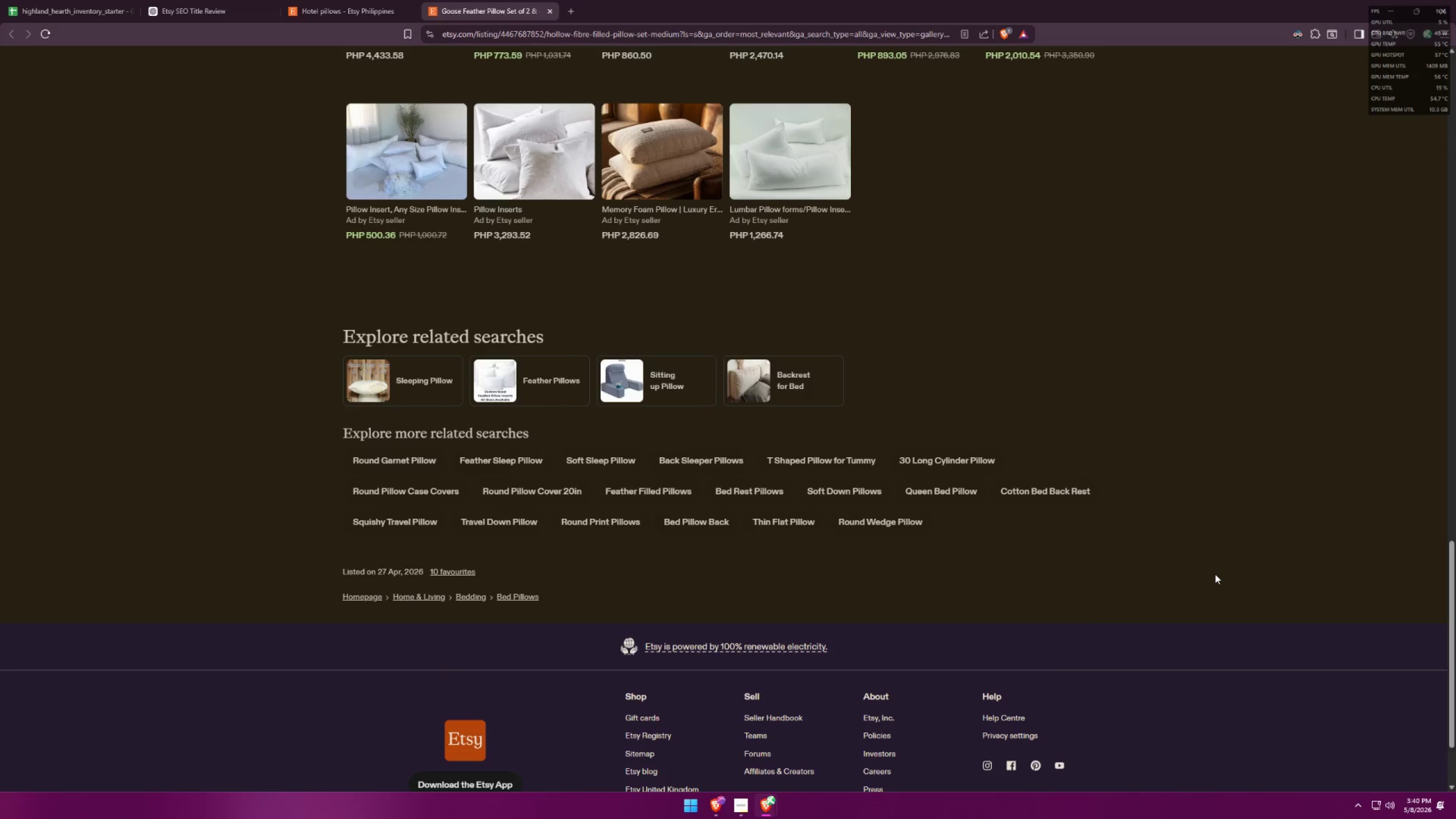 
key(Alt+AltLeft)
 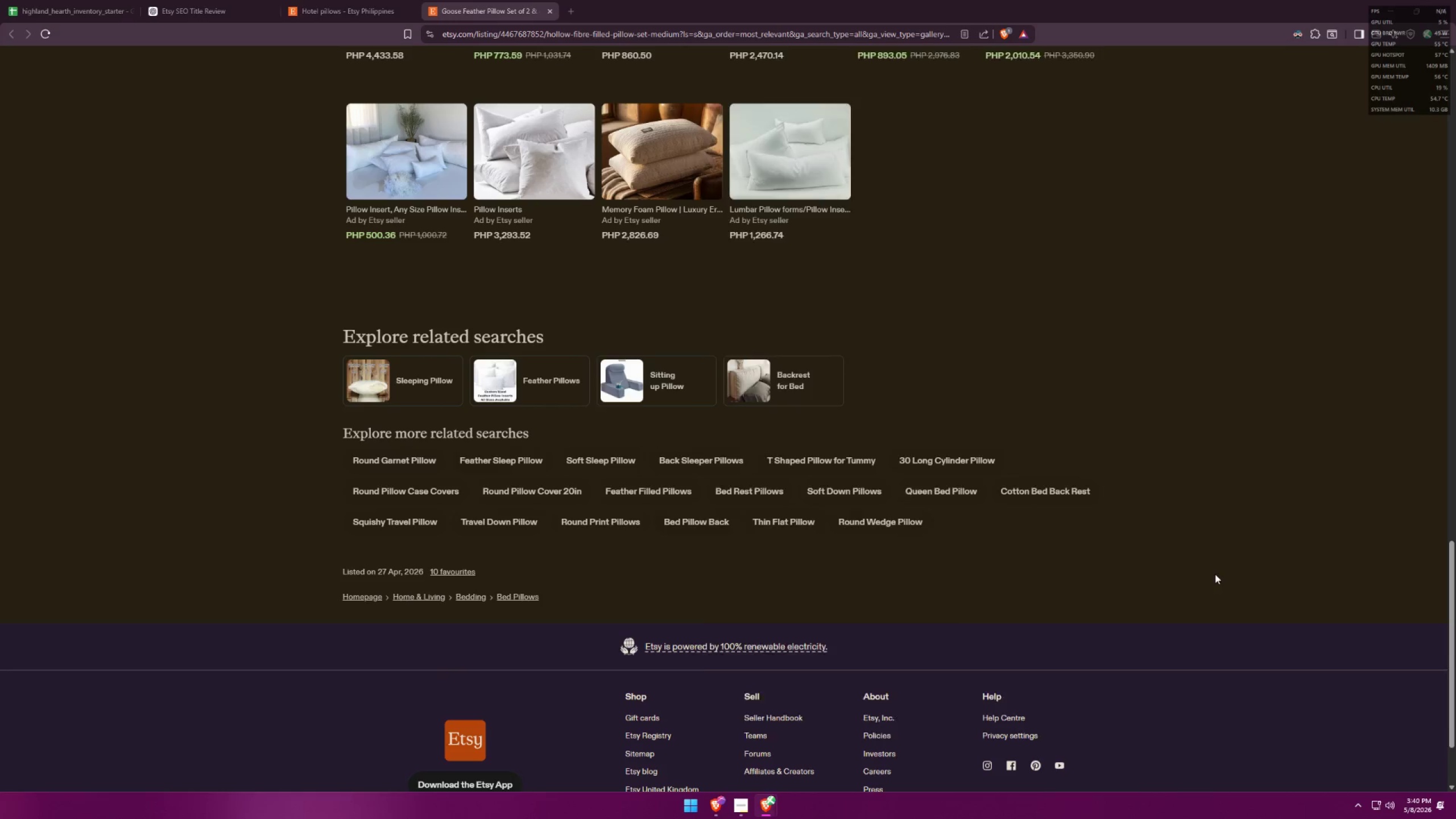 
key(Alt+Tab)
 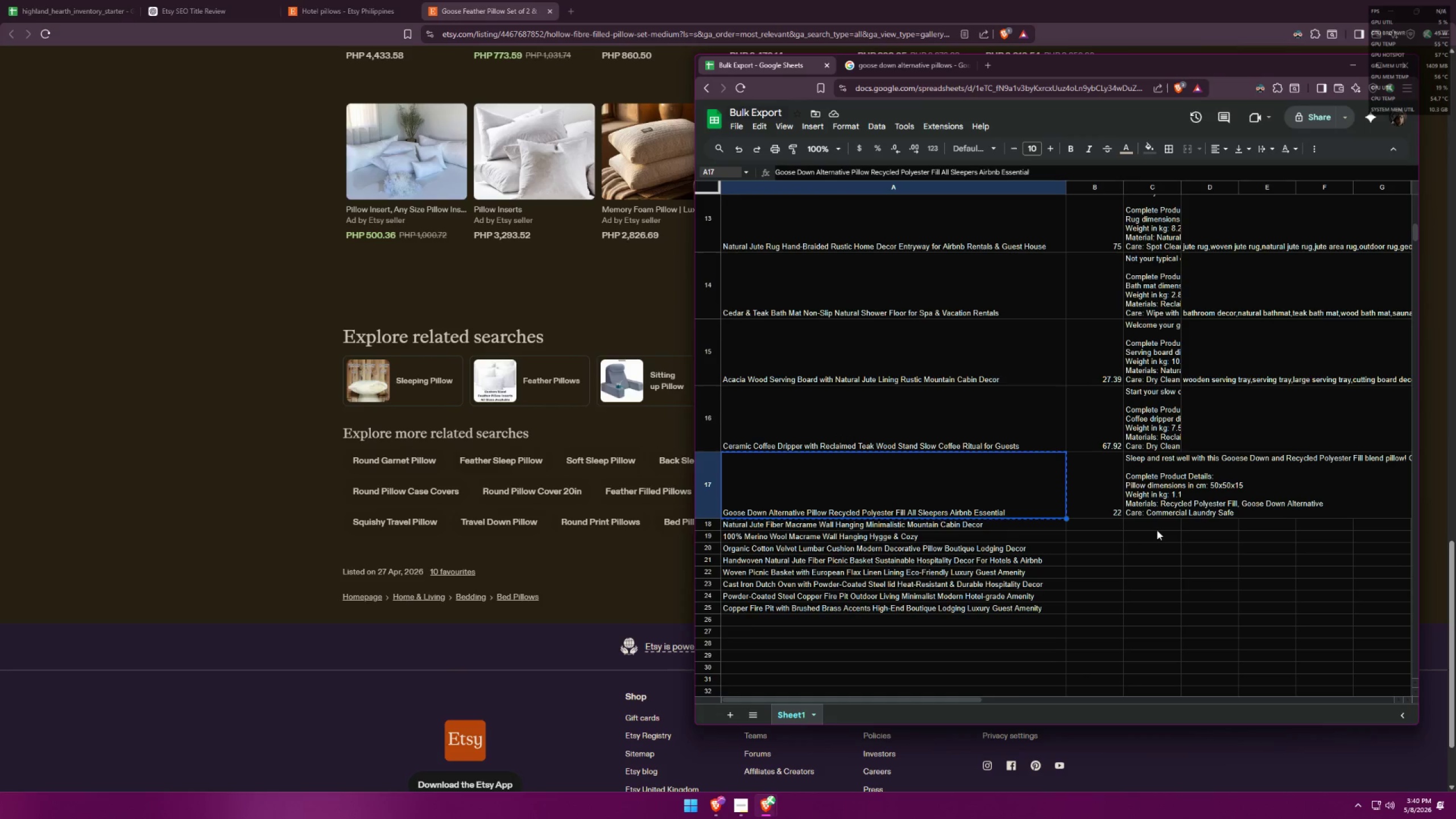 
left_click([1159, 500])
 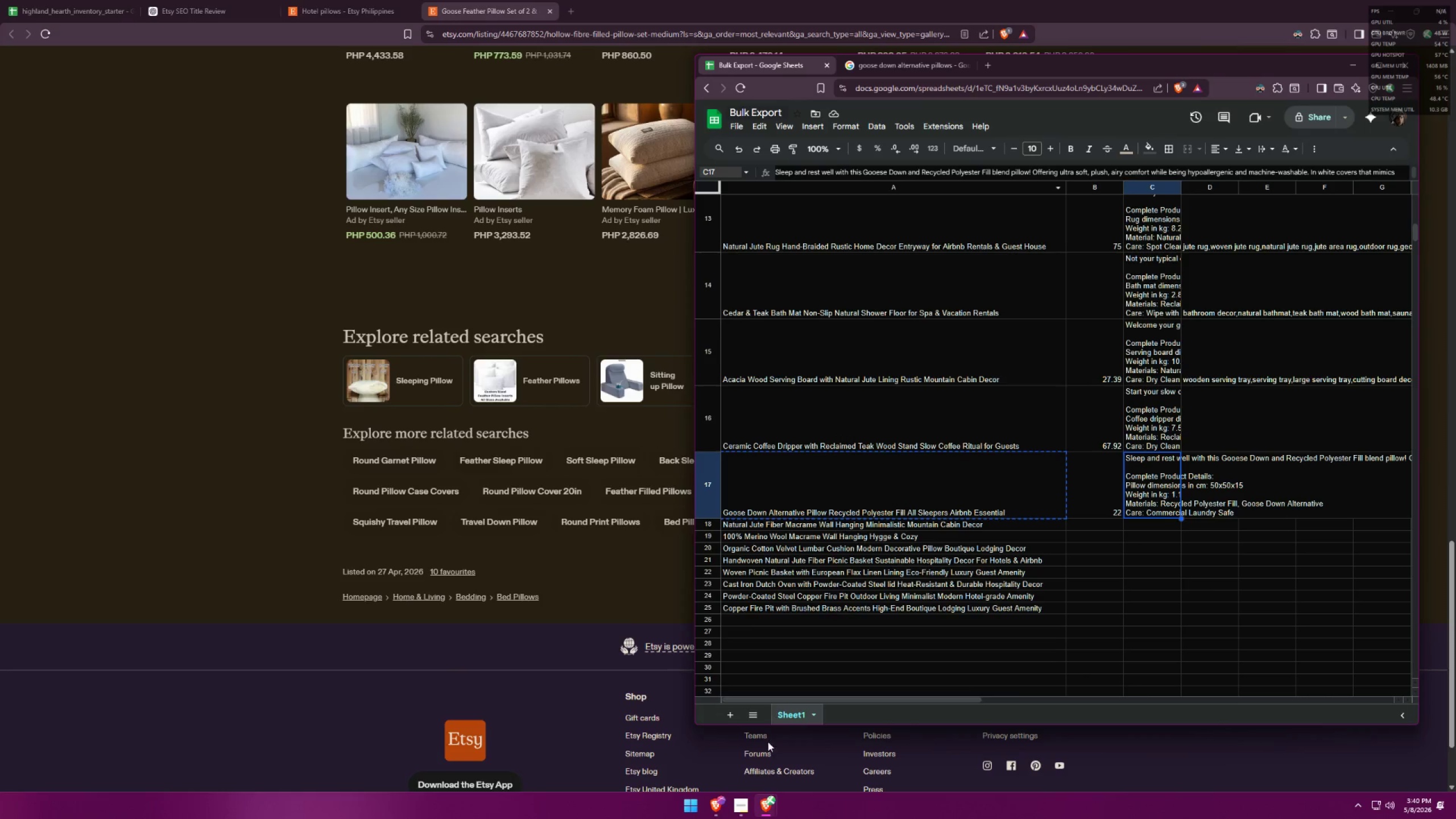 
left_click([763, 807])
 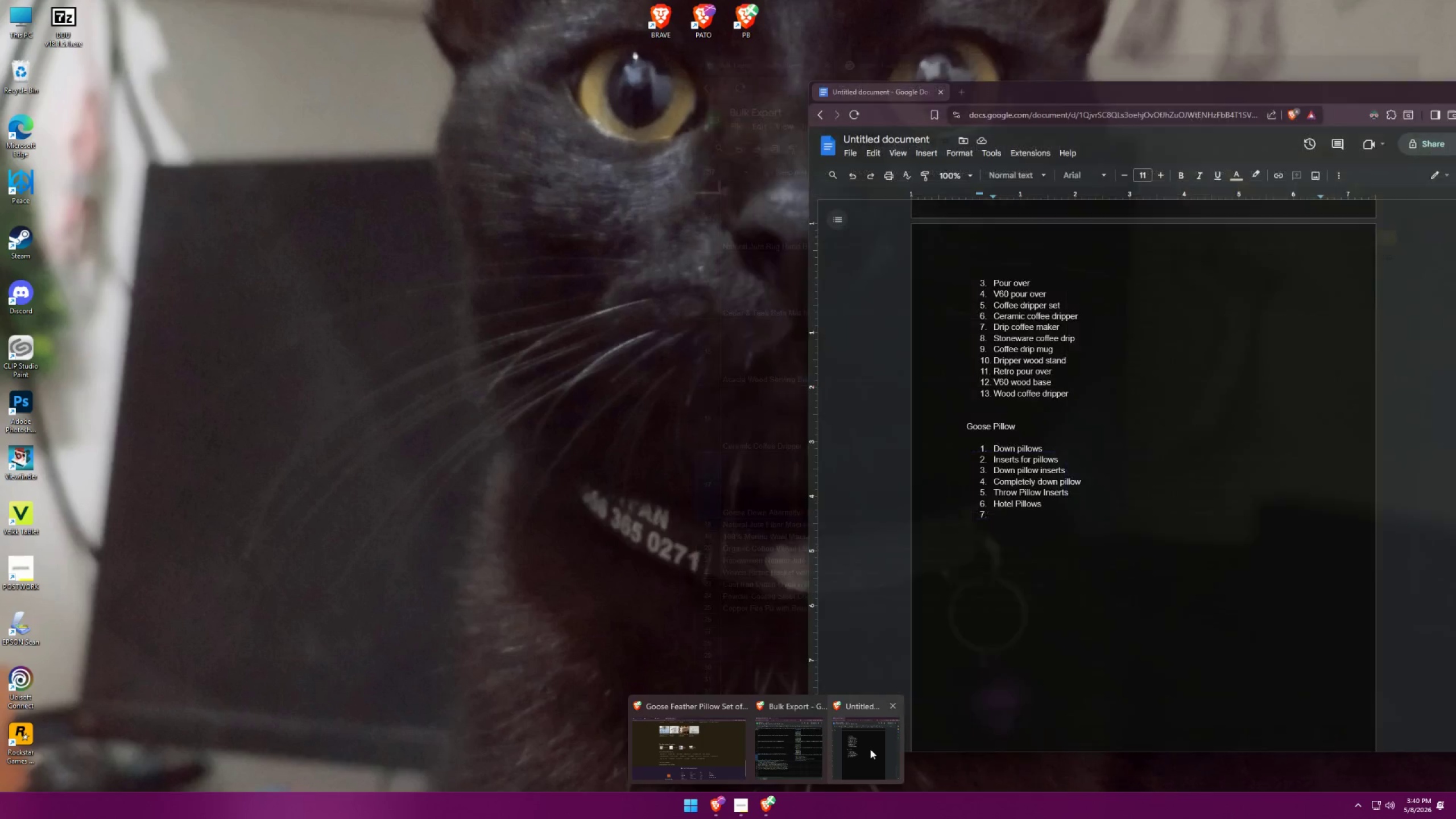 
left_click([871, 749])
 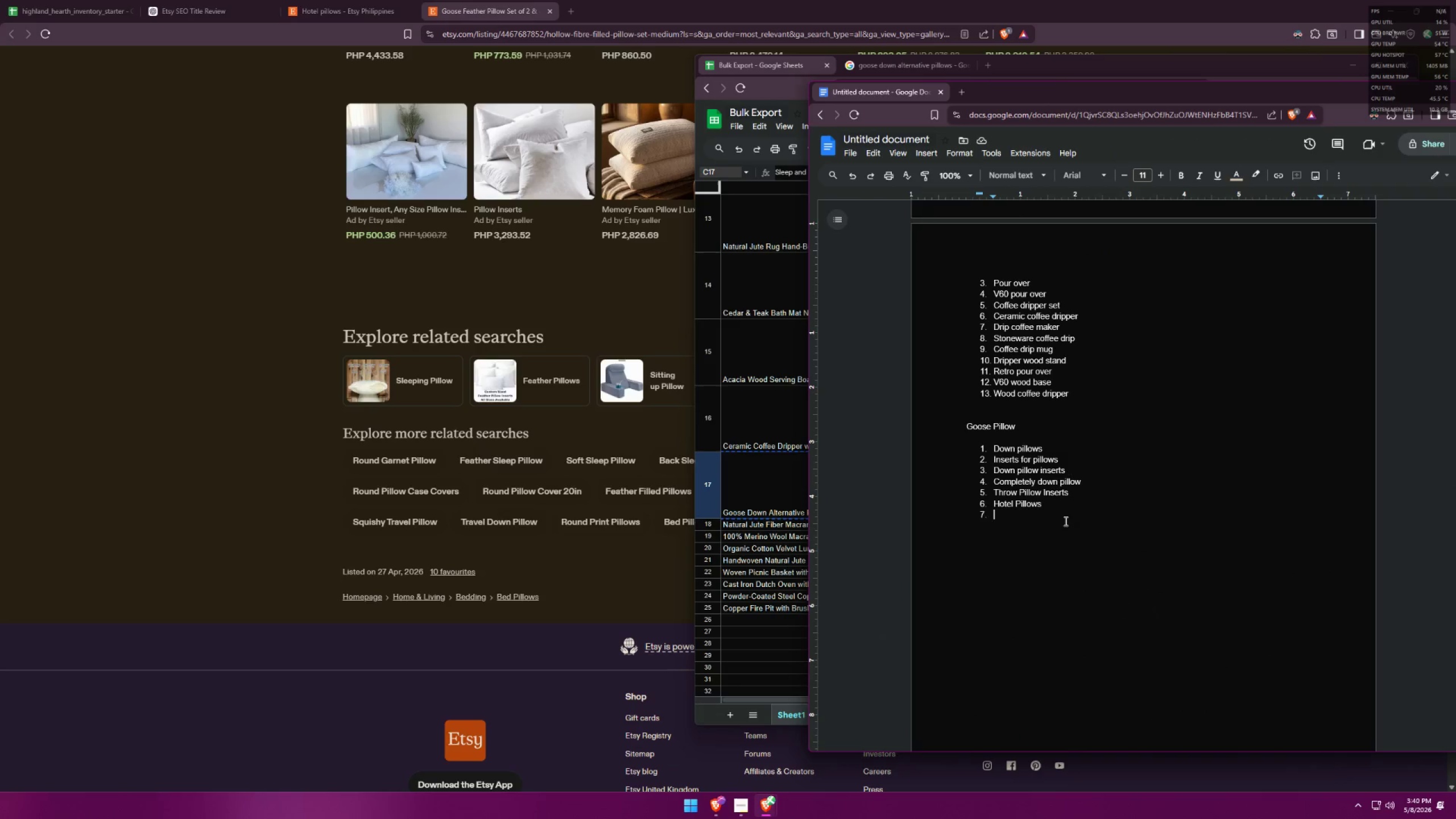 
type(feather pillows)
 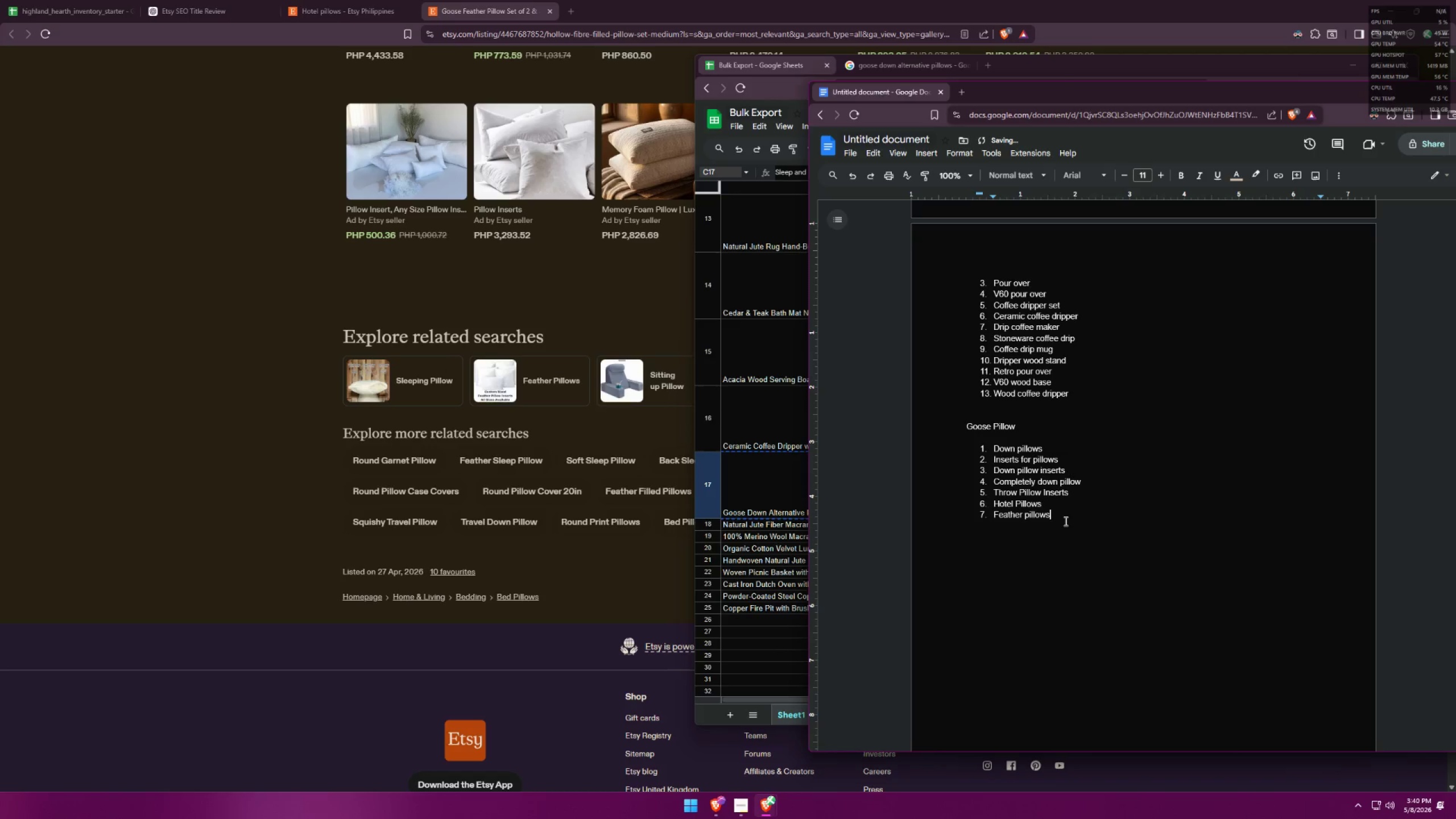 
key(Enter)
 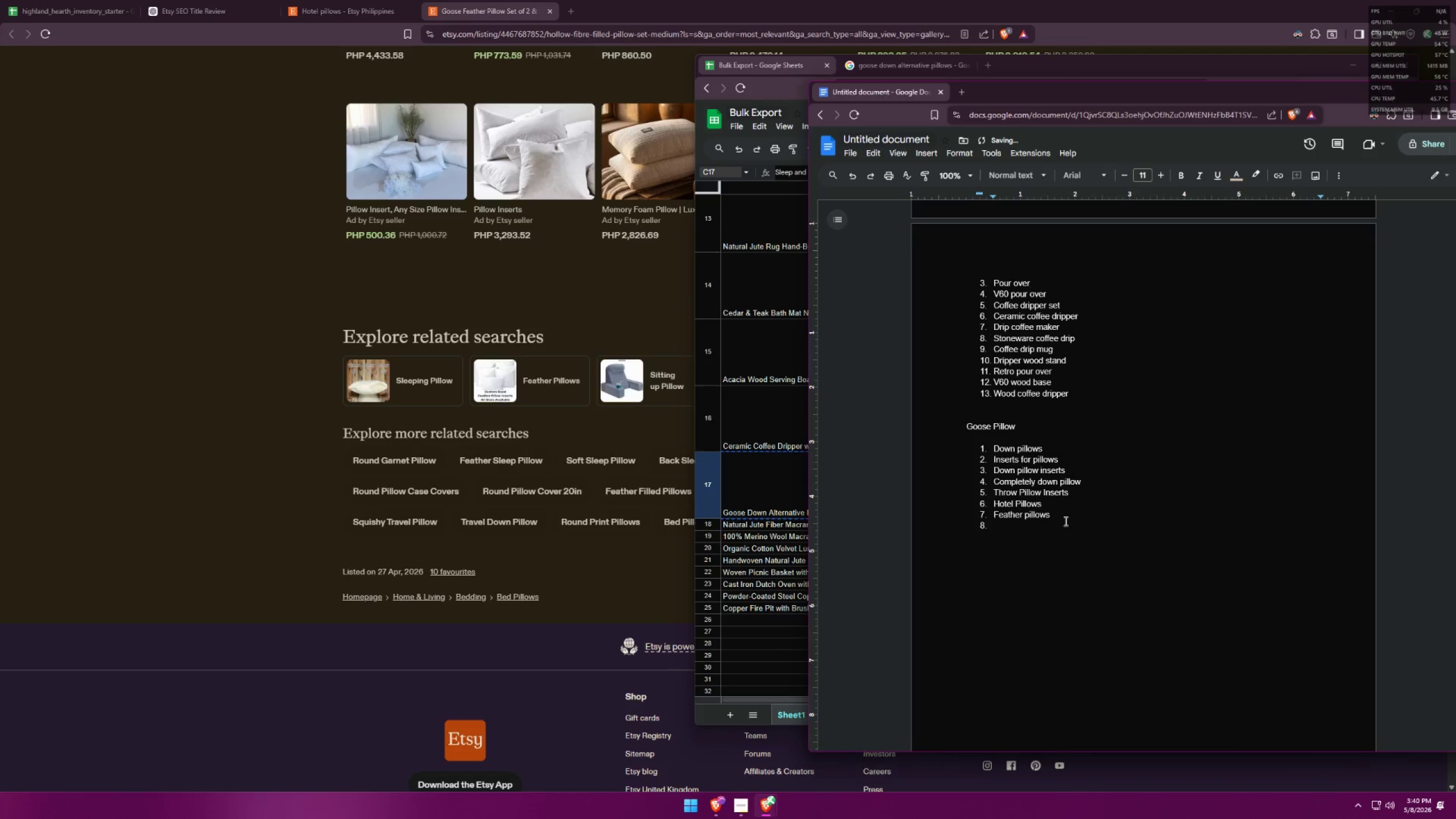 
type(sleeping pillow)
 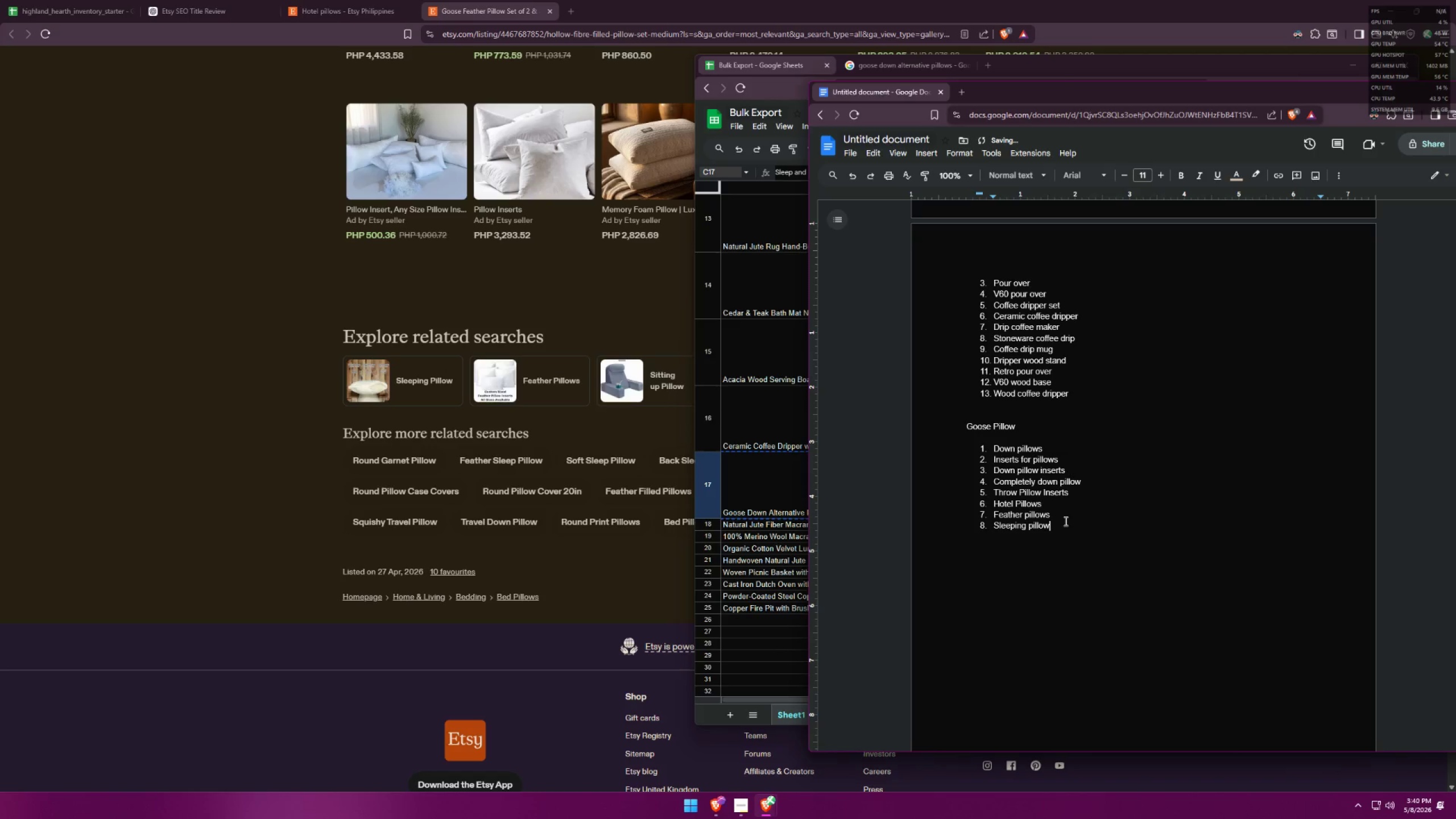 
key(Enter)
 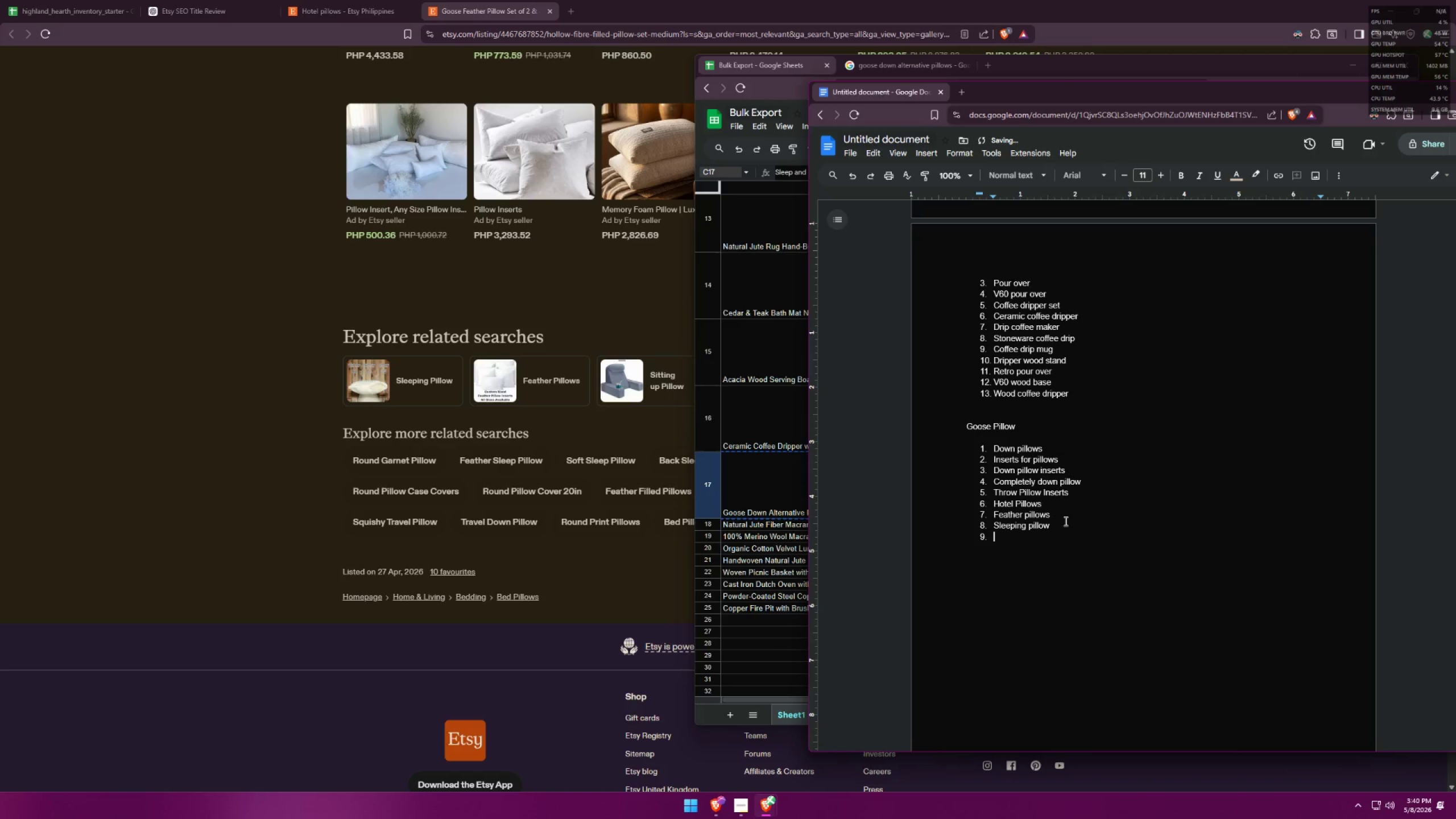 
type(soft sleep pillow)
 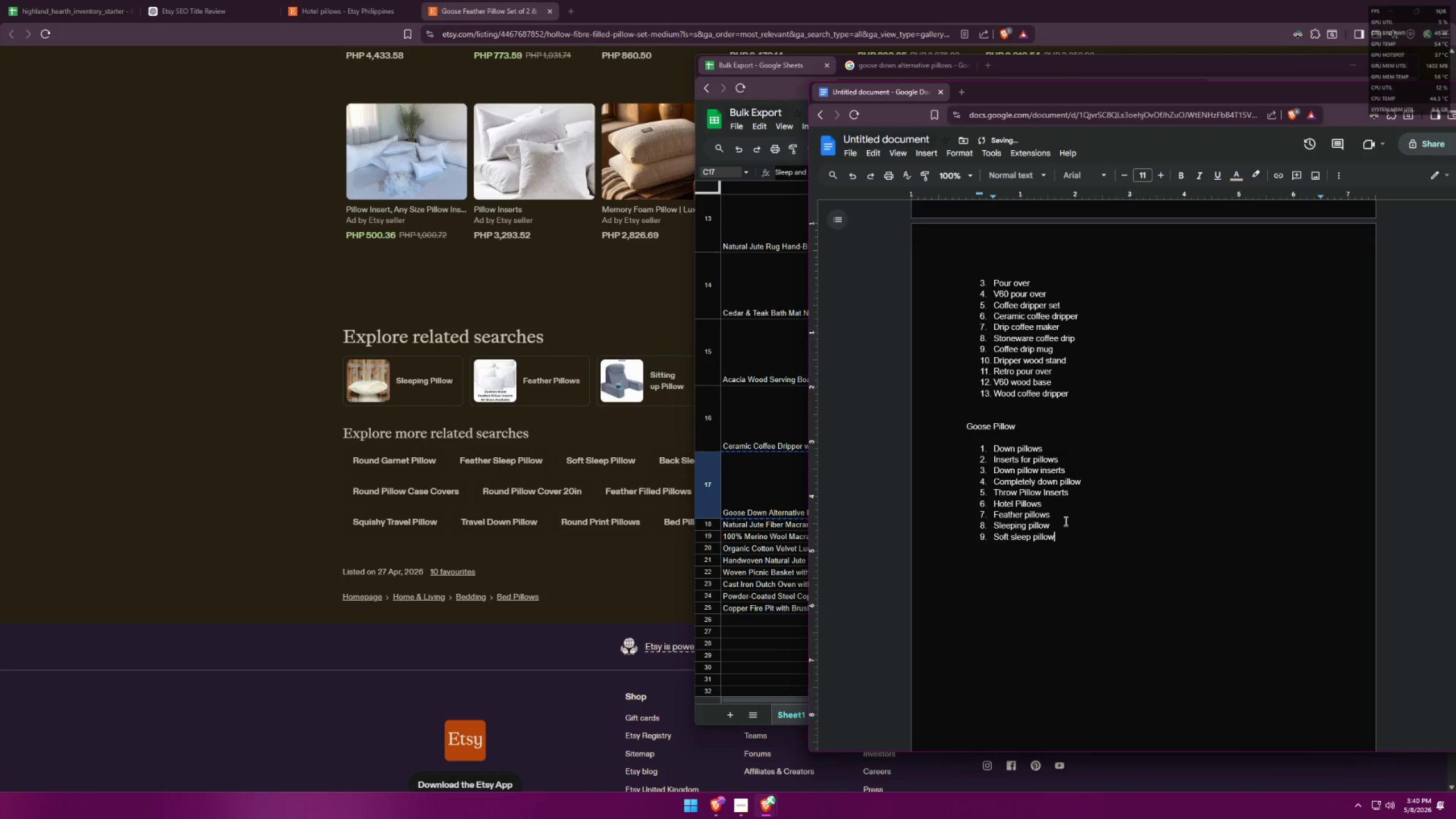 
key(Enter)
 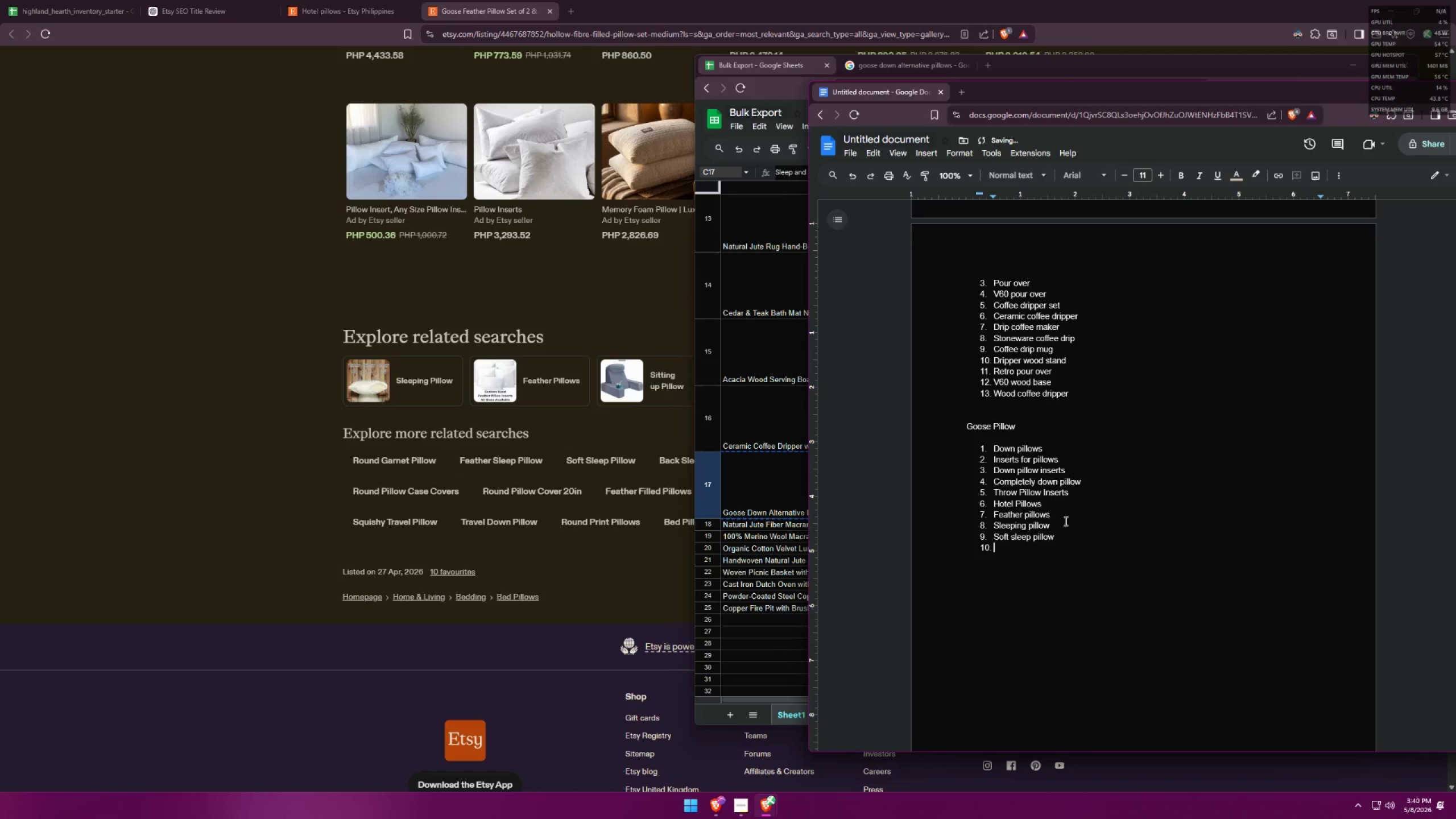 
key(Alt+AltLeft)
 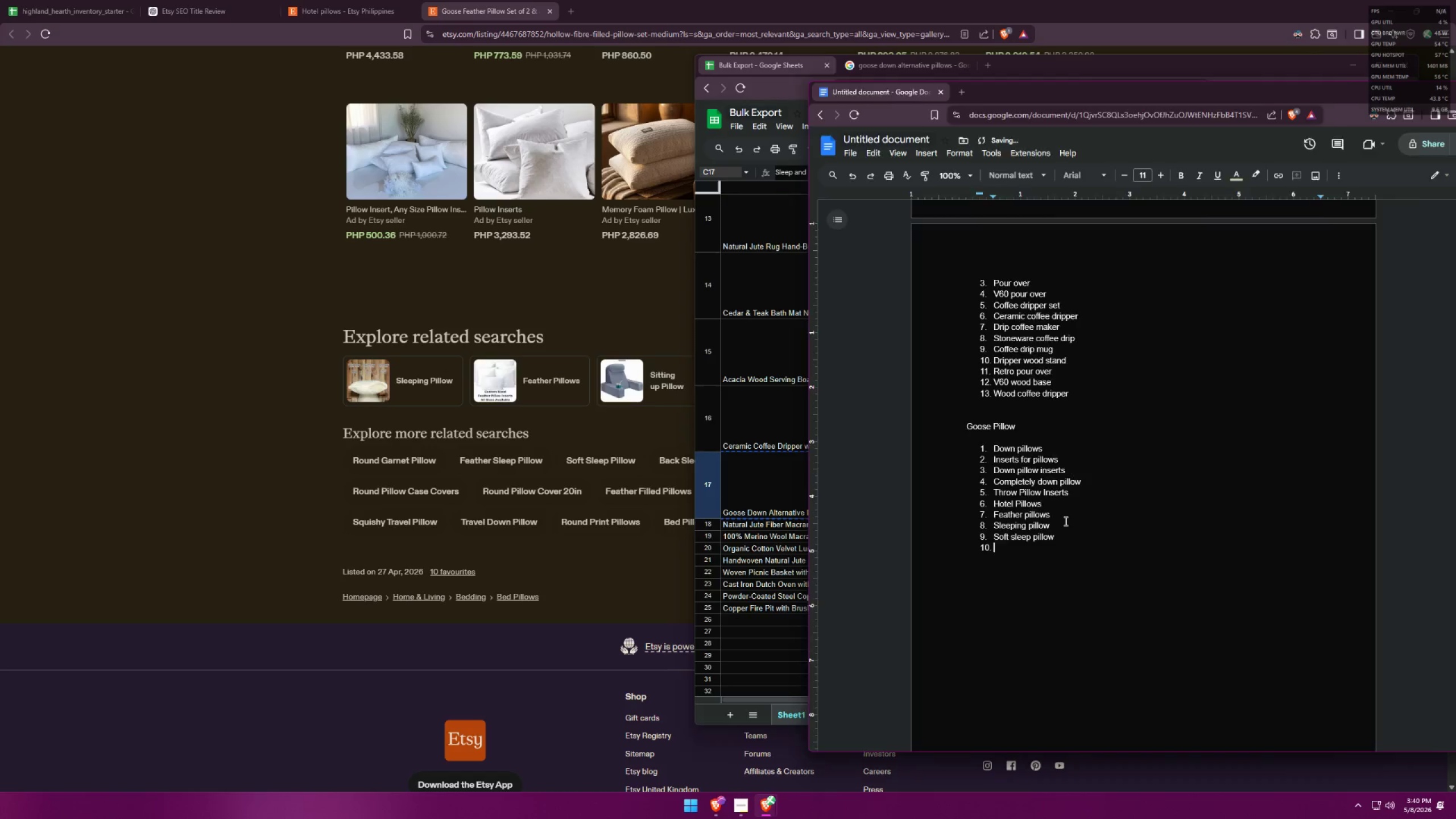 
key(Alt+Tab)
 